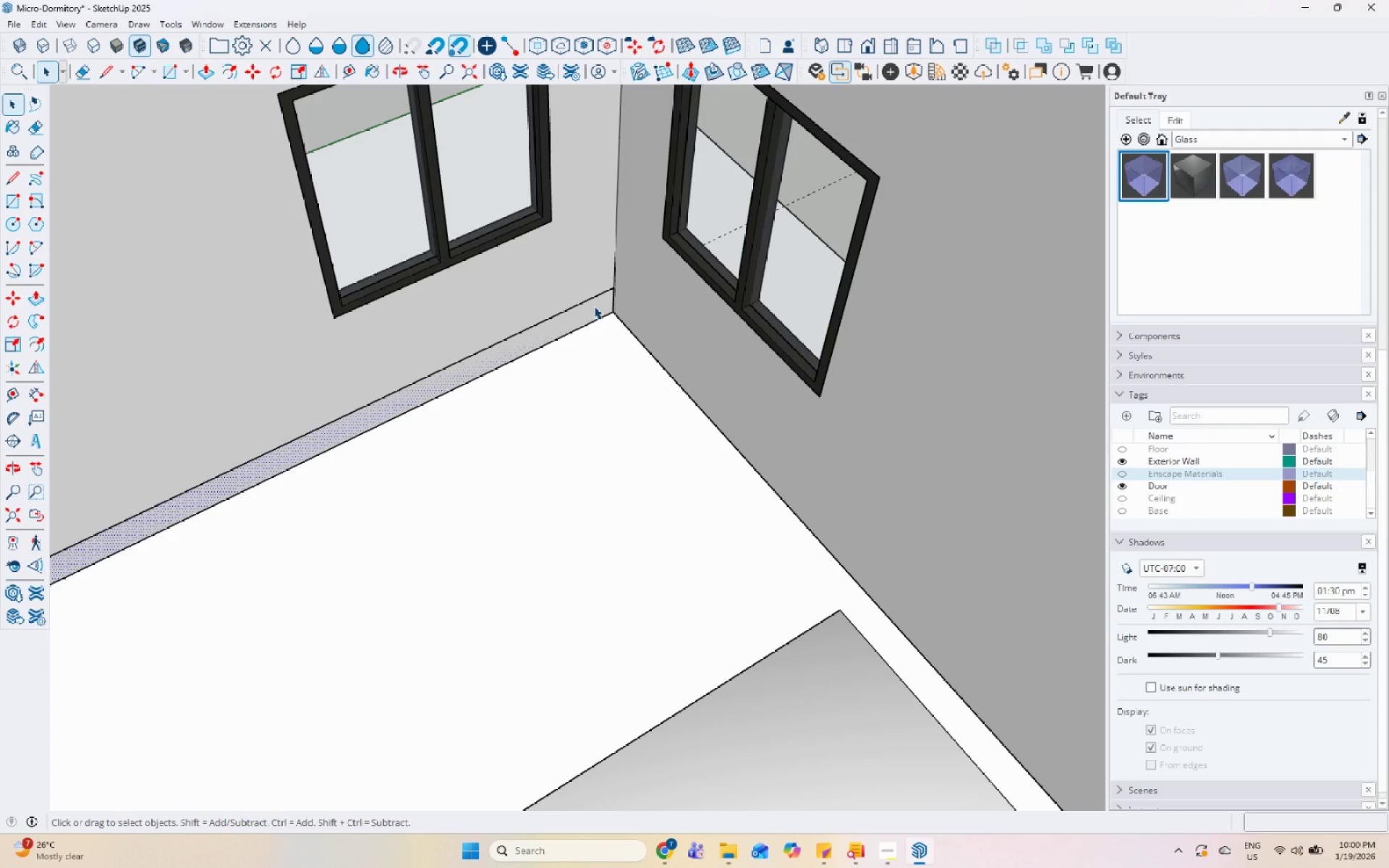 
key(P)
 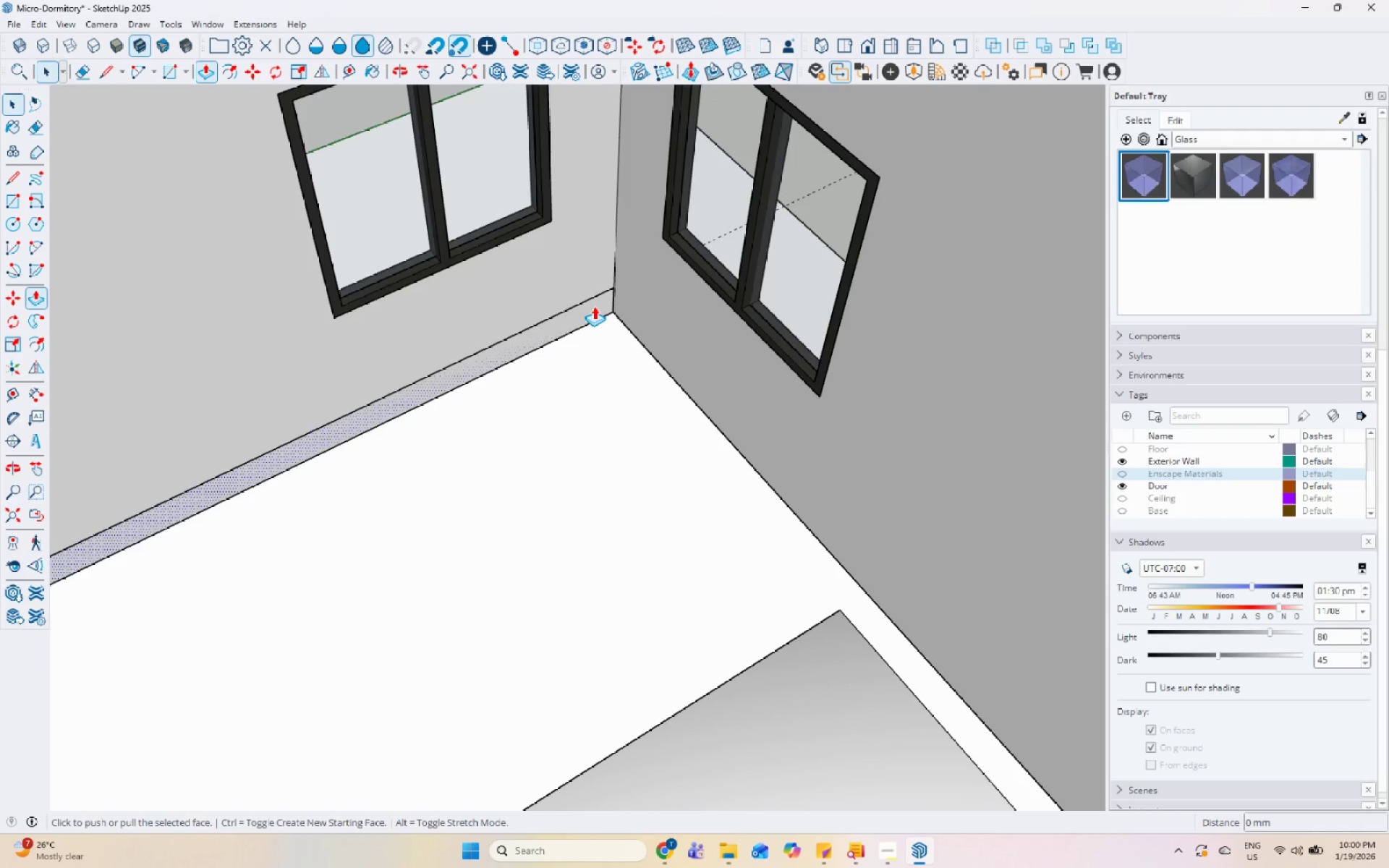 
left_click([594, 306])
 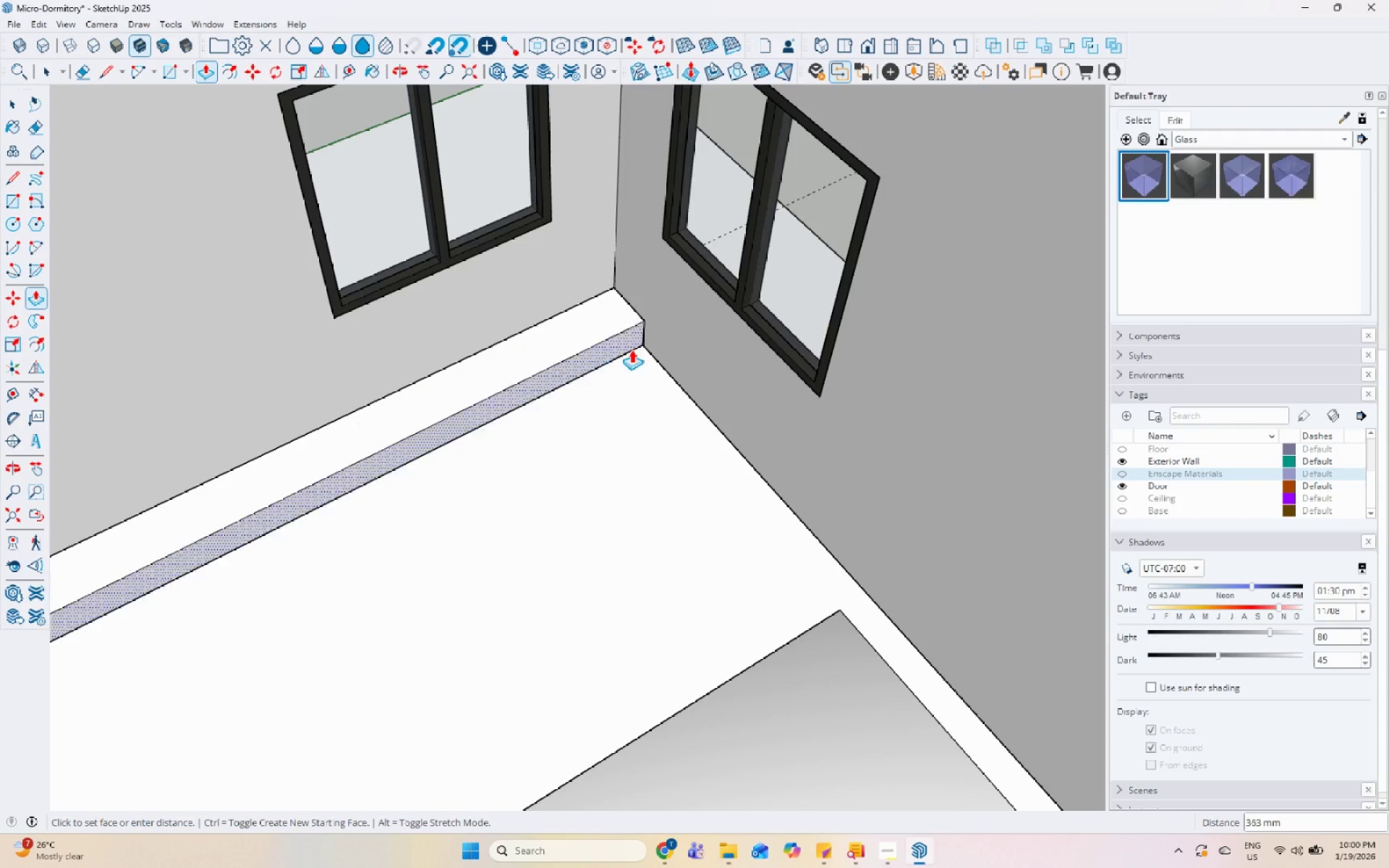 
scroll: coordinate [724, 480], scroll_direction: down, amount: 32.0
 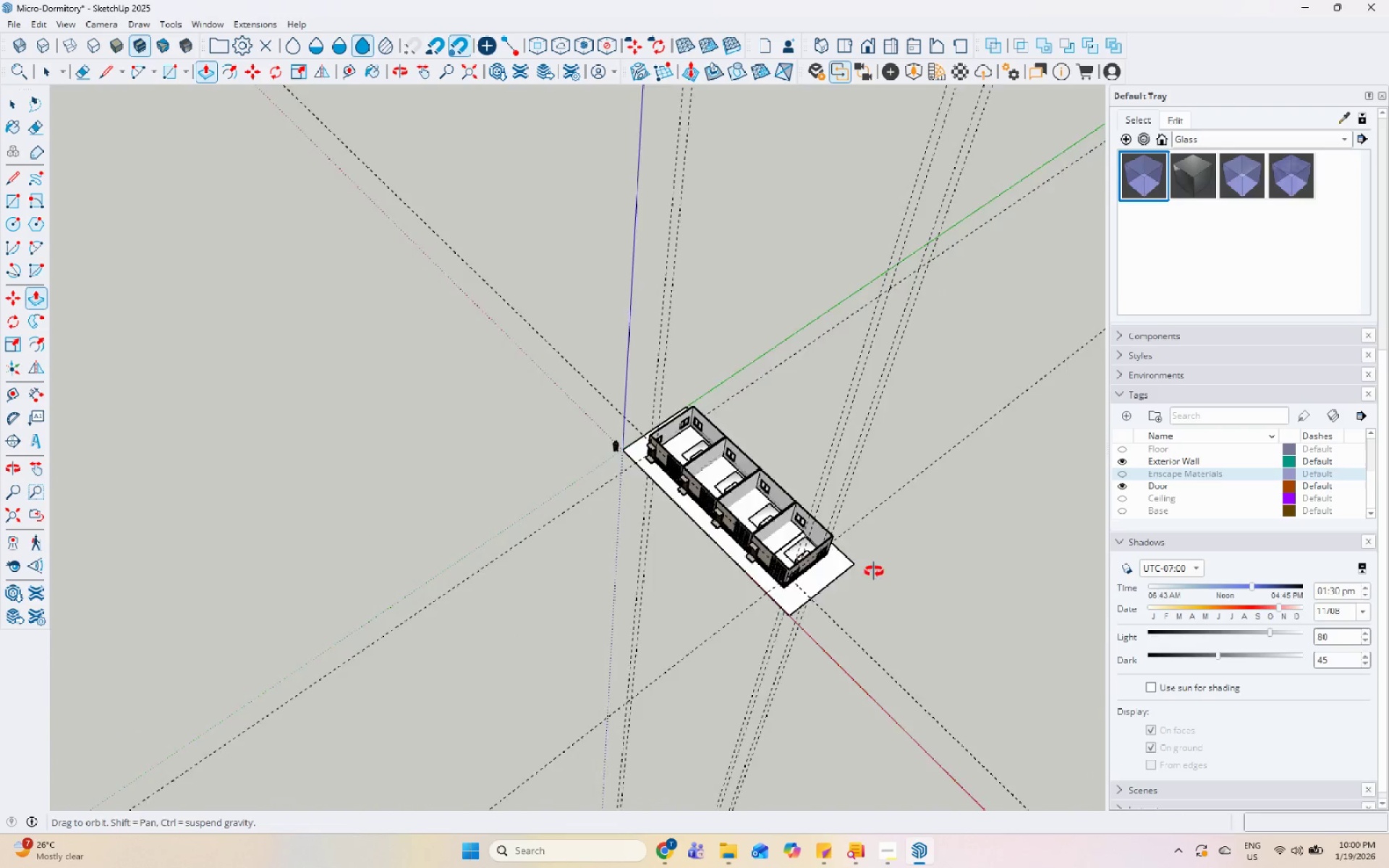 
scroll: coordinate [769, 383], scroll_direction: up, amount: 27.0
 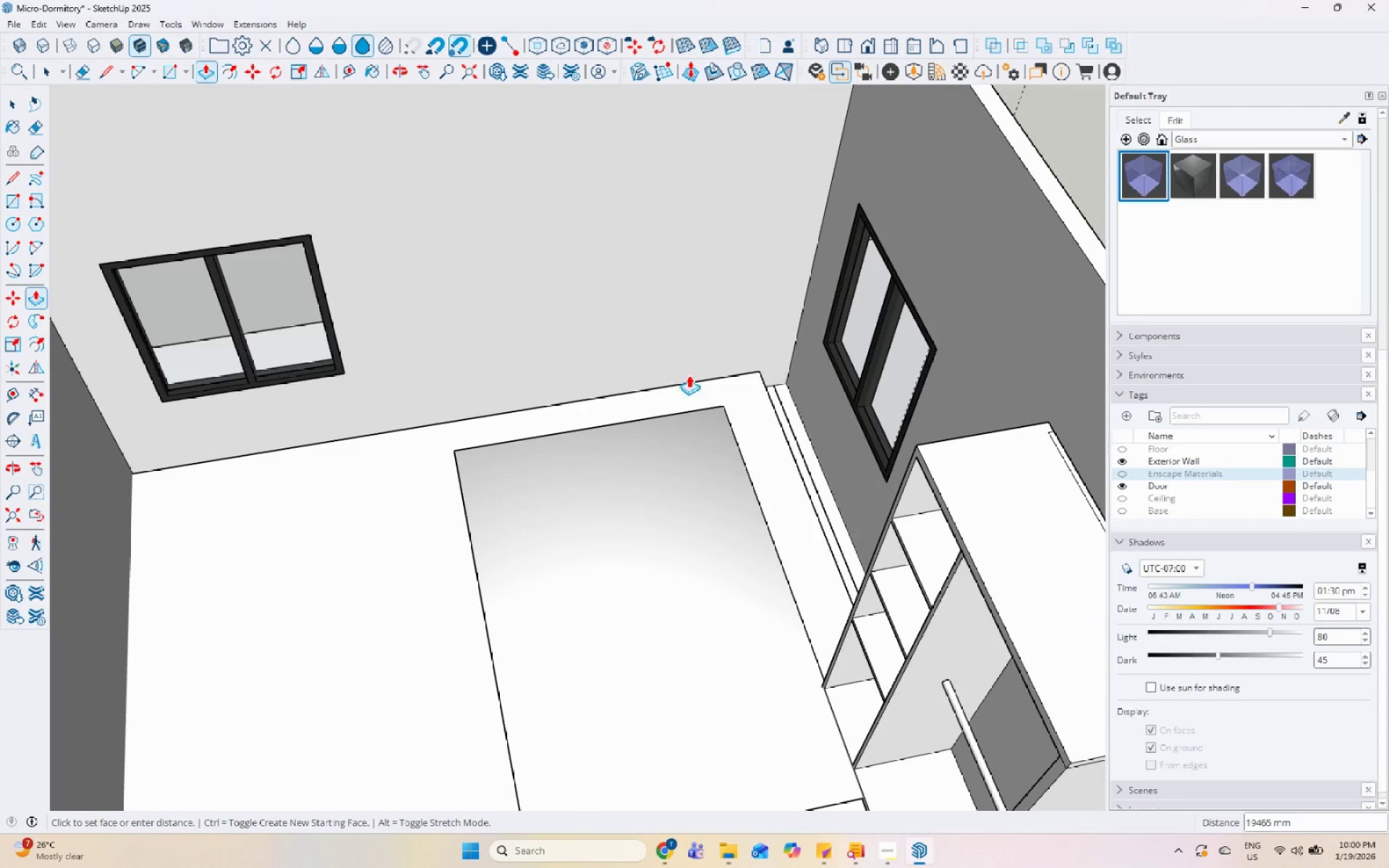 
scroll: coordinate [443, 408], scroll_direction: down, amount: 3.0
 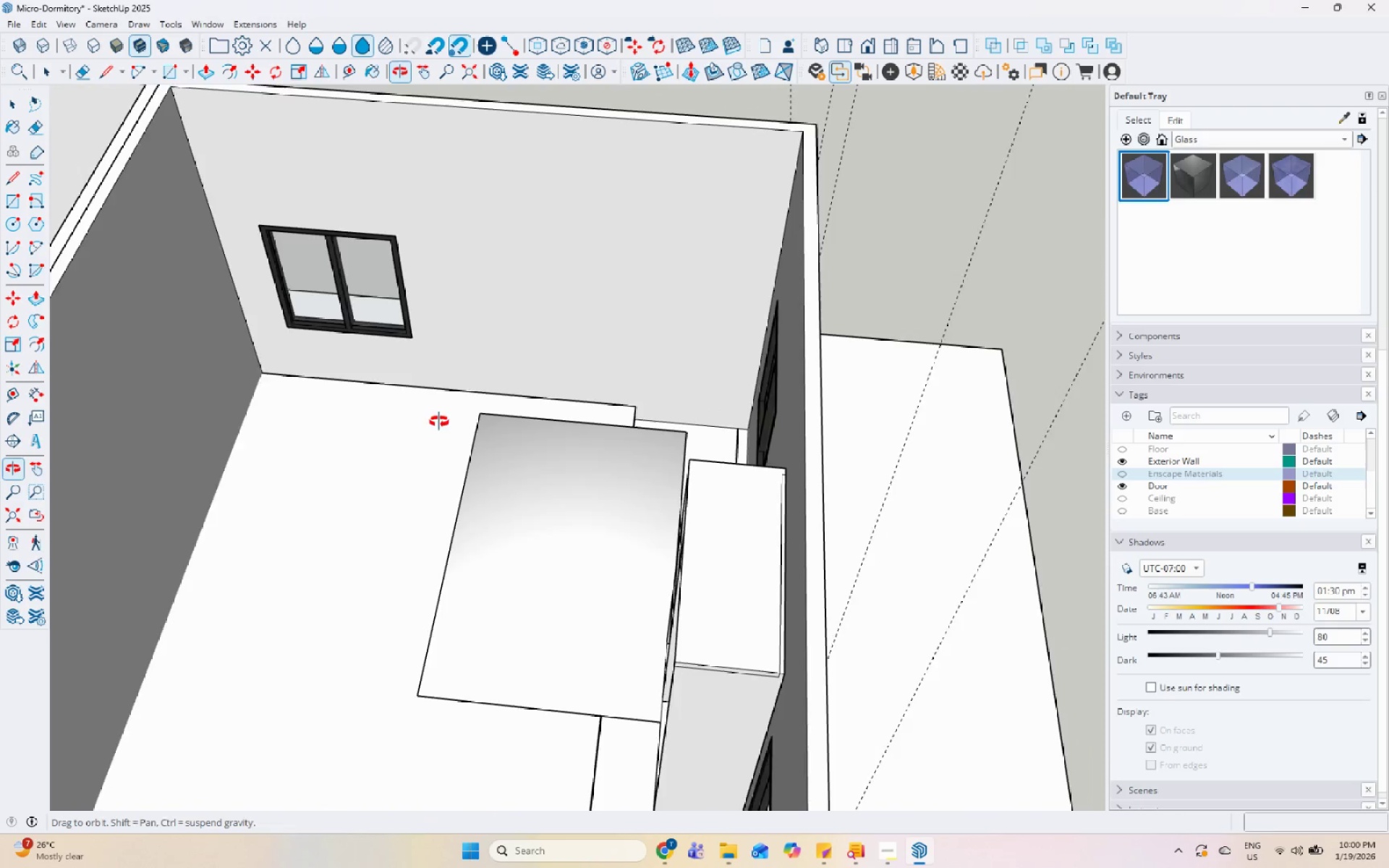 
scroll: coordinate [613, 463], scroll_direction: up, amount: 6.0
 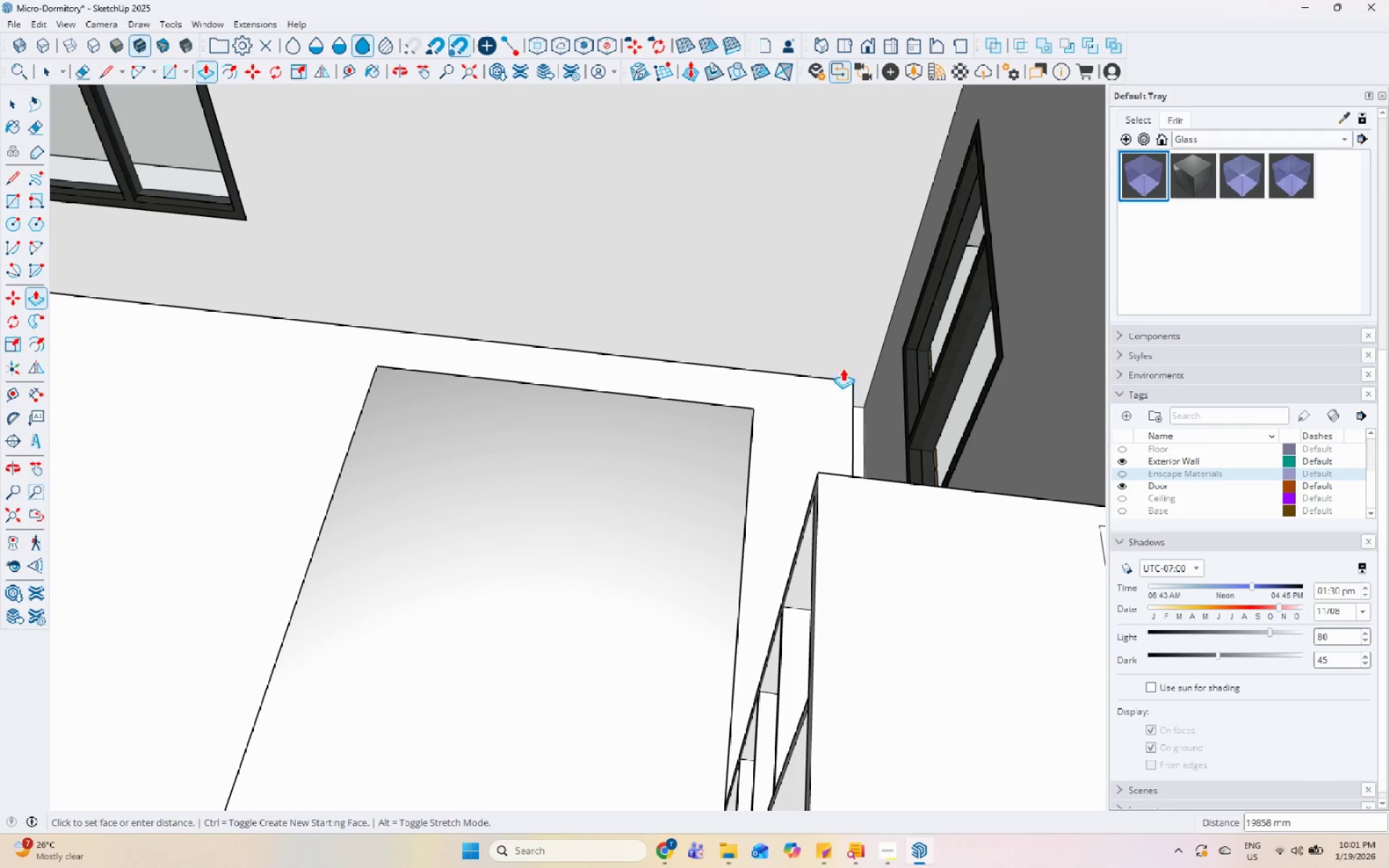 
key(Space)
 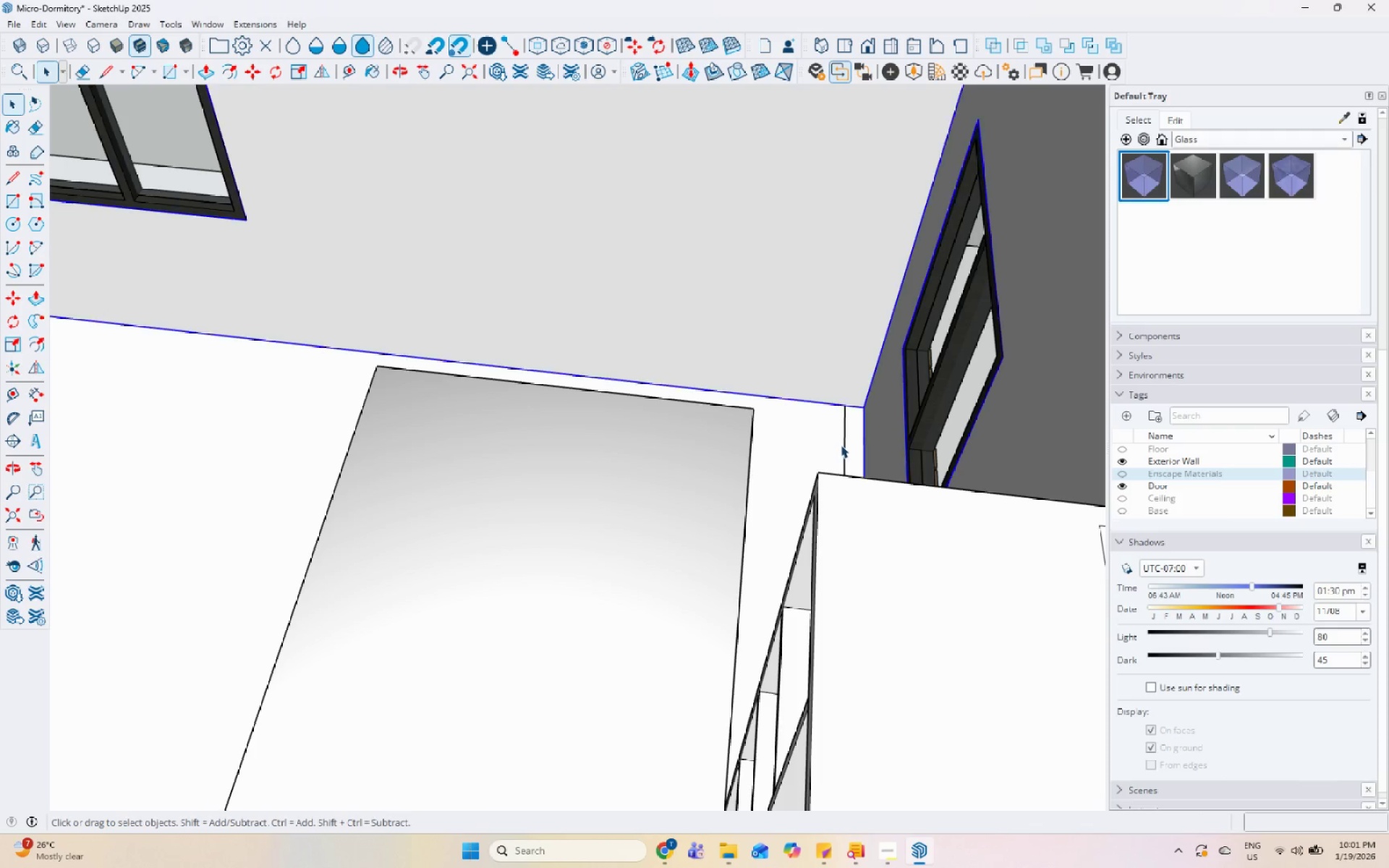 
double_click([844, 446])
 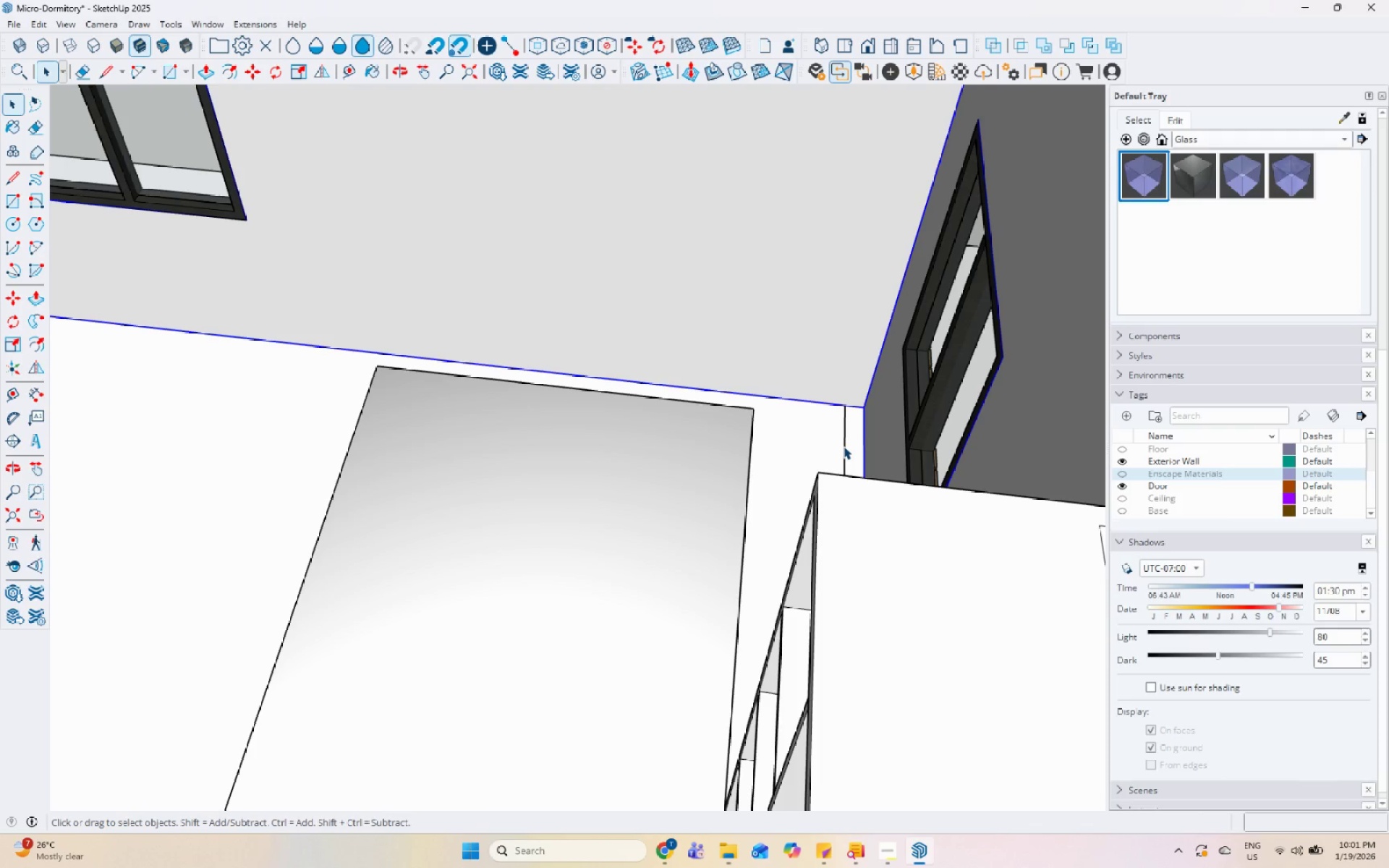 
left_click([844, 446])
 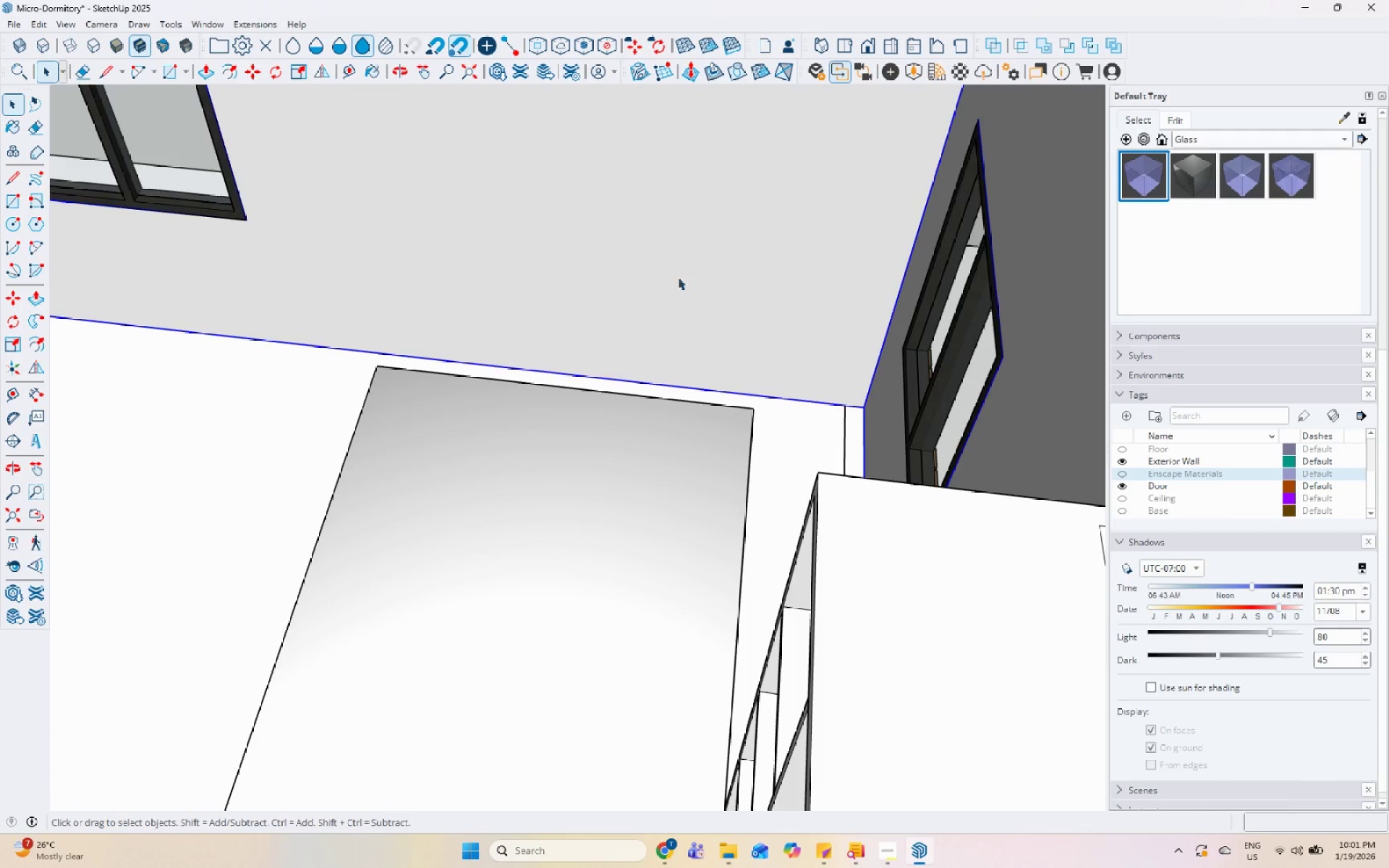 
scroll: coordinate [668, 637], scroll_direction: down, amount: 9.0
 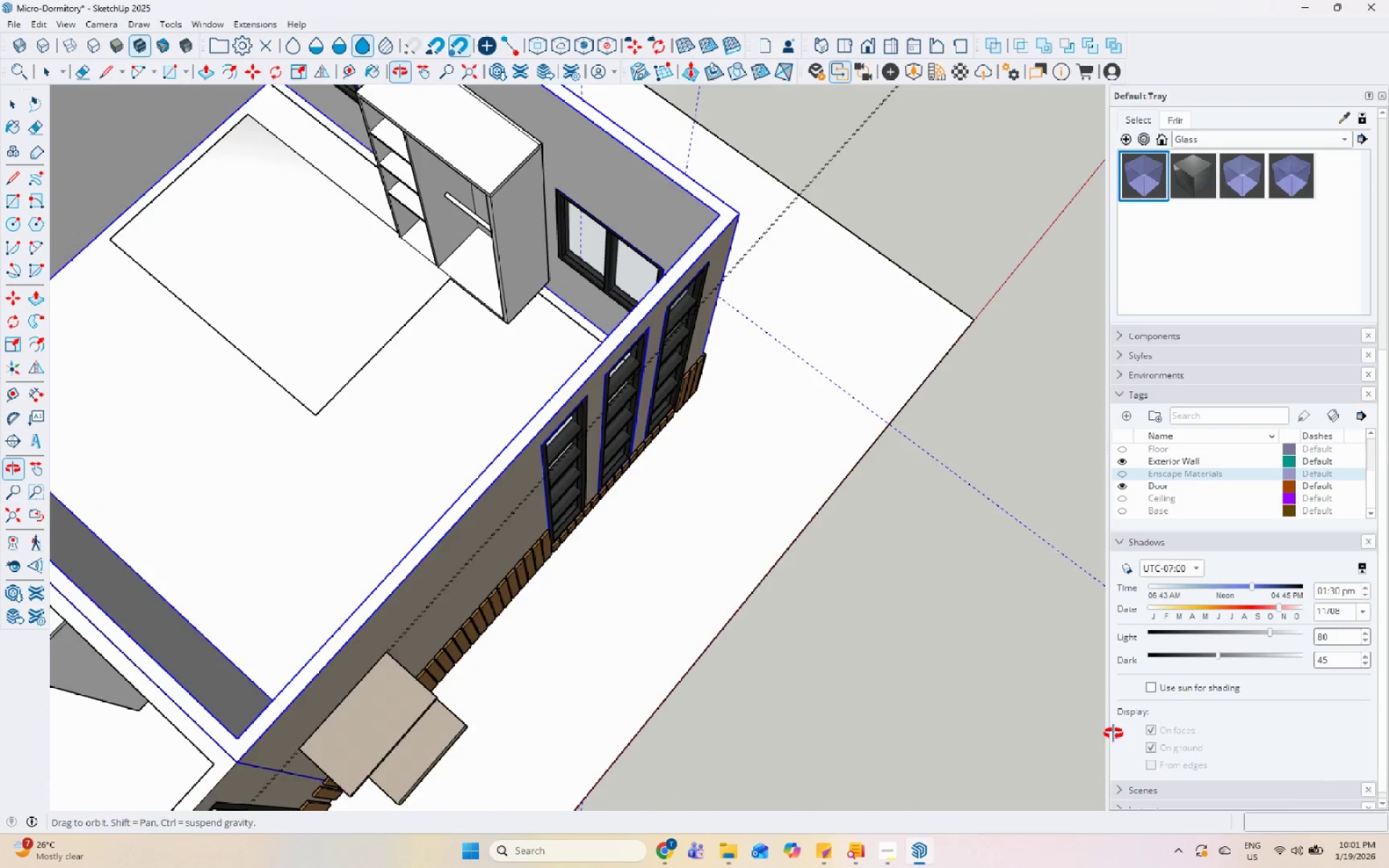 
scroll: coordinate [429, 217], scroll_direction: up, amount: 7.0
 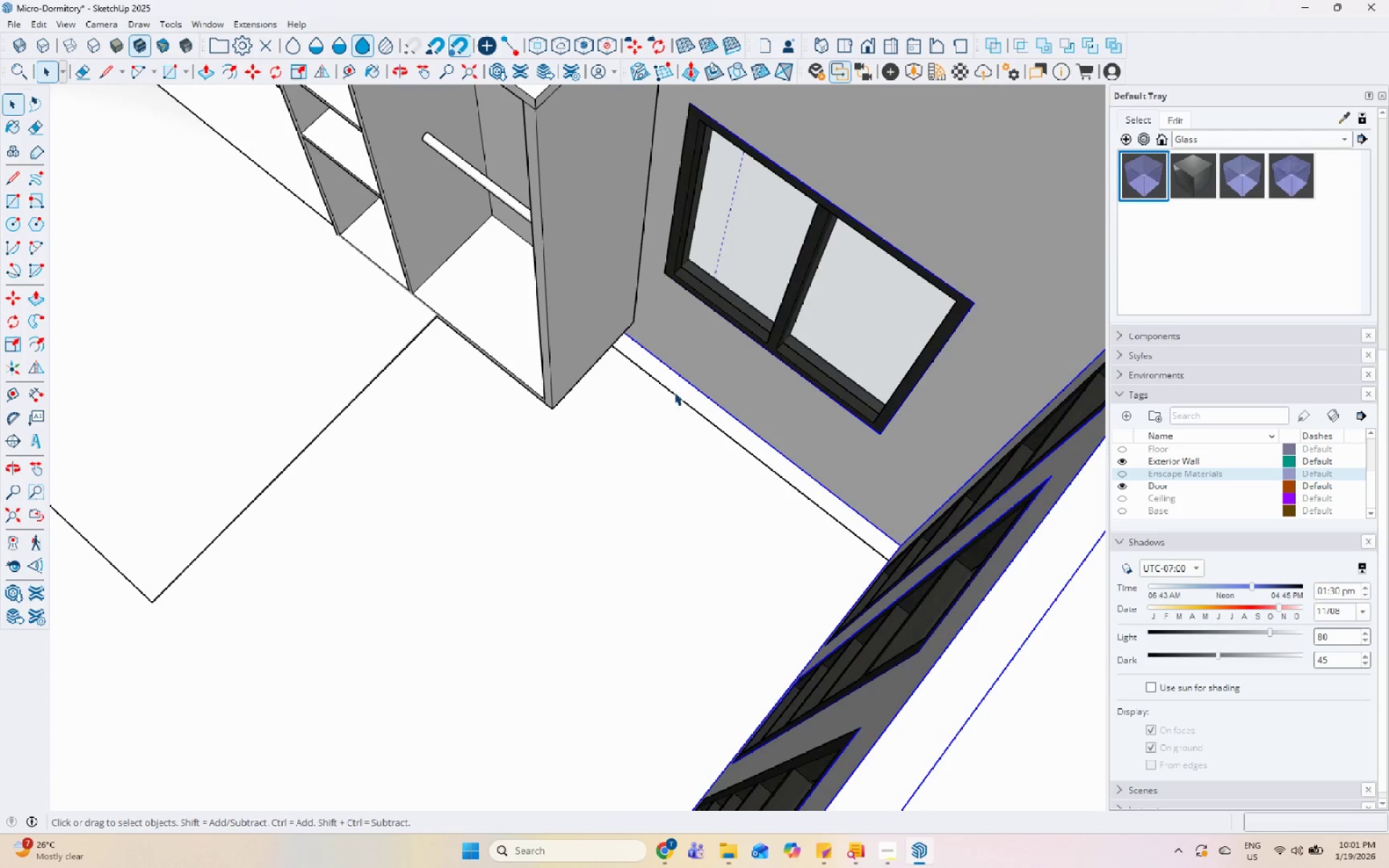 
double_click([671, 392])
 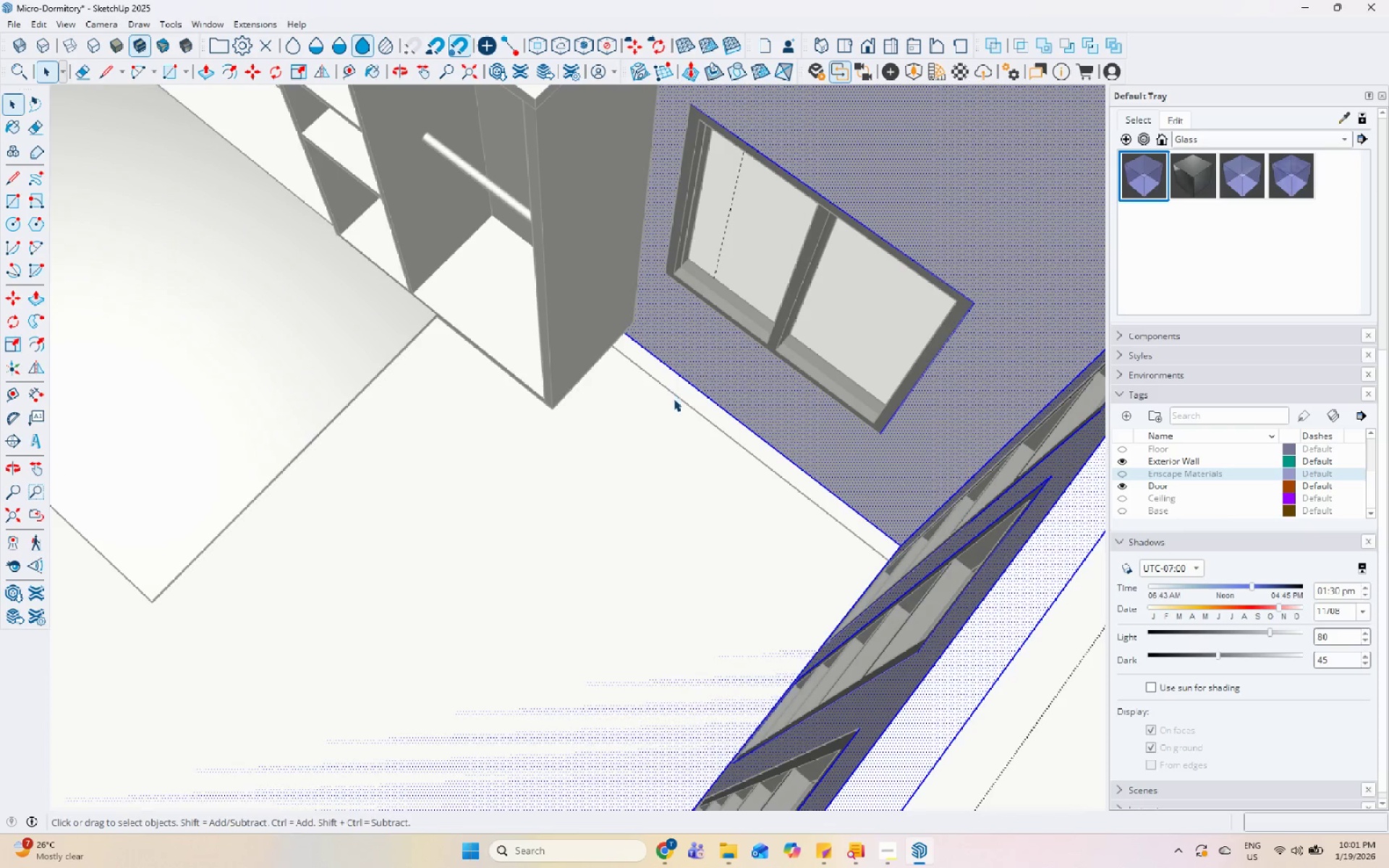 
triple_click([674, 399])
 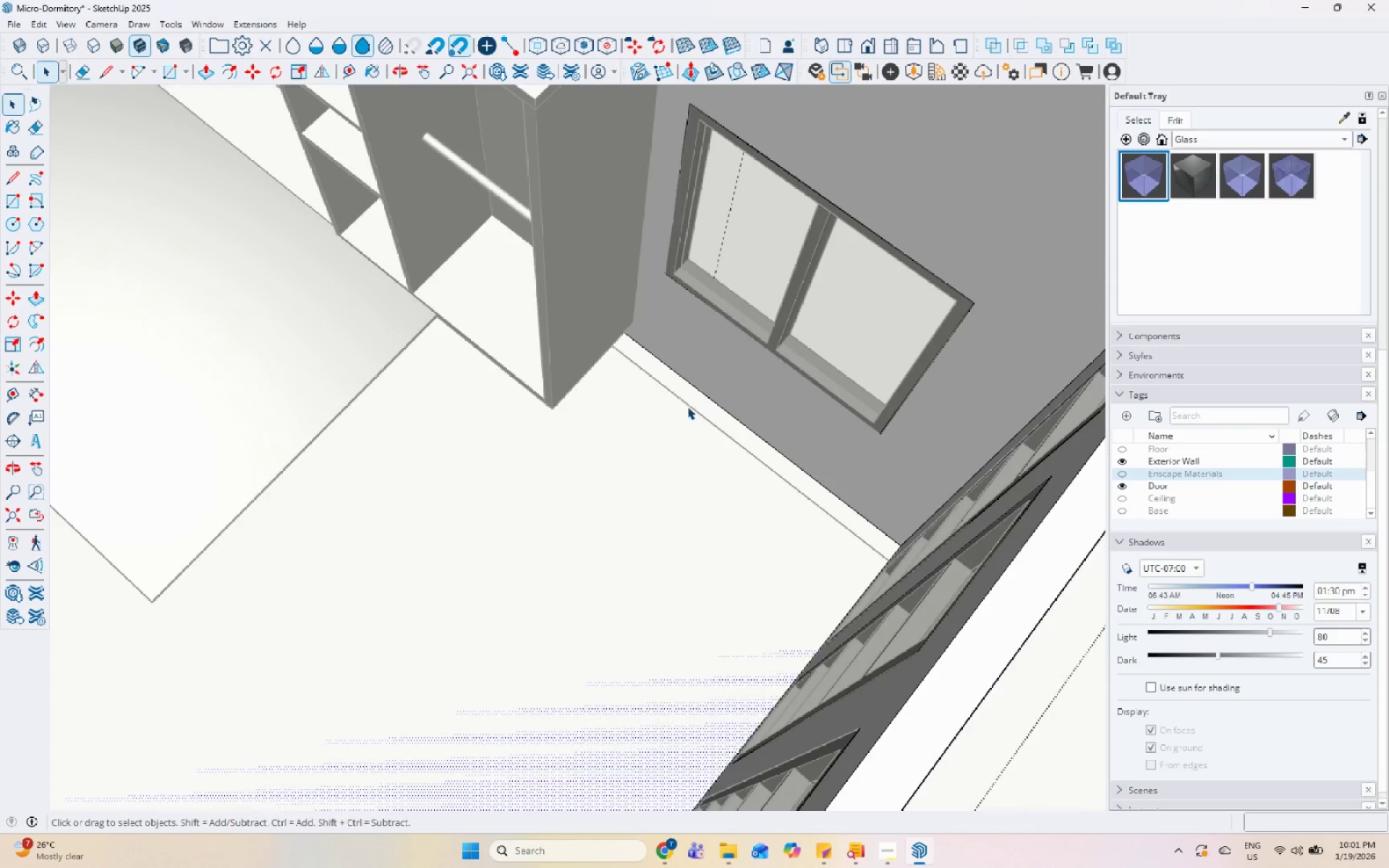 
scroll: coordinate [705, 435], scroll_direction: down, amount: 6.0
 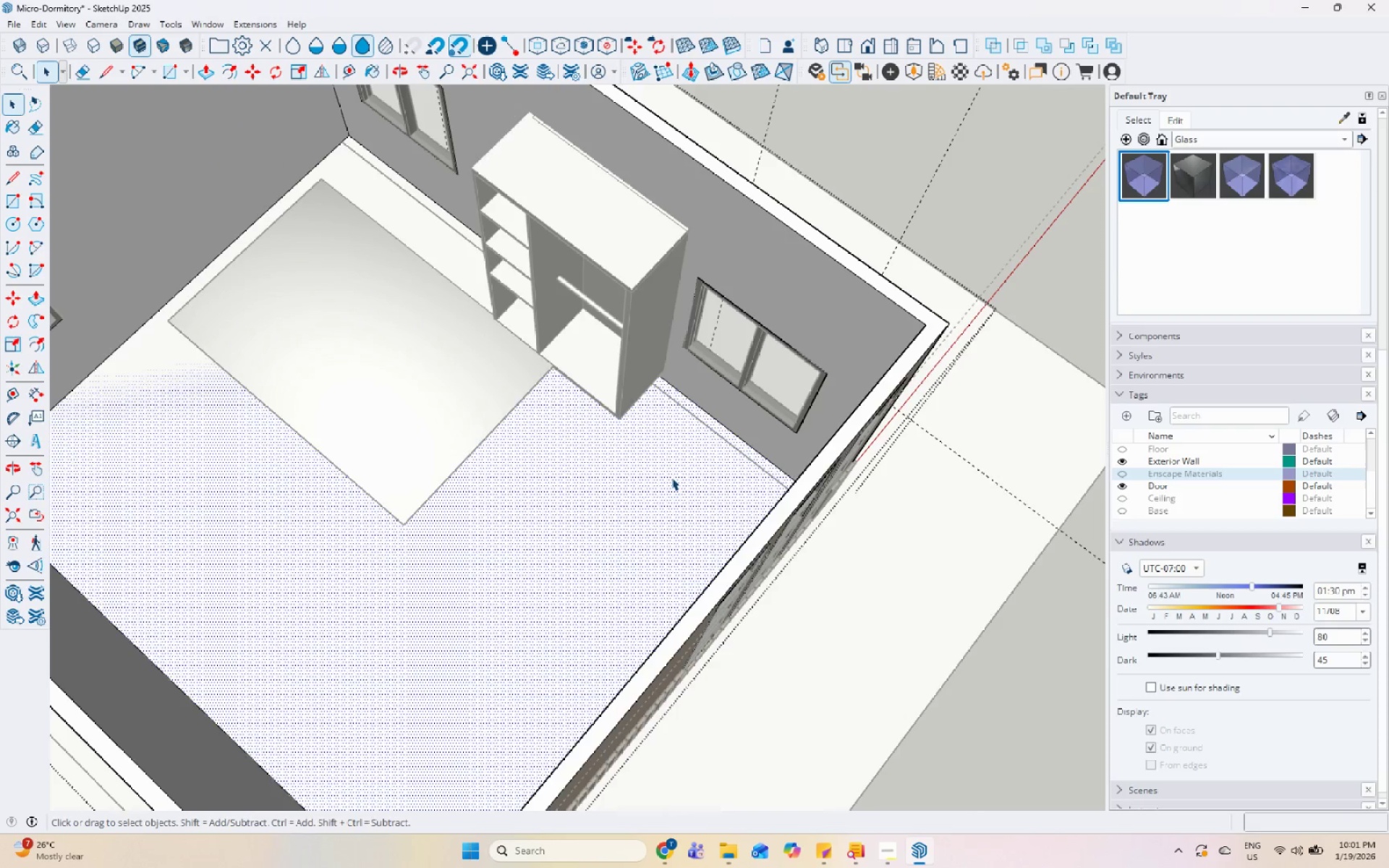 
left_click([671, 477])
 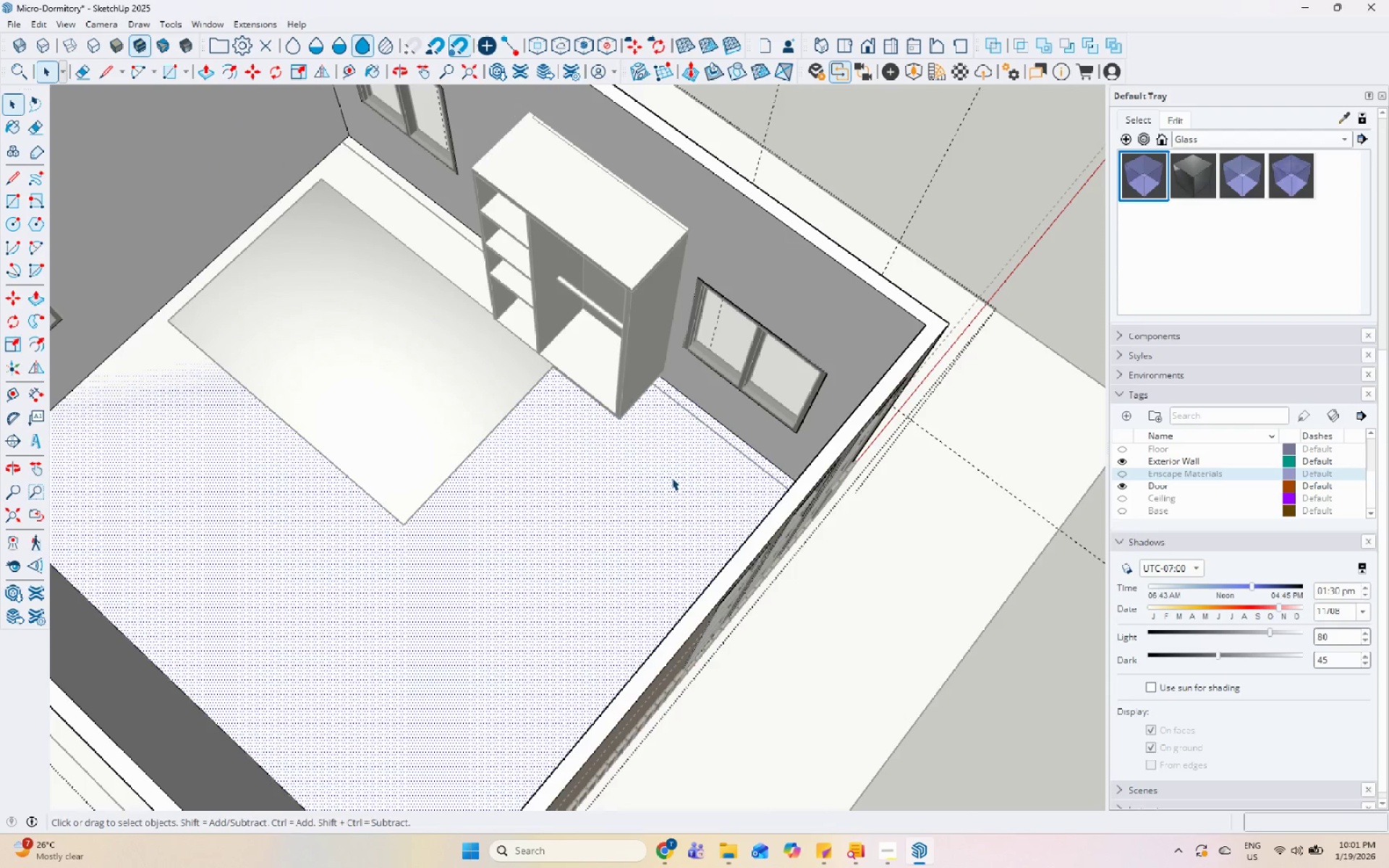 
right_click([671, 477])
 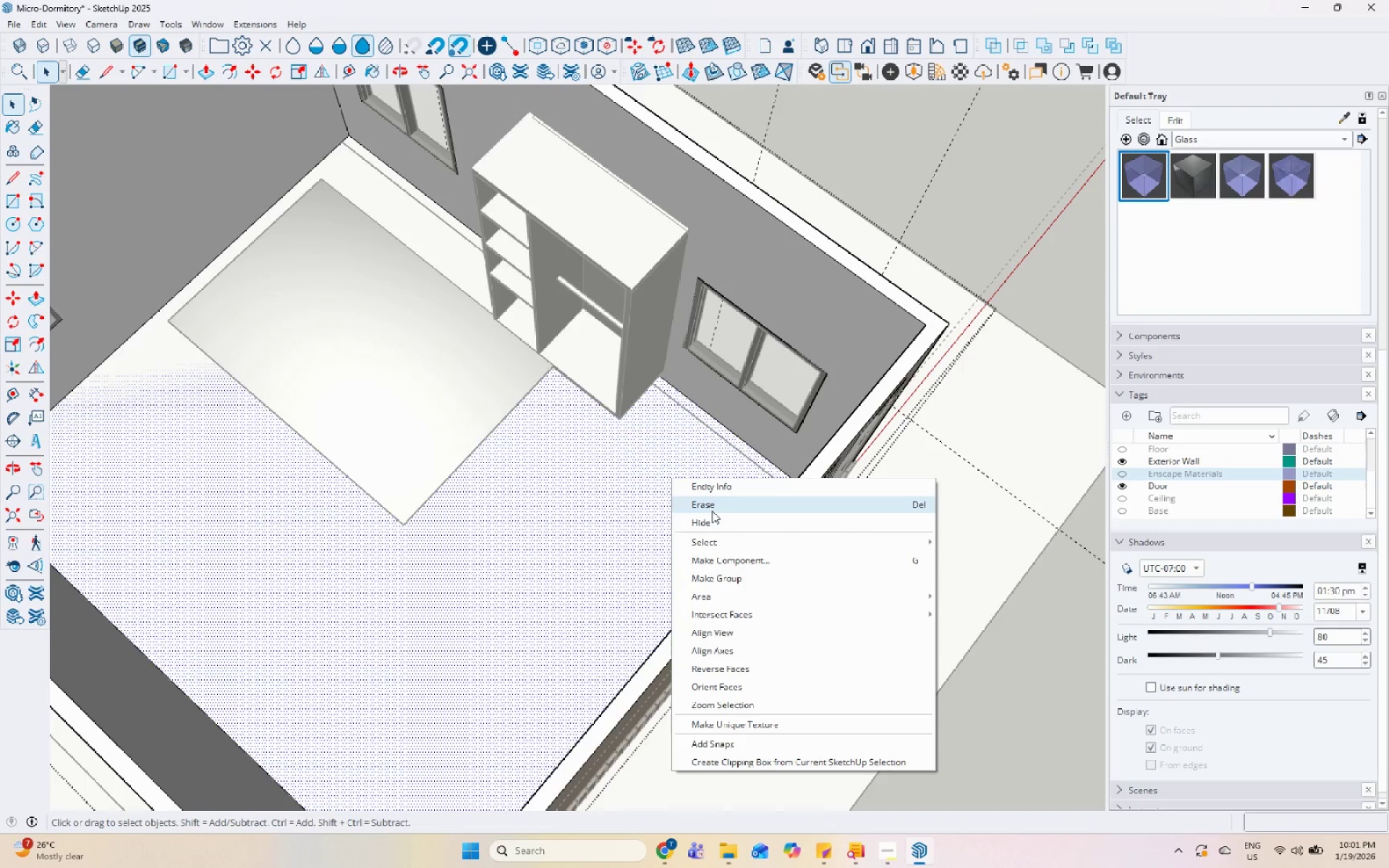 
left_click([710, 507])
 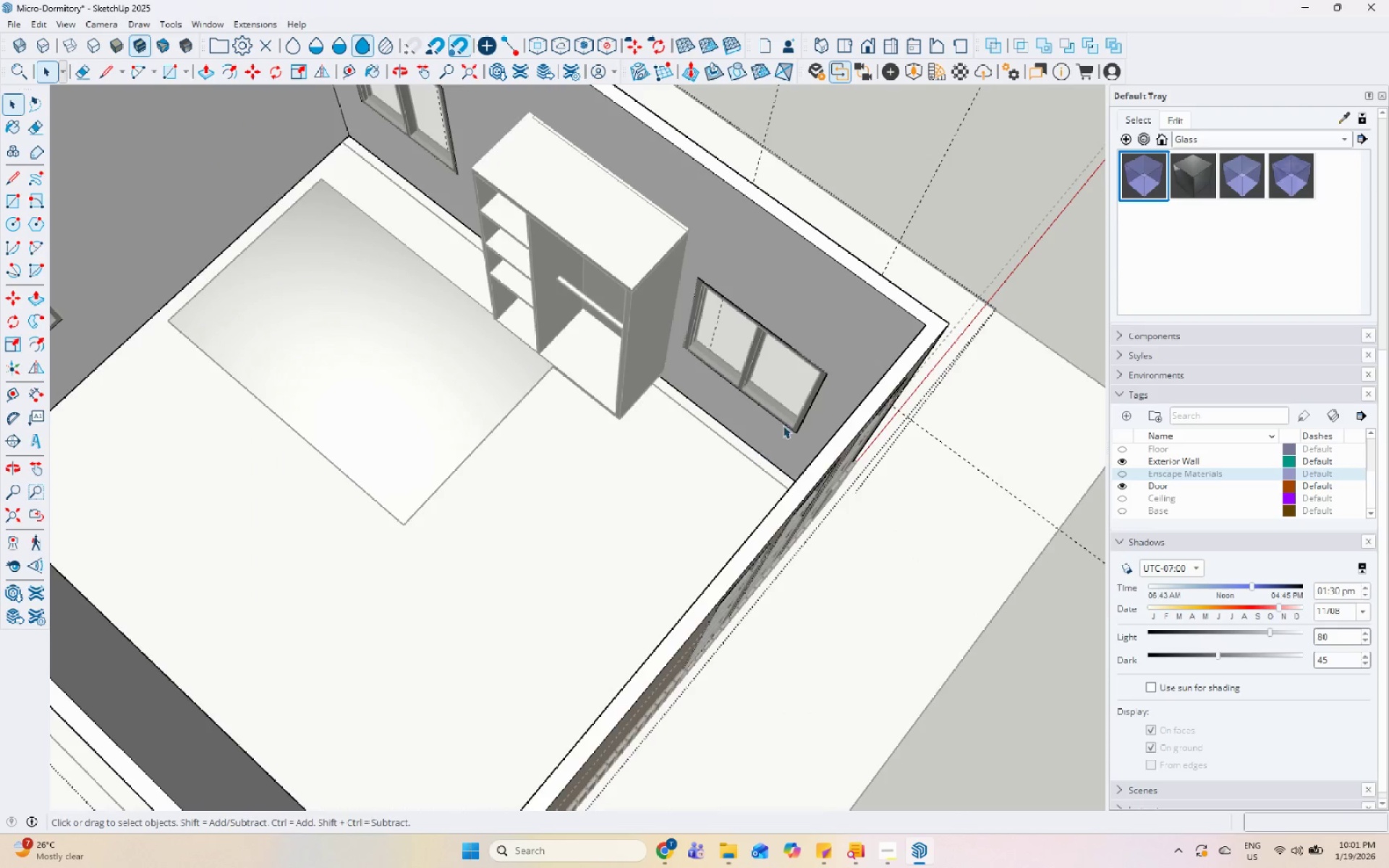 
scroll: coordinate [786, 420], scroll_direction: down, amount: 8.0
 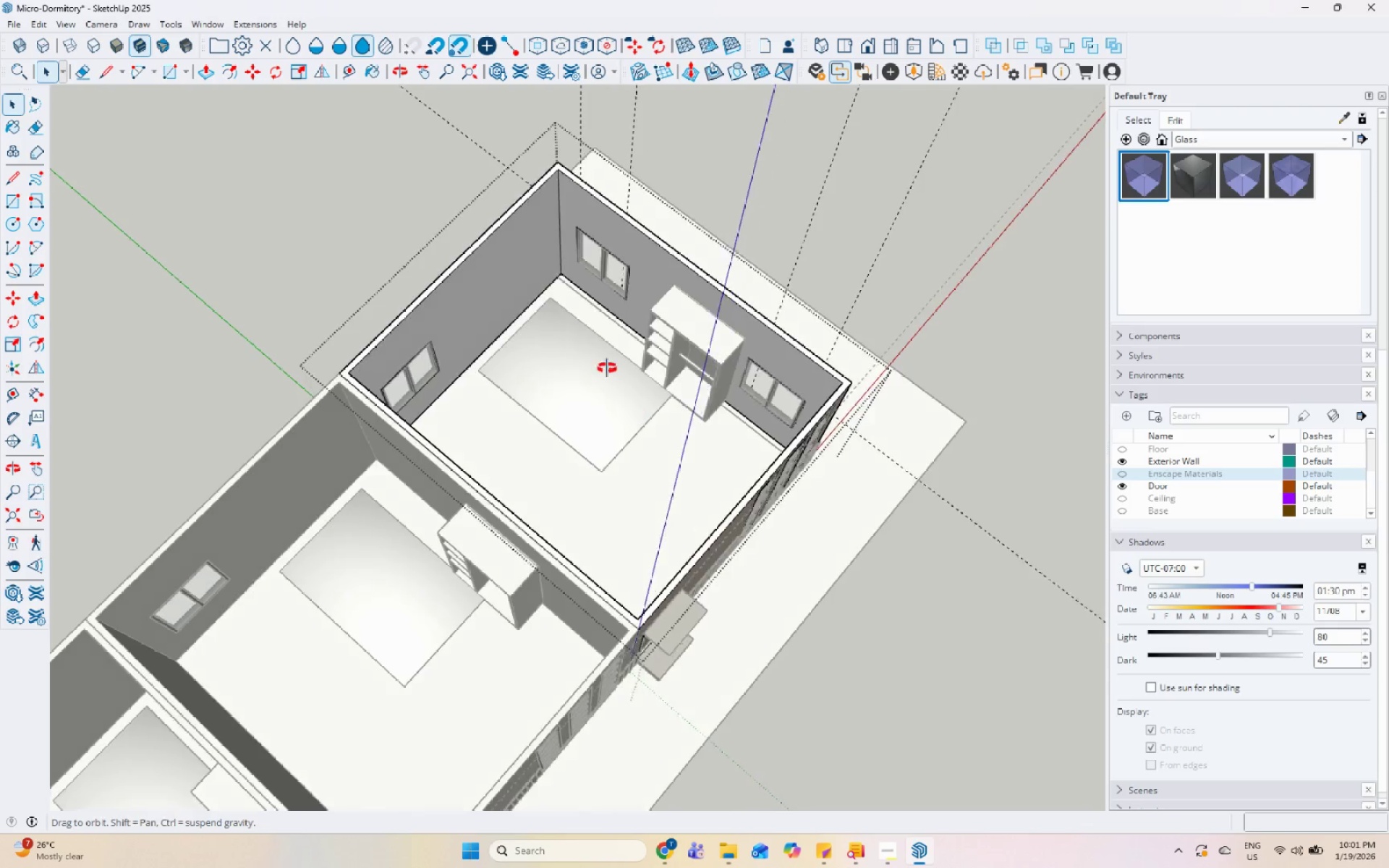 
key(Escape)
 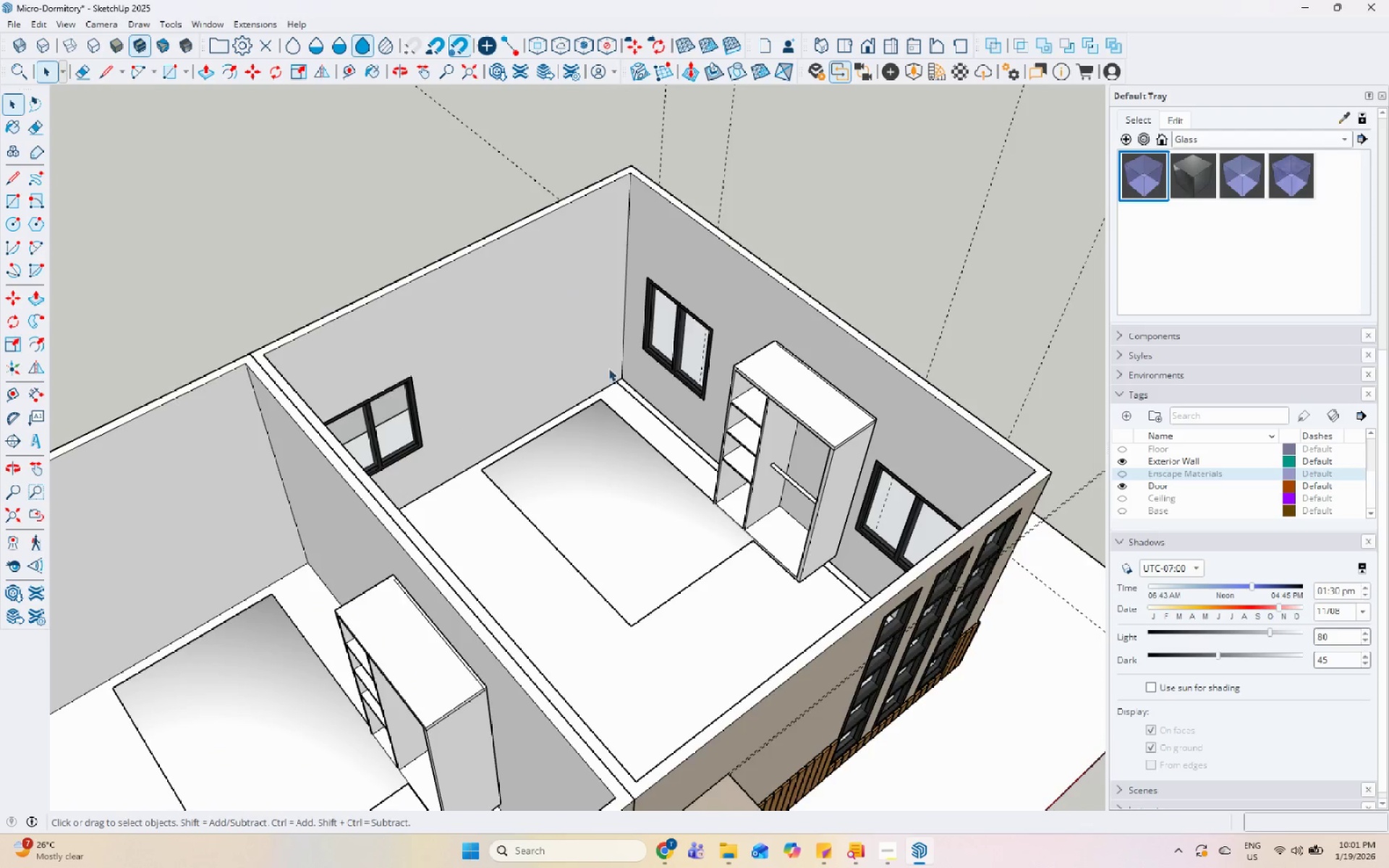 
key(Escape)
 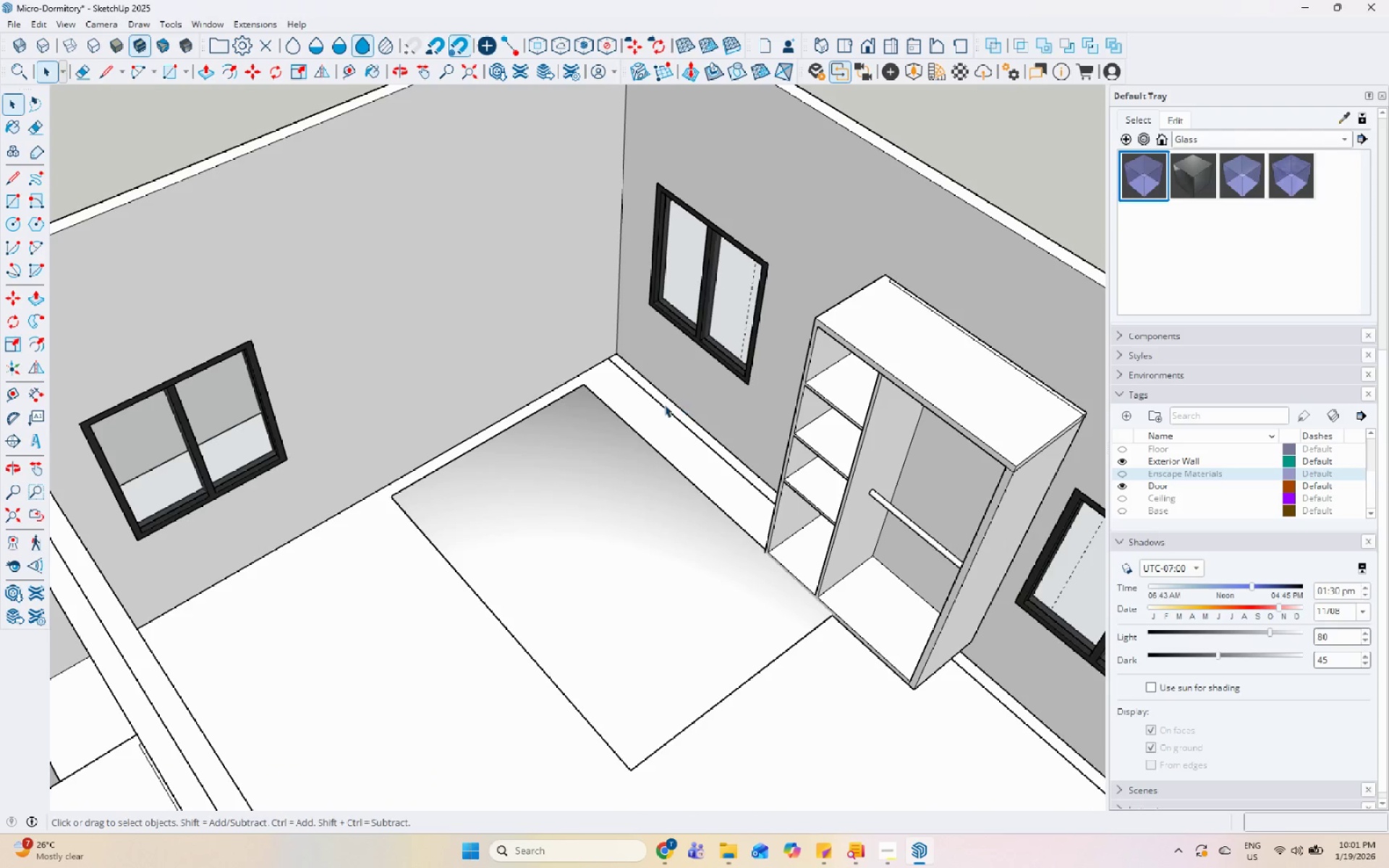 
left_click([663, 404])
 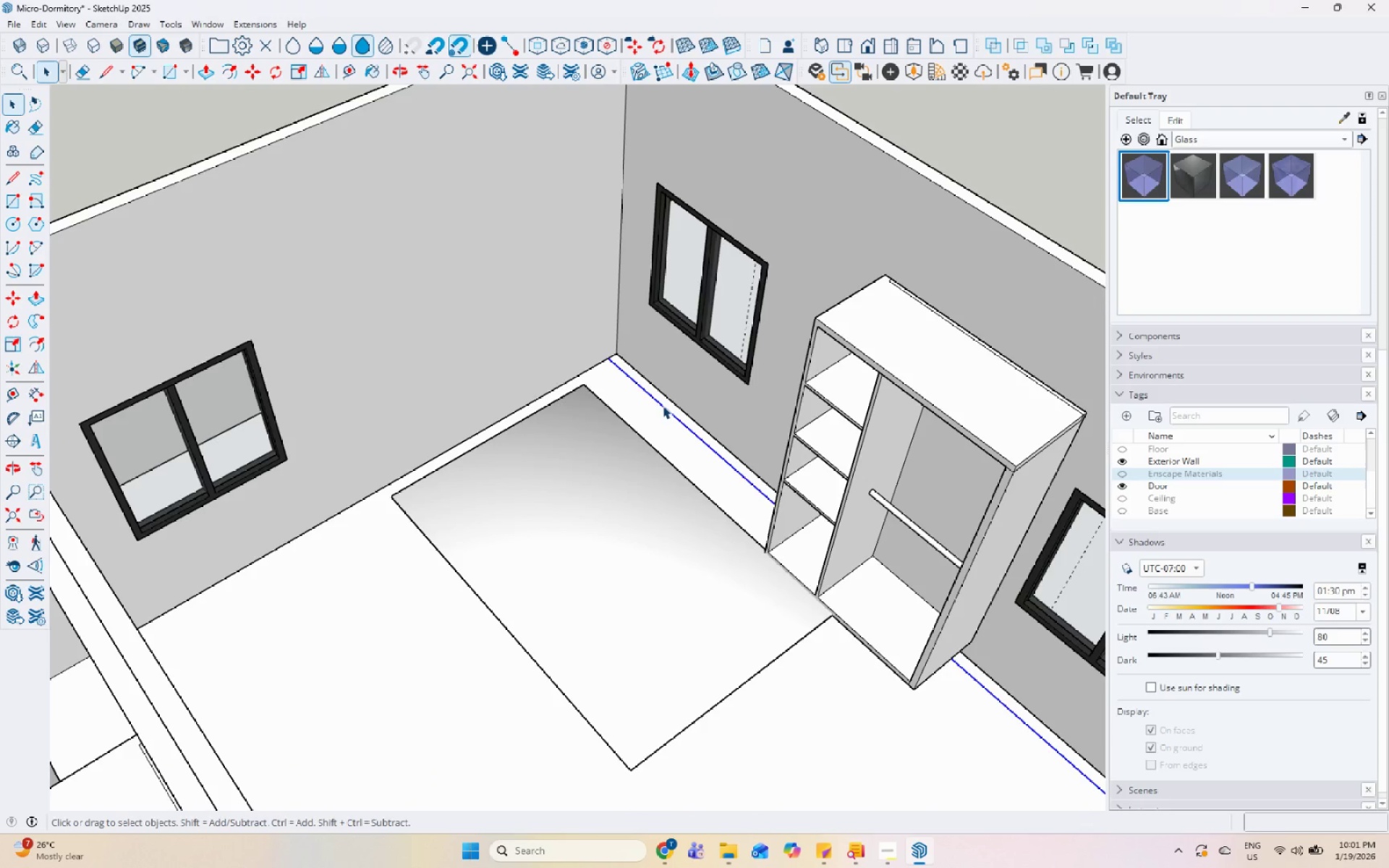 
scroll: coordinate [632, 427], scroll_direction: up, amount: 9.0
 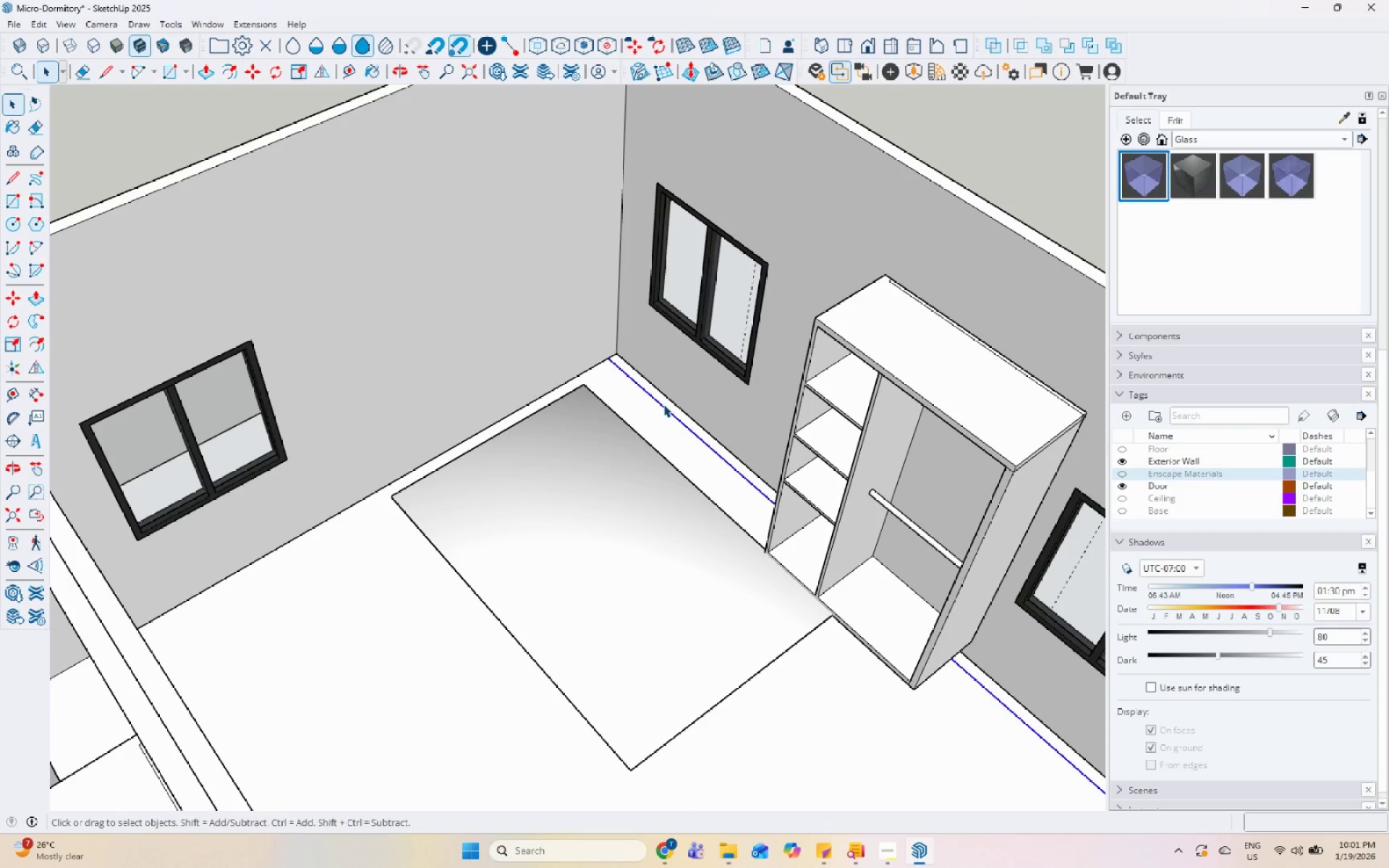 
right_click([663, 406])
 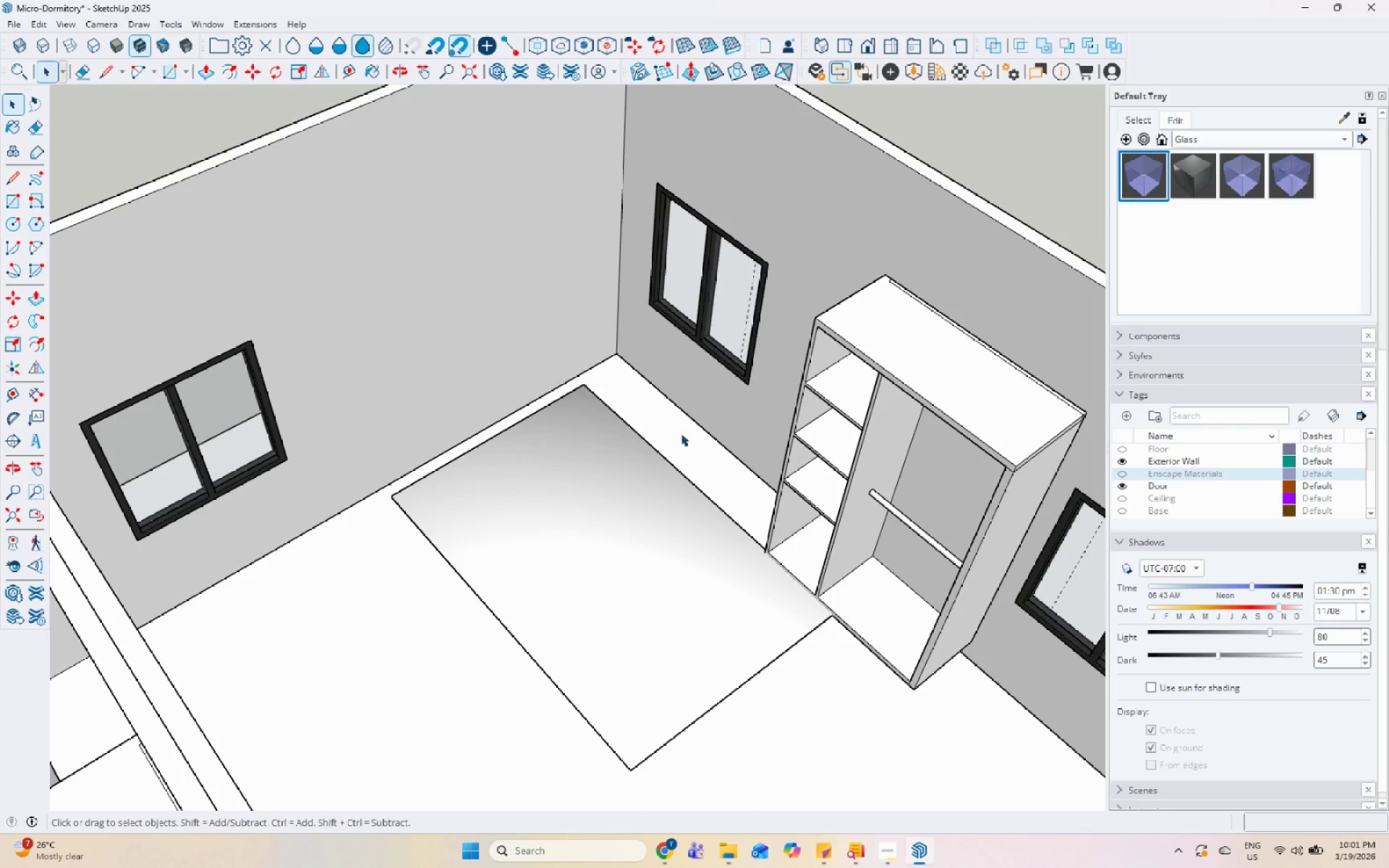 
scroll: coordinate [469, 270], scroll_direction: up, amount: 2.0
 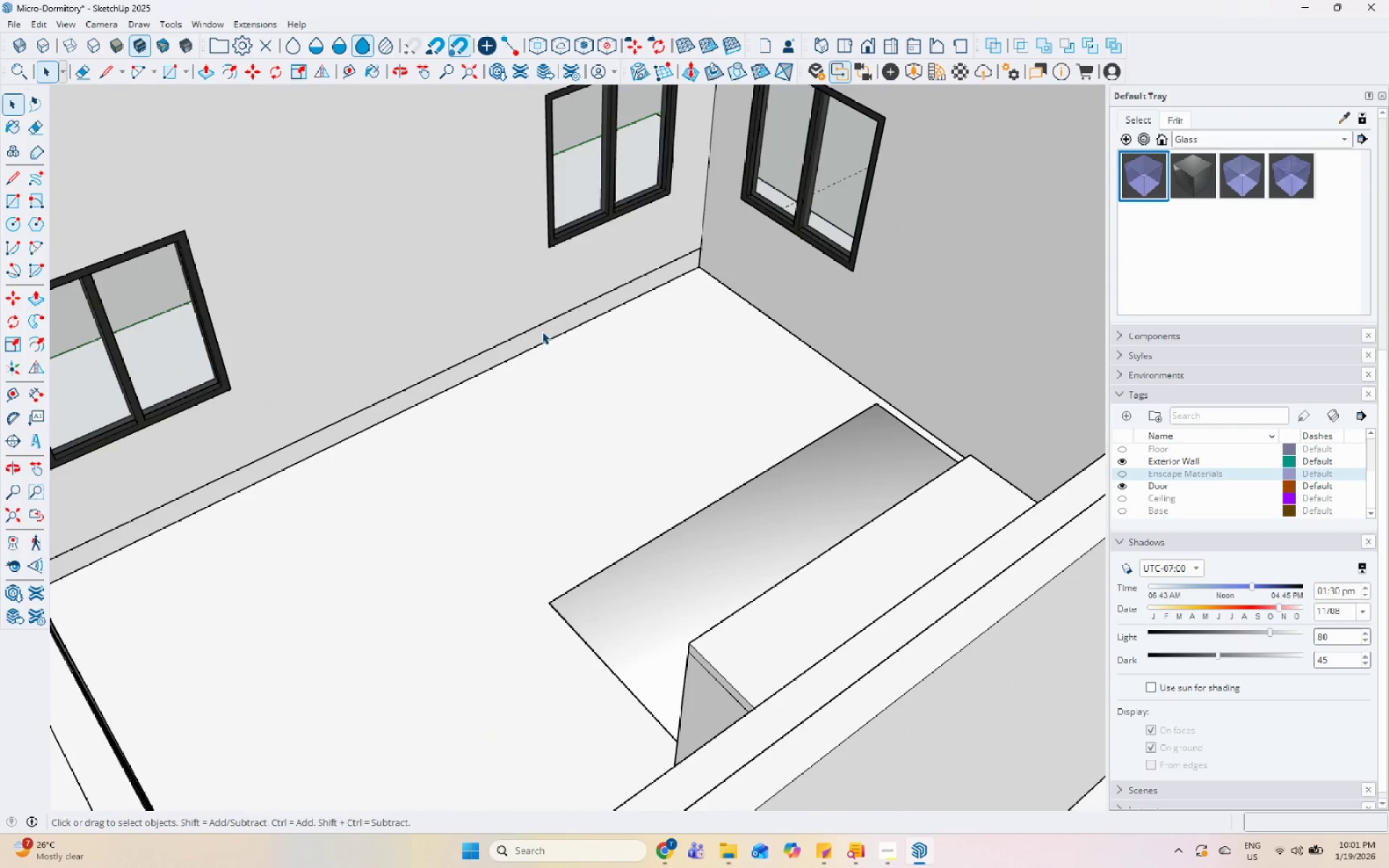 
double_click([542, 331])
 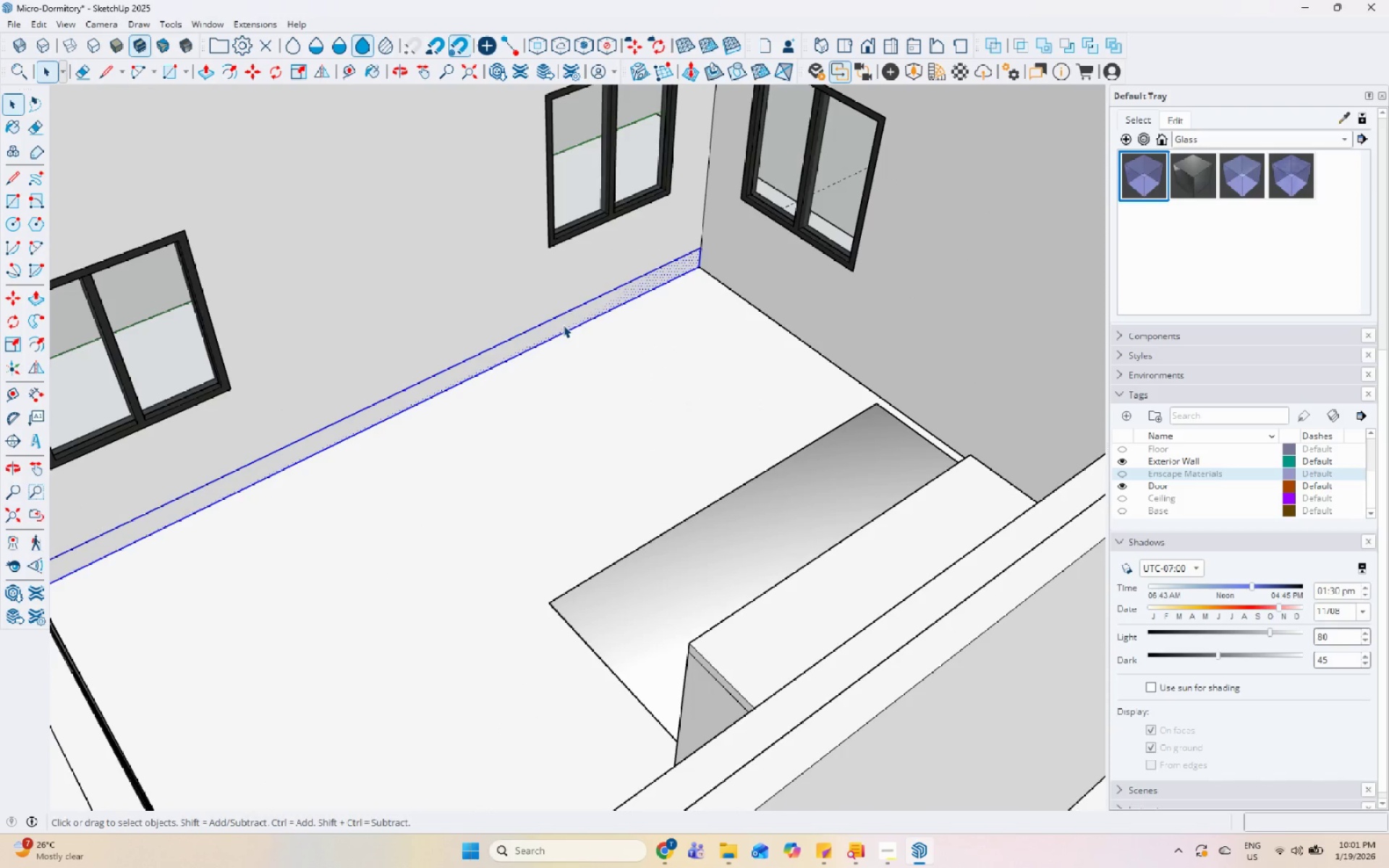 
left_click([563, 324])
 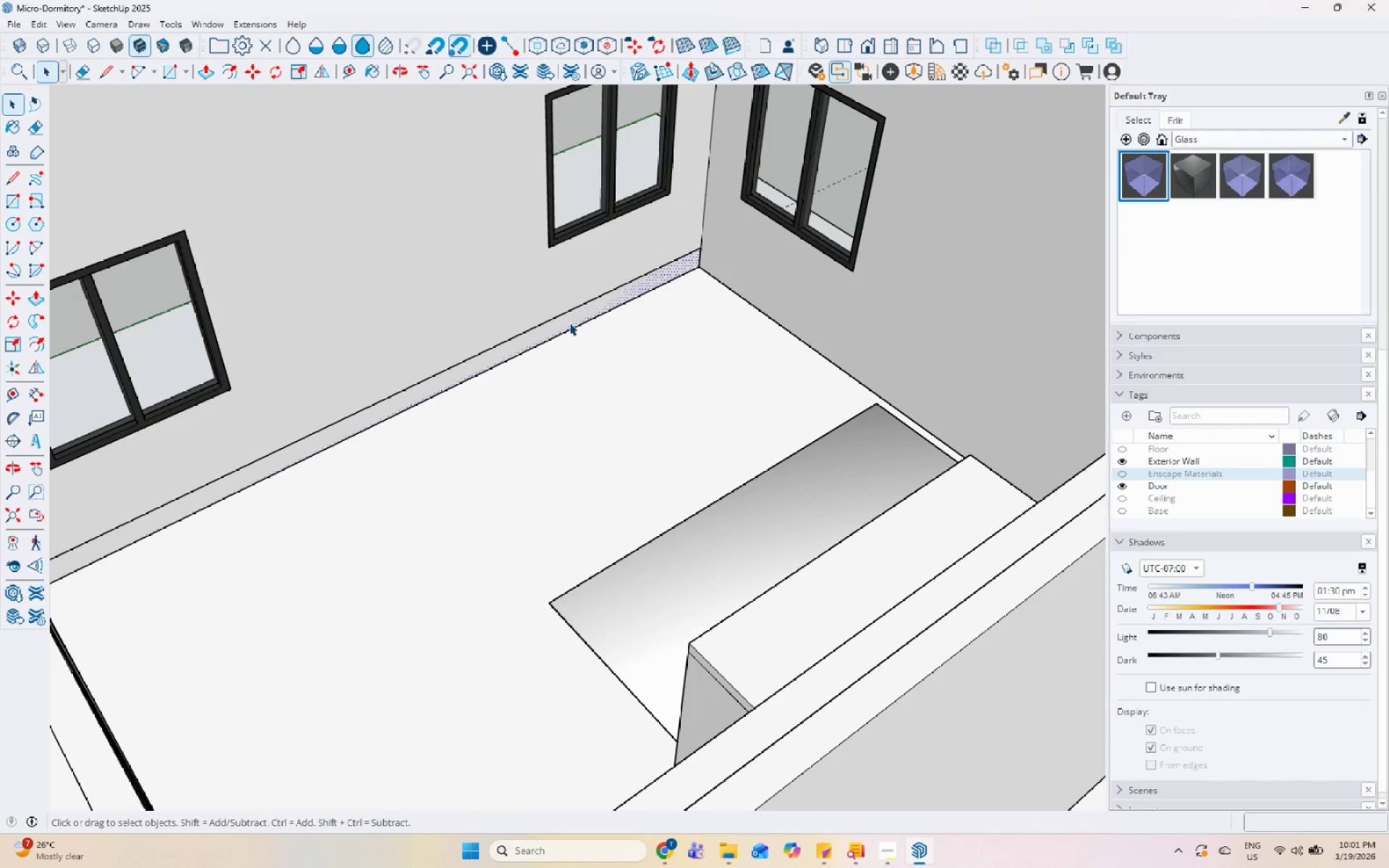 
key(P)
 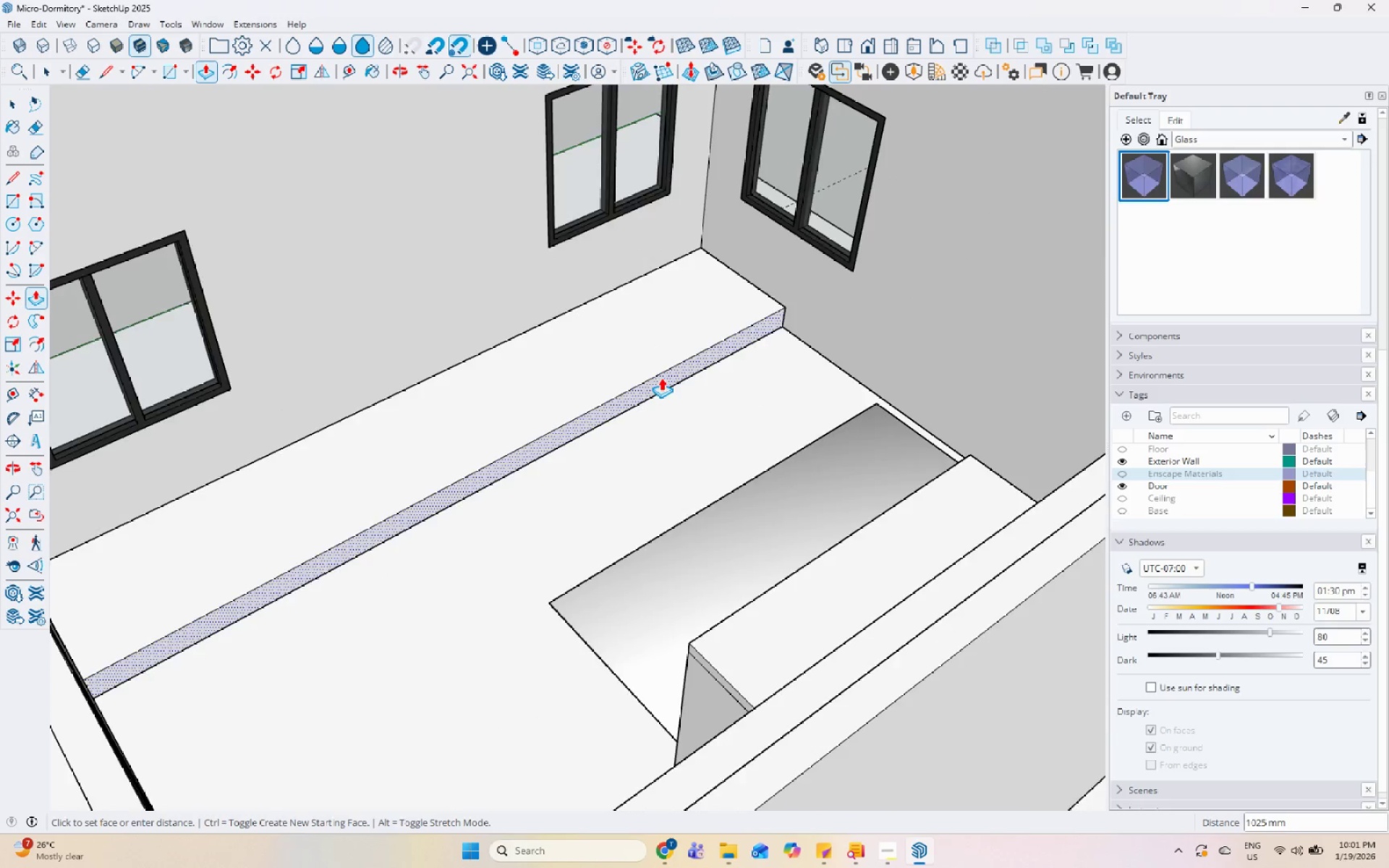 
scroll: coordinate [847, 356], scroll_direction: down, amount: 20.0
 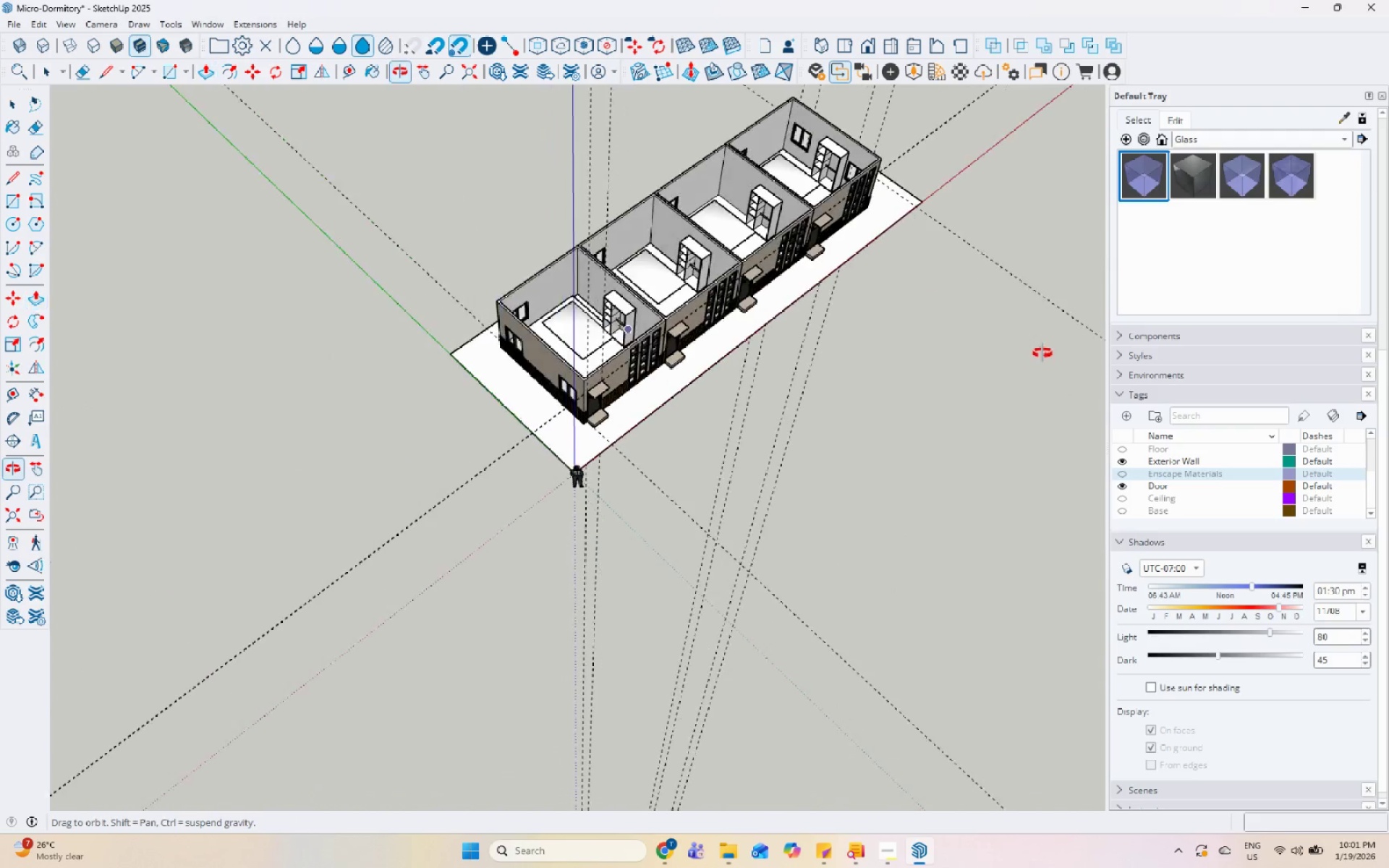 
scroll: coordinate [961, 244], scroll_direction: up, amount: 15.0
 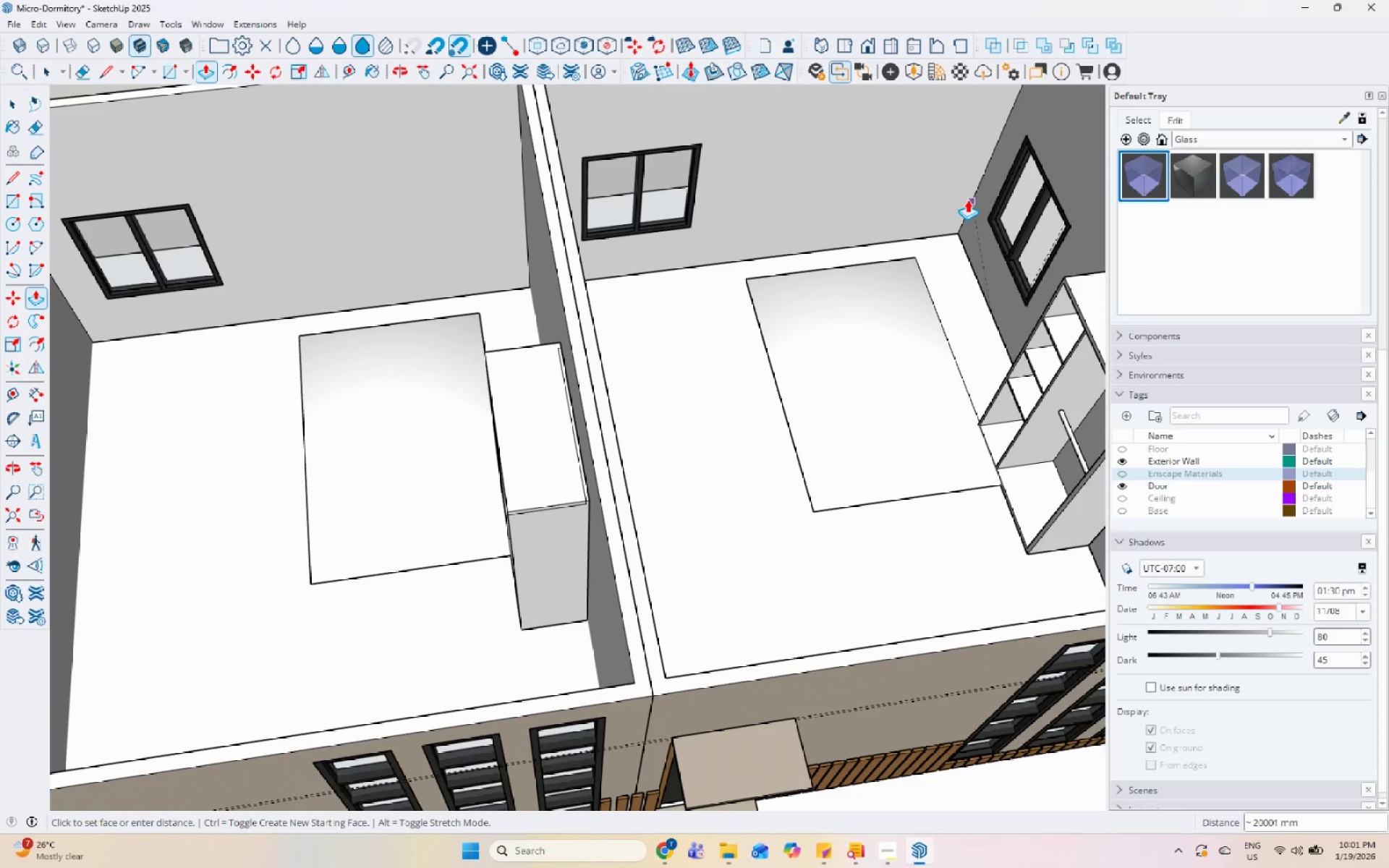 
left_click([971, 197])
 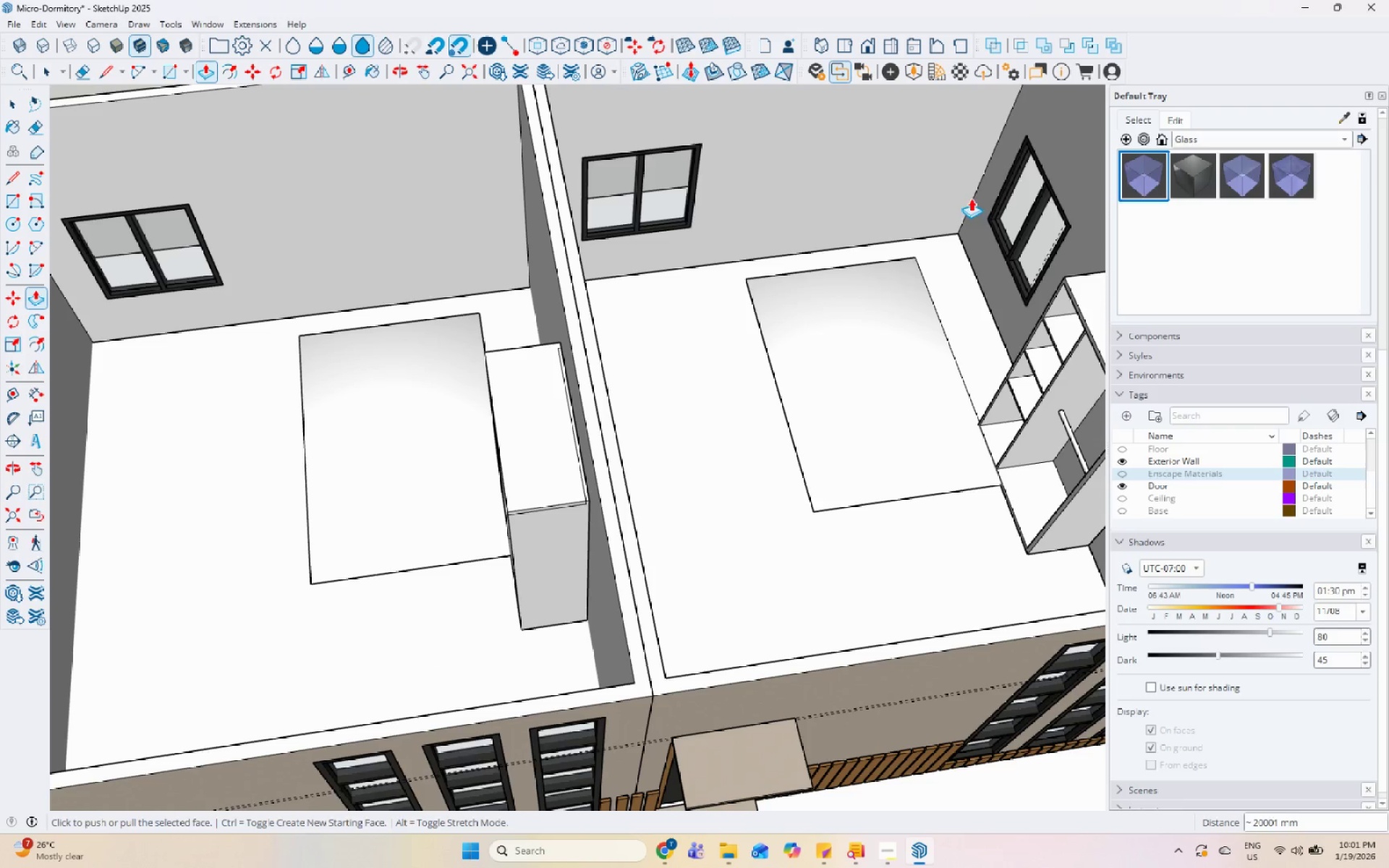 
key(Space)
 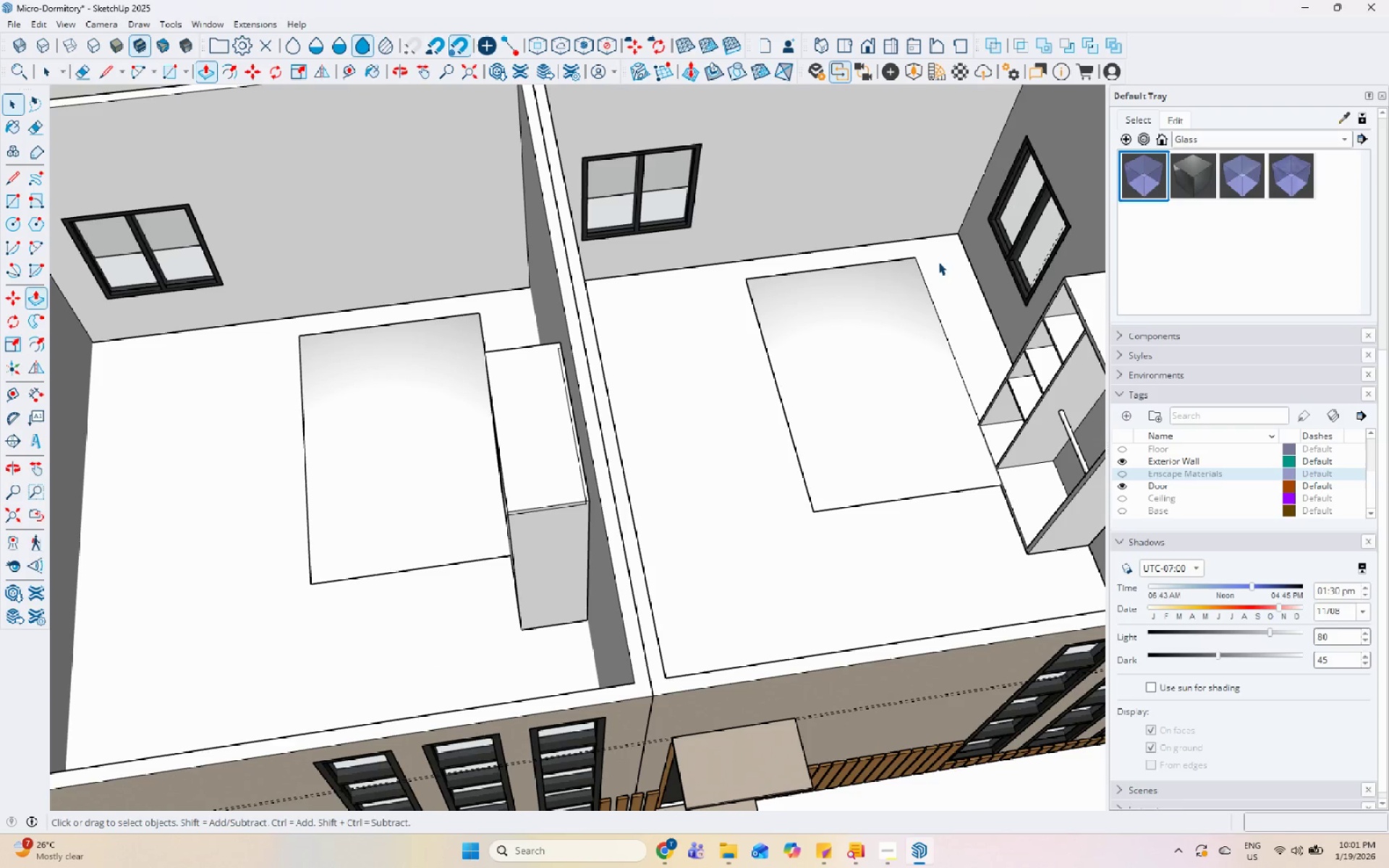 
double_click([938, 262])
 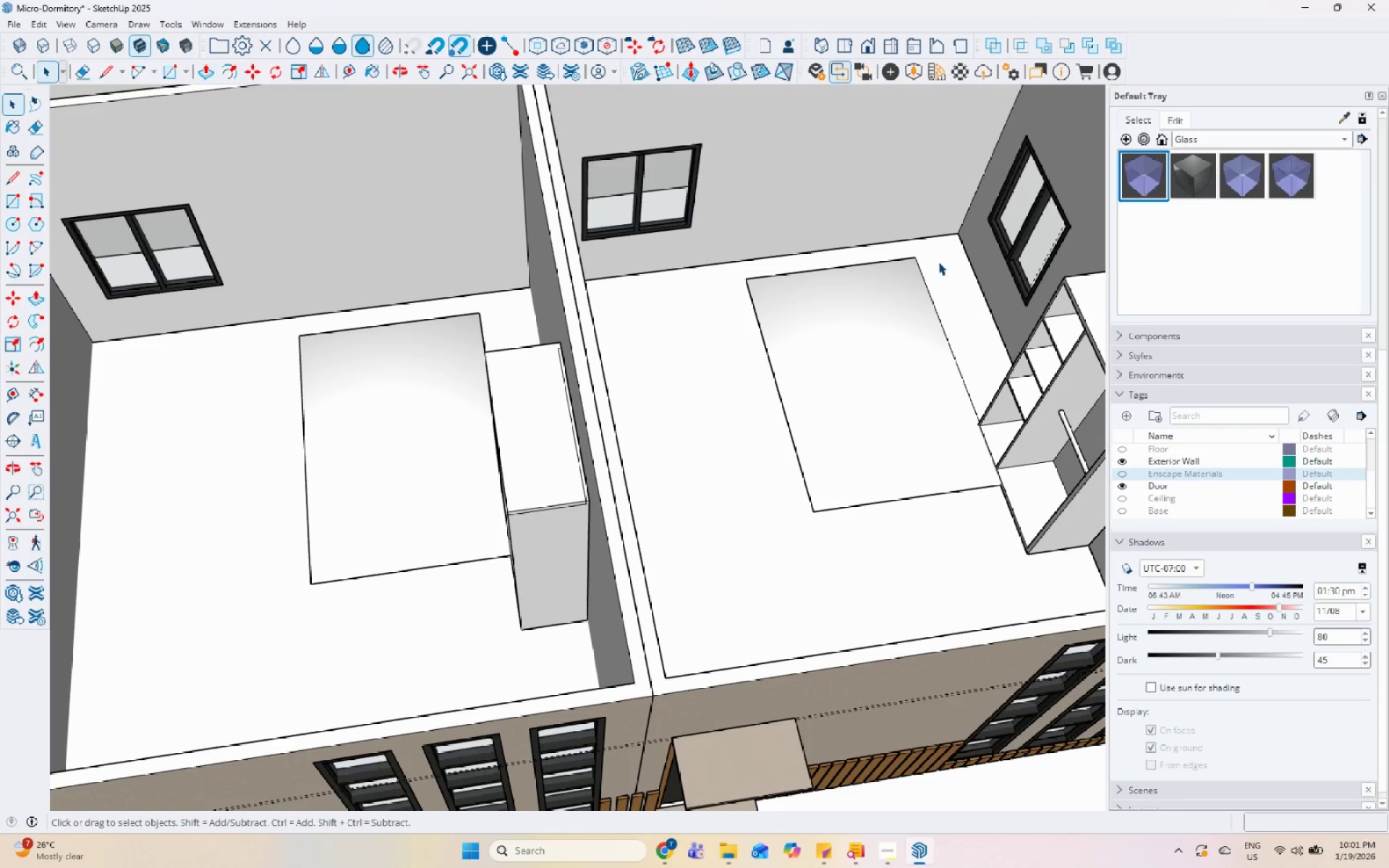 
triple_click([938, 262])
 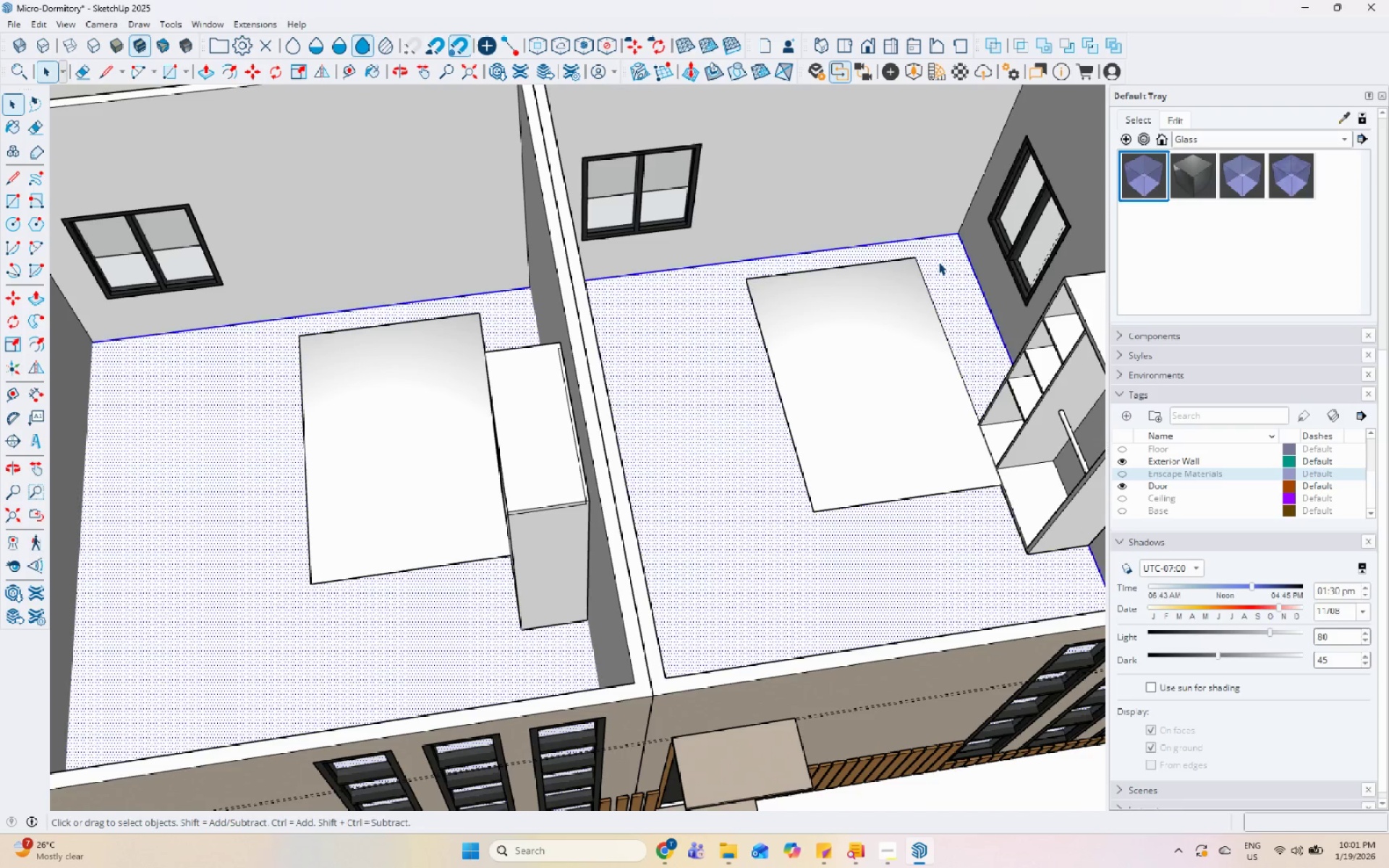 
triple_click([938, 262])
 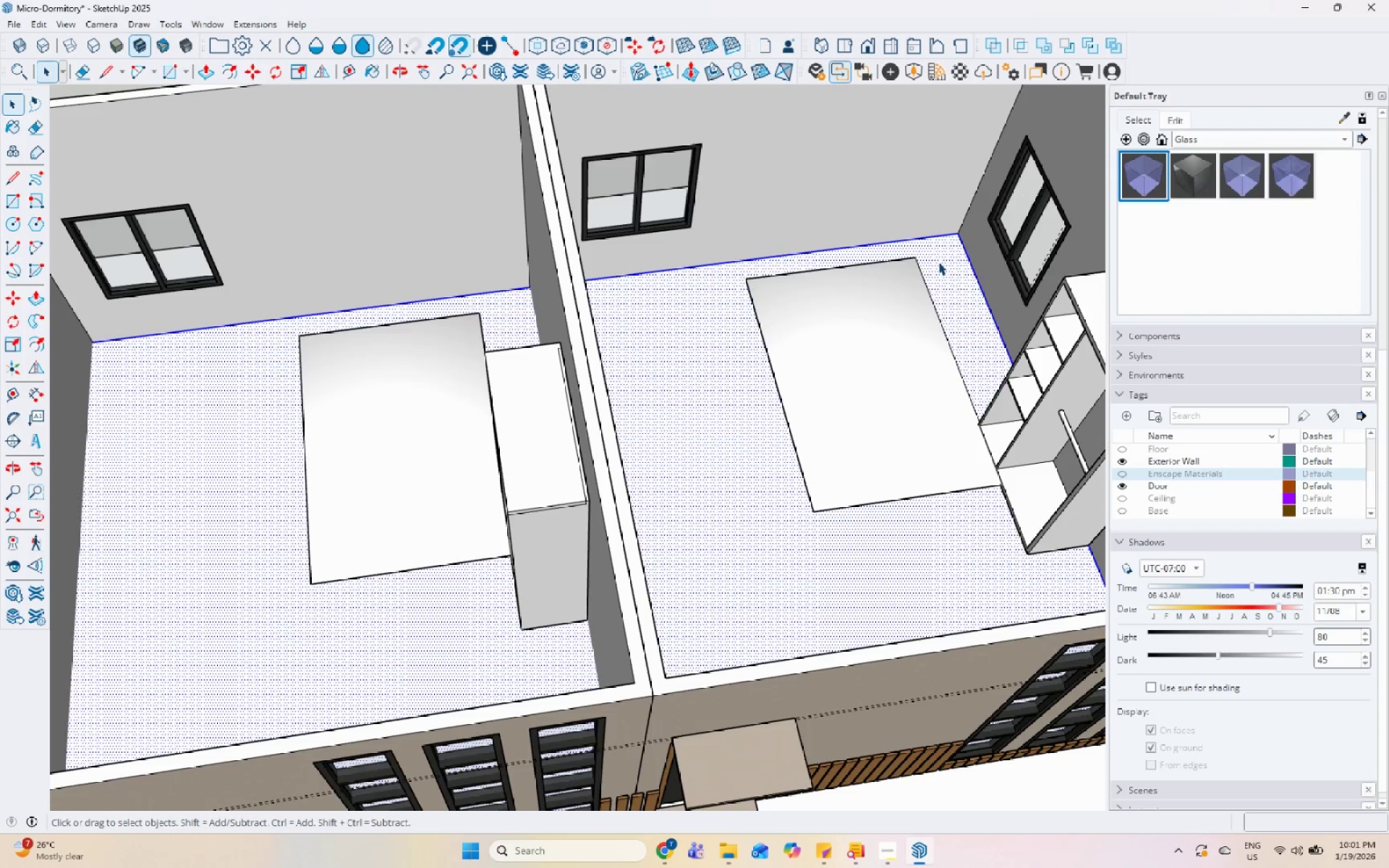 
right_click([938, 262])
 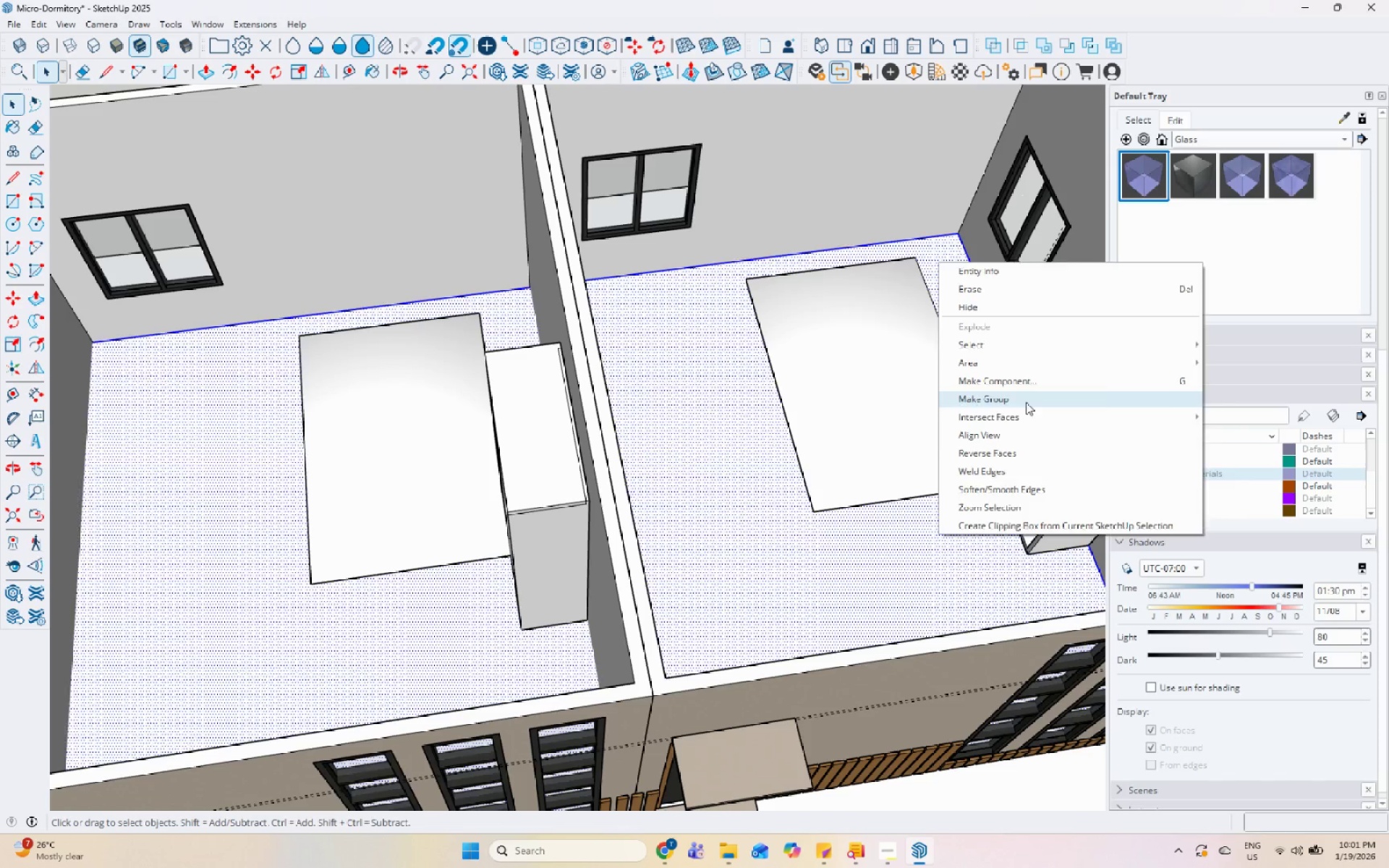 
scroll: coordinate [1284, 209], scroll_direction: up, amount: 5.0
 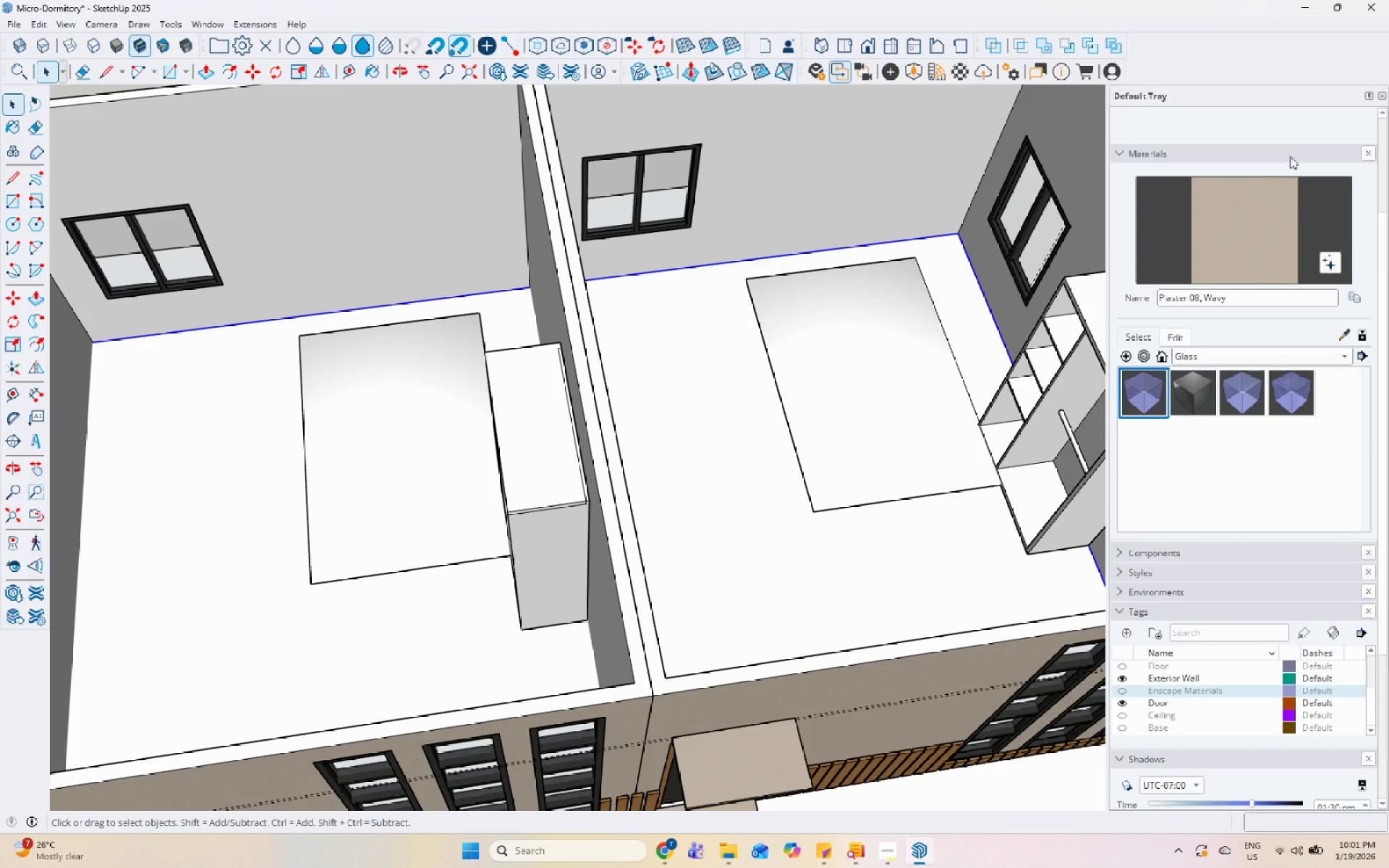 
left_click([1297, 163])
 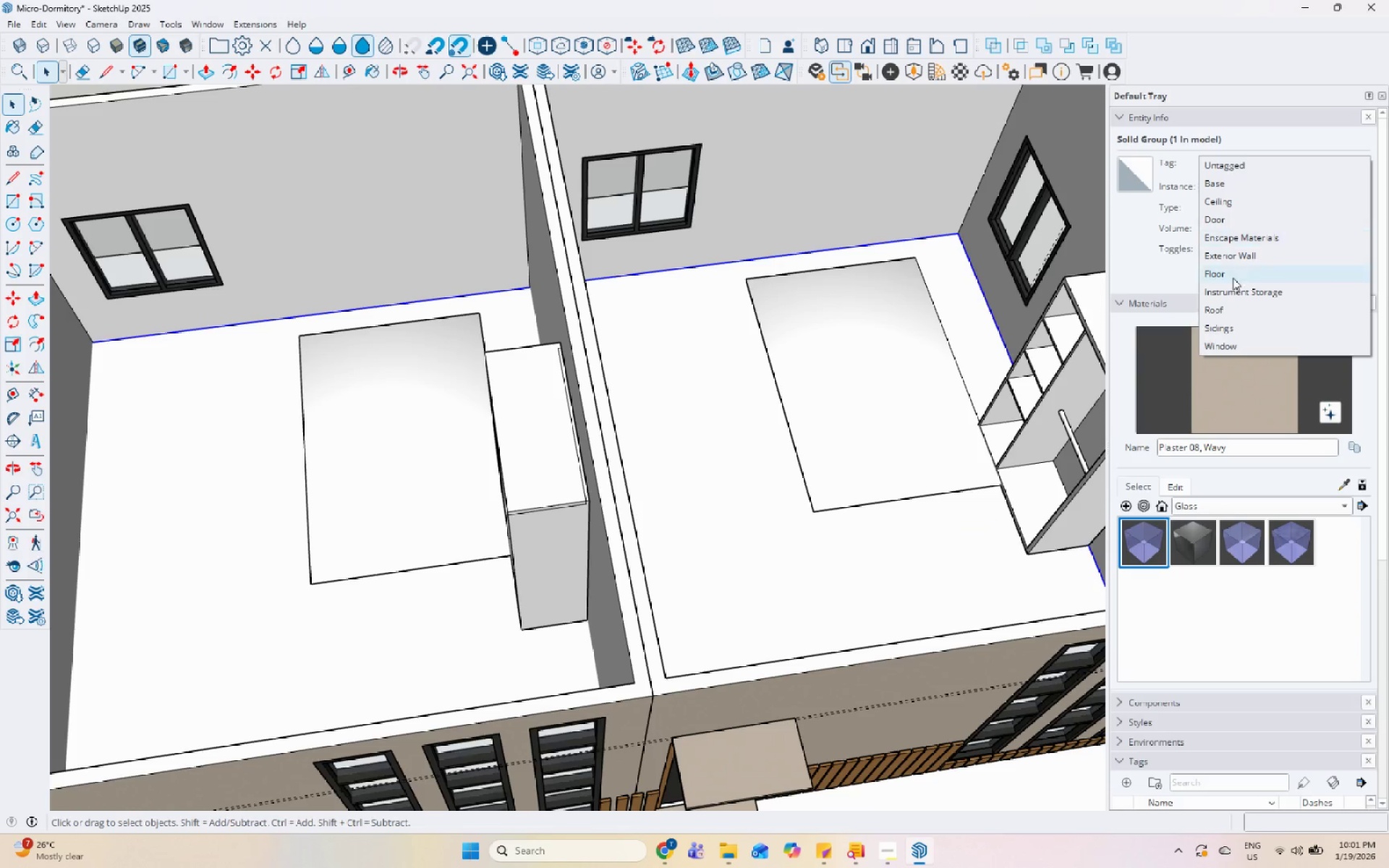 
scroll: coordinate [1297, 141], scroll_direction: up, amount: 5.0
 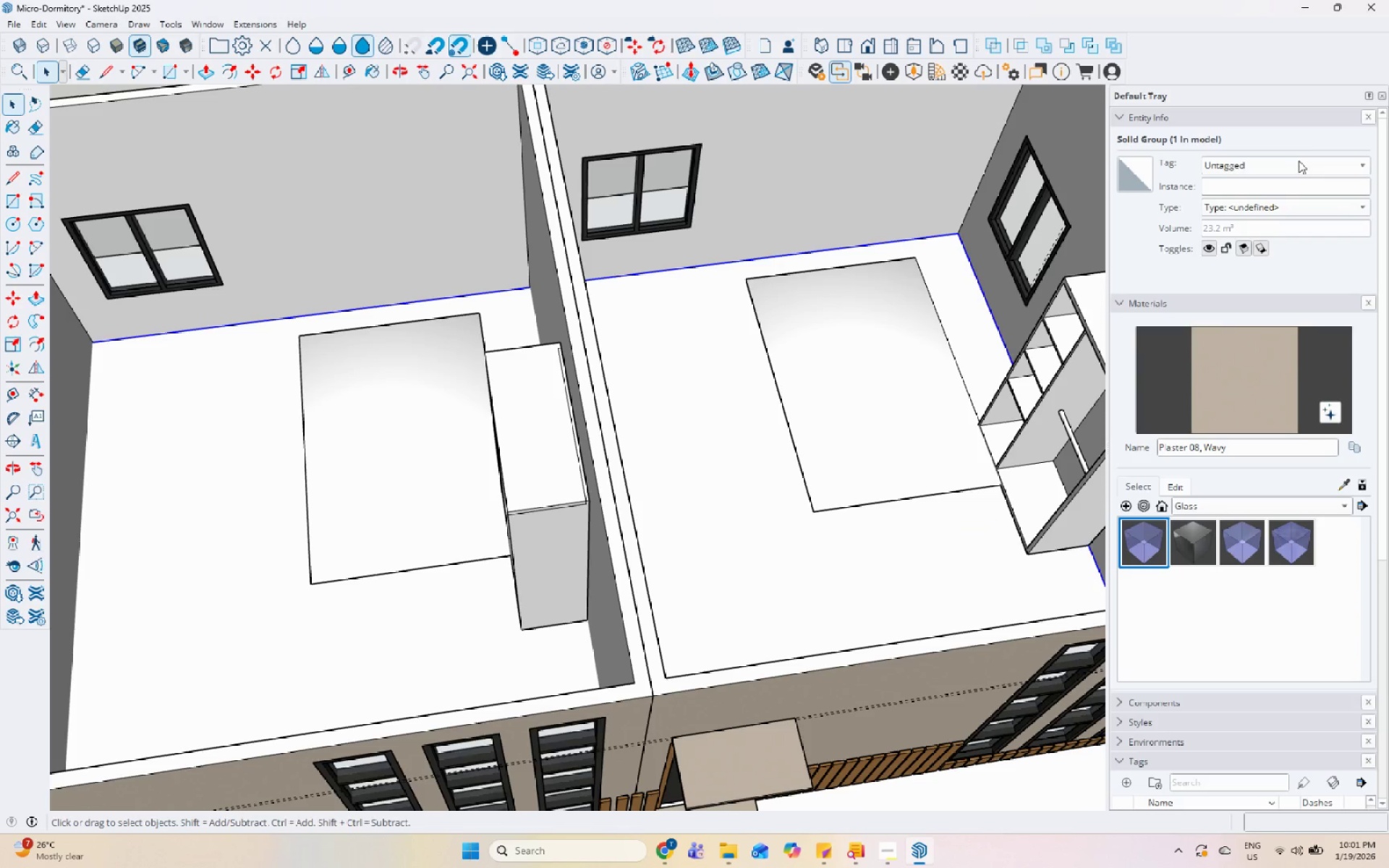 
left_click([1234, 277])
 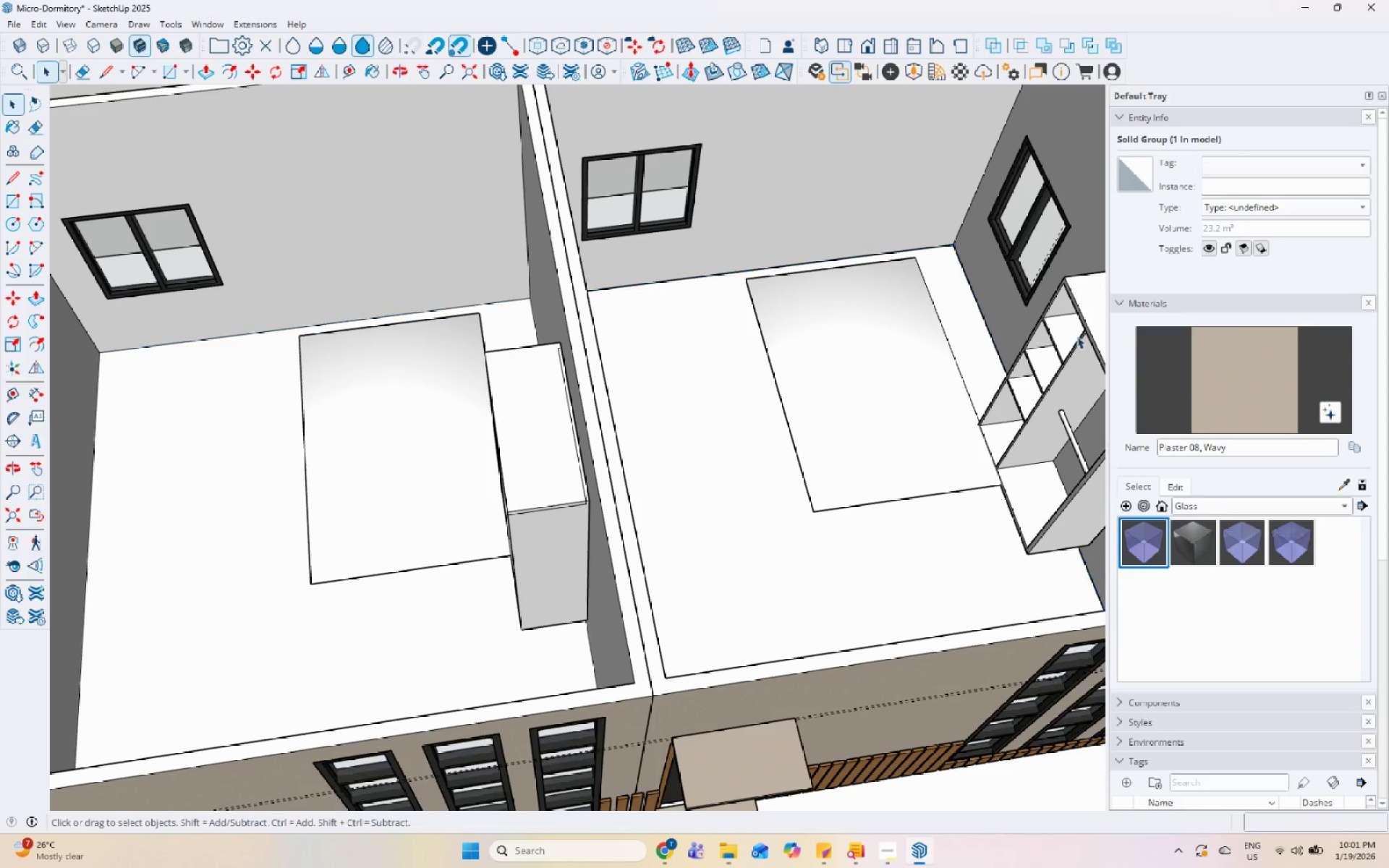 
scroll: coordinate [1062, 352], scroll_direction: down, amount: 8.0
 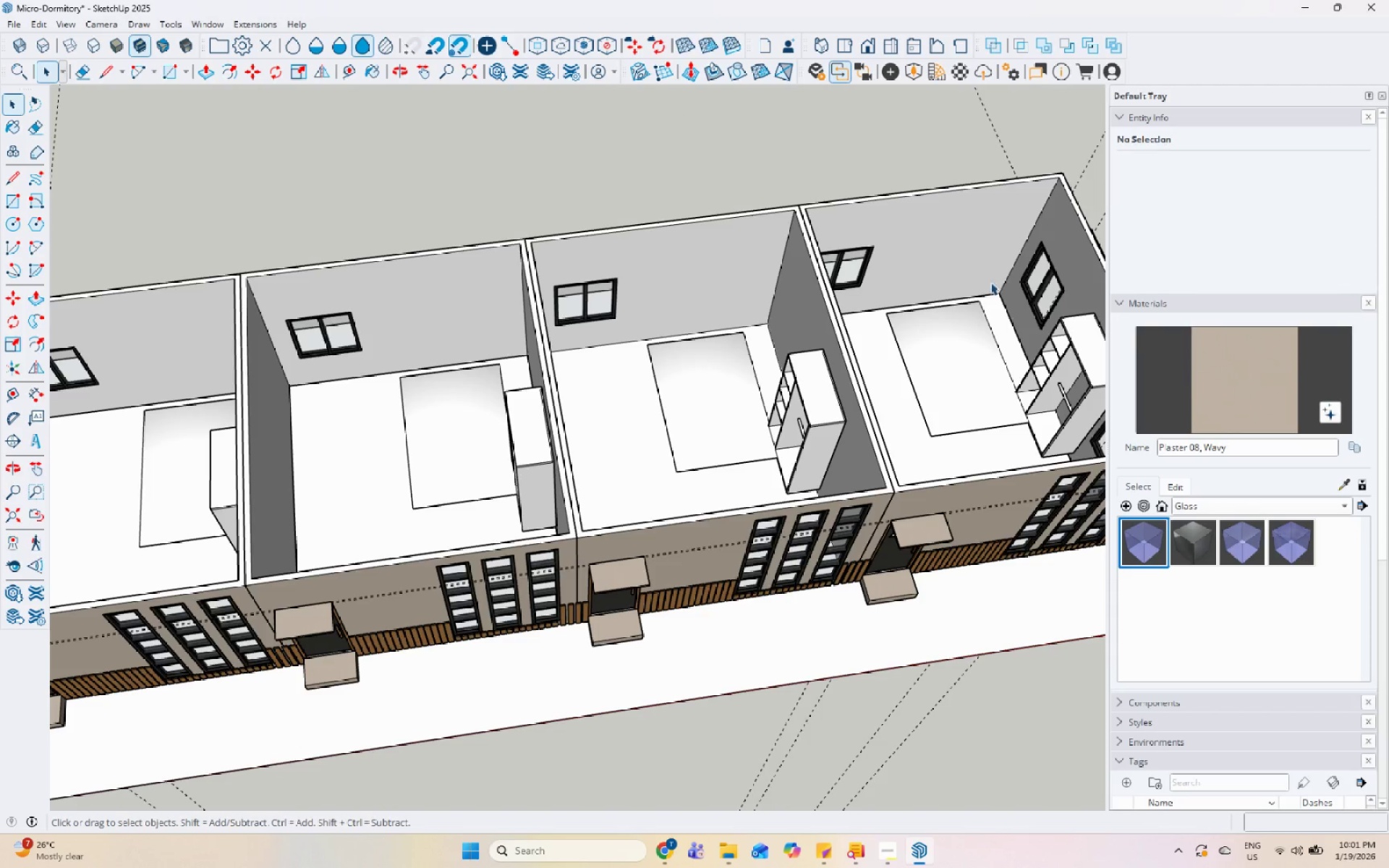 
left_click([904, 341])
 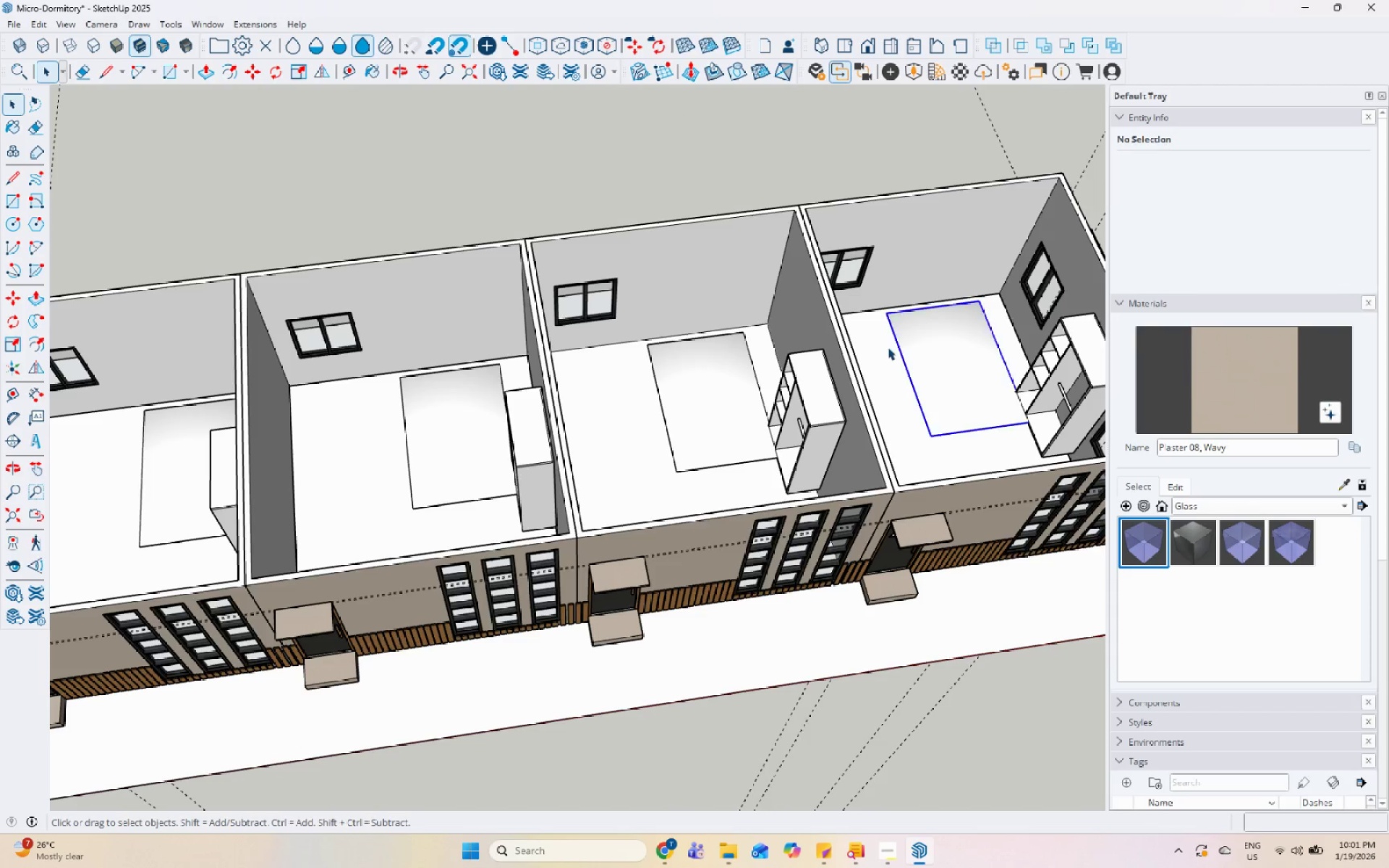 
scroll: coordinate [1241, 187], scroll_direction: up, amount: 14.0
 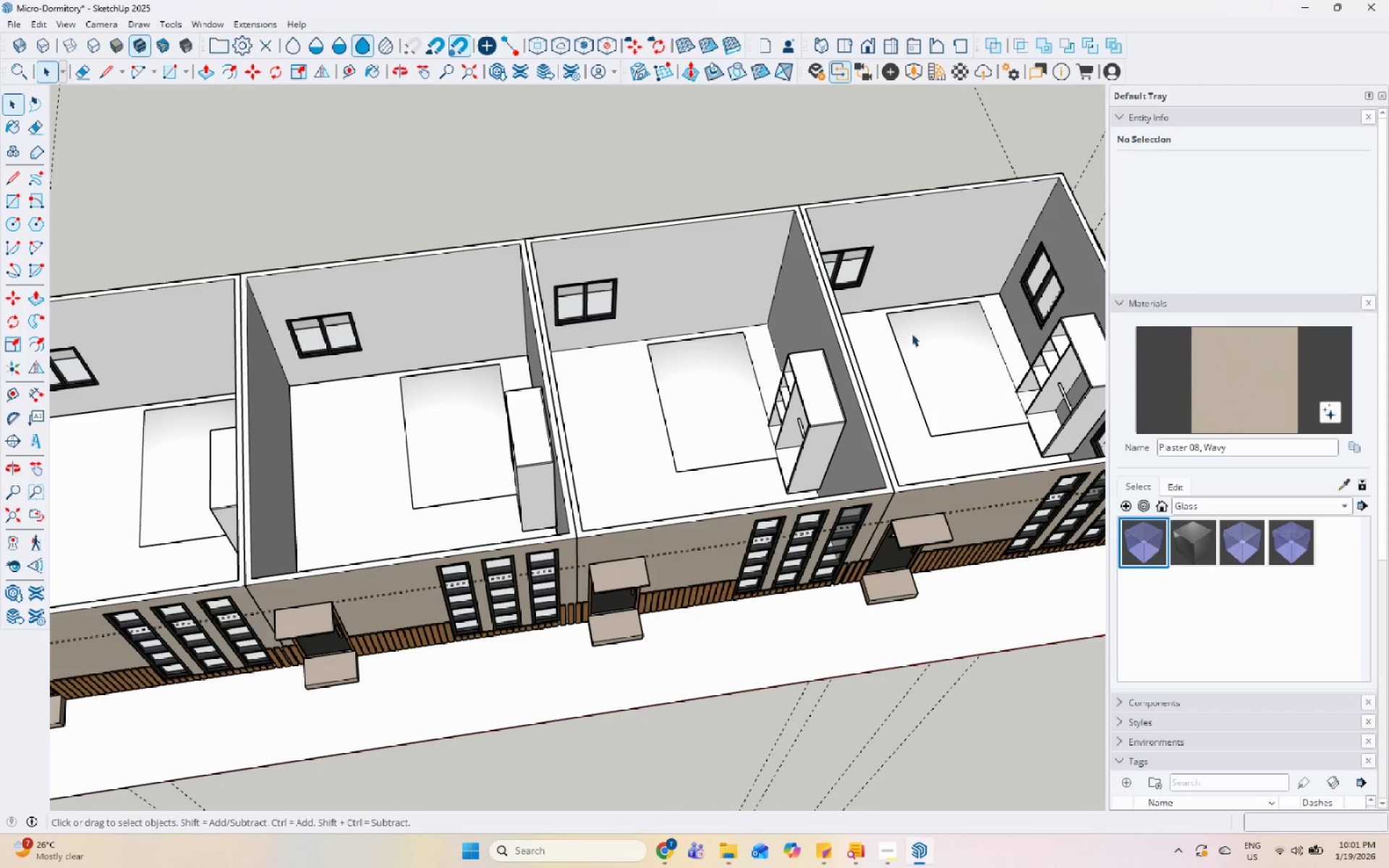 
double_click([886, 348])
 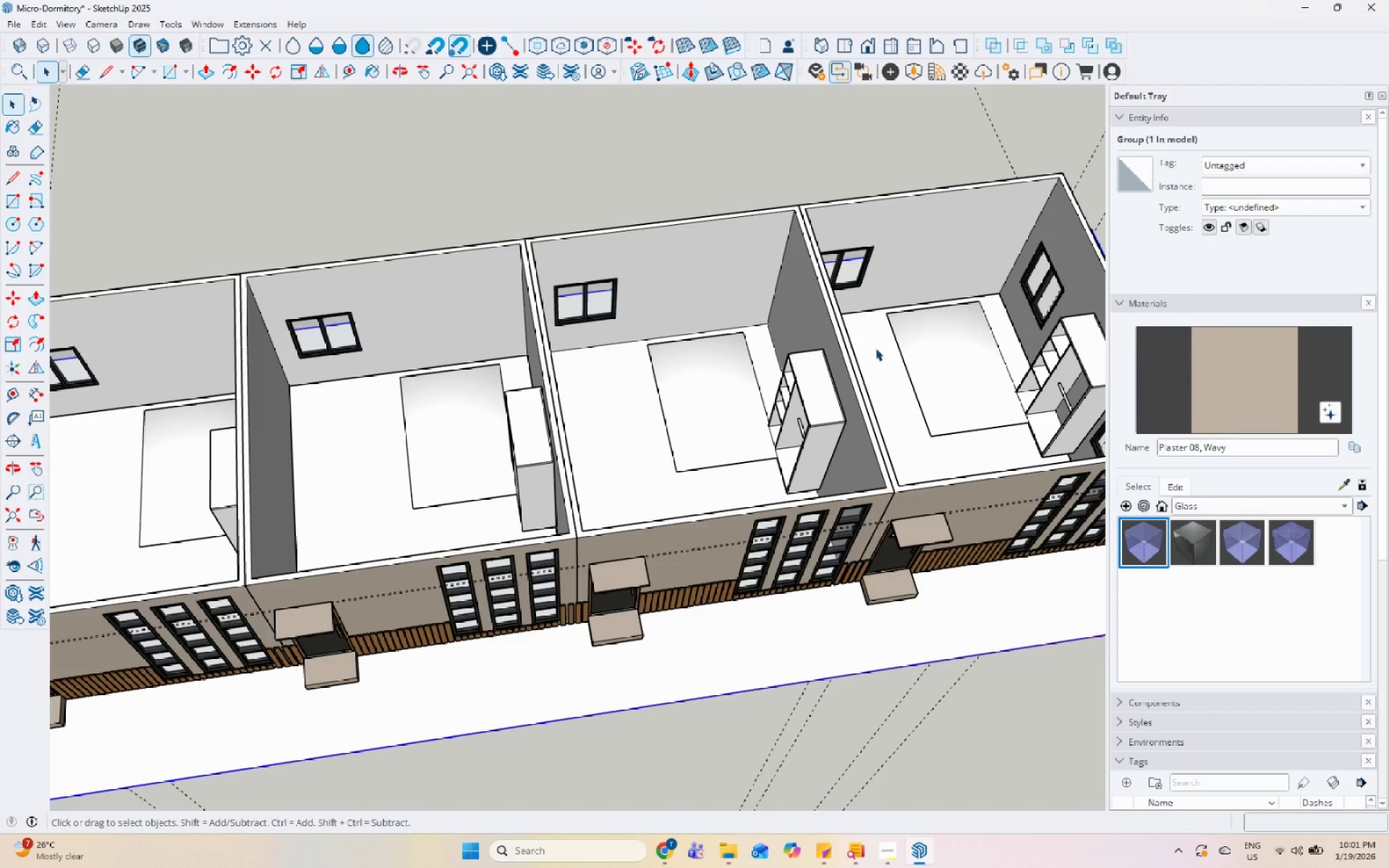 
double_click([880, 307])
 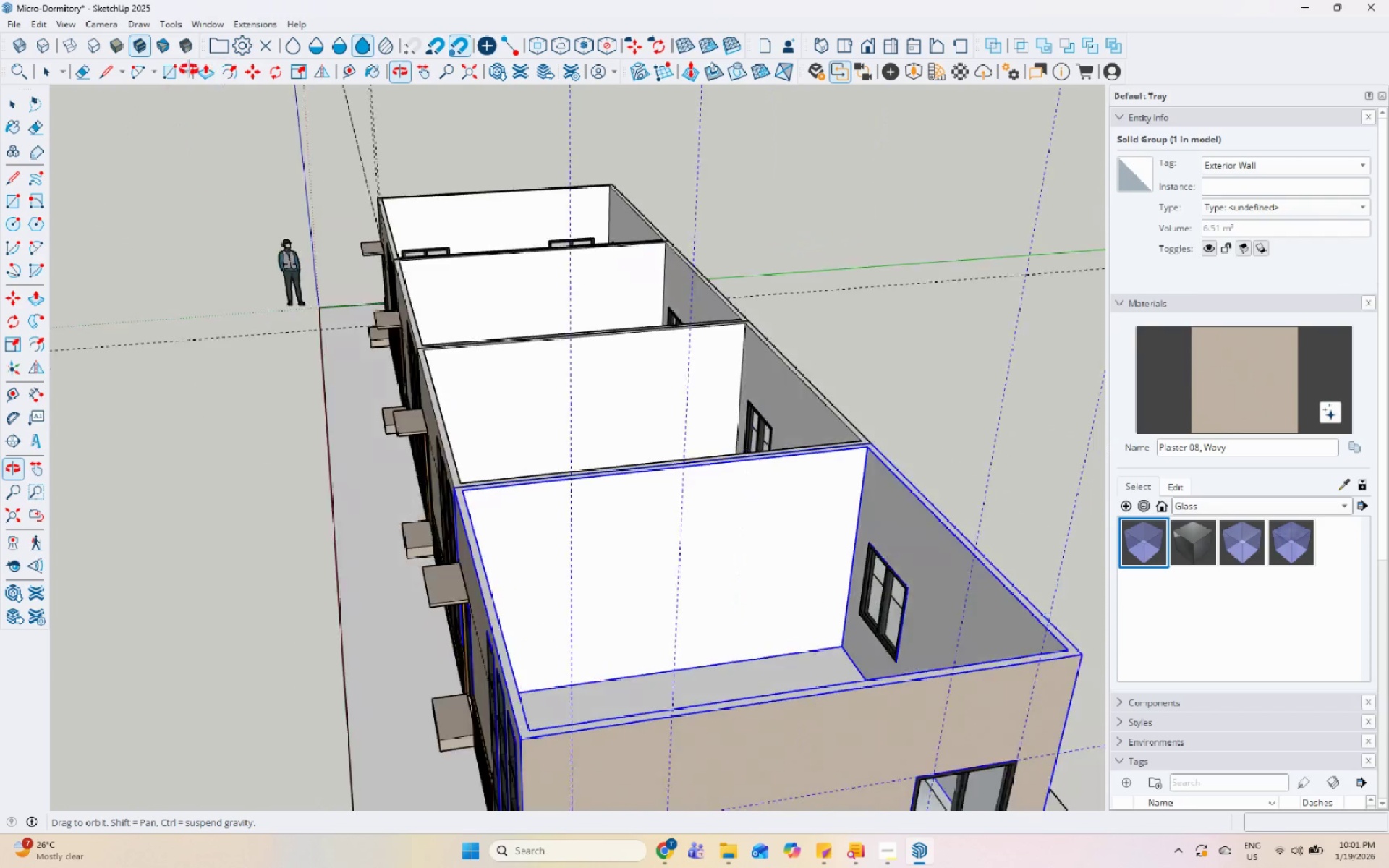 
scroll: coordinate [409, 475], scroll_direction: up, amount: 4.0
 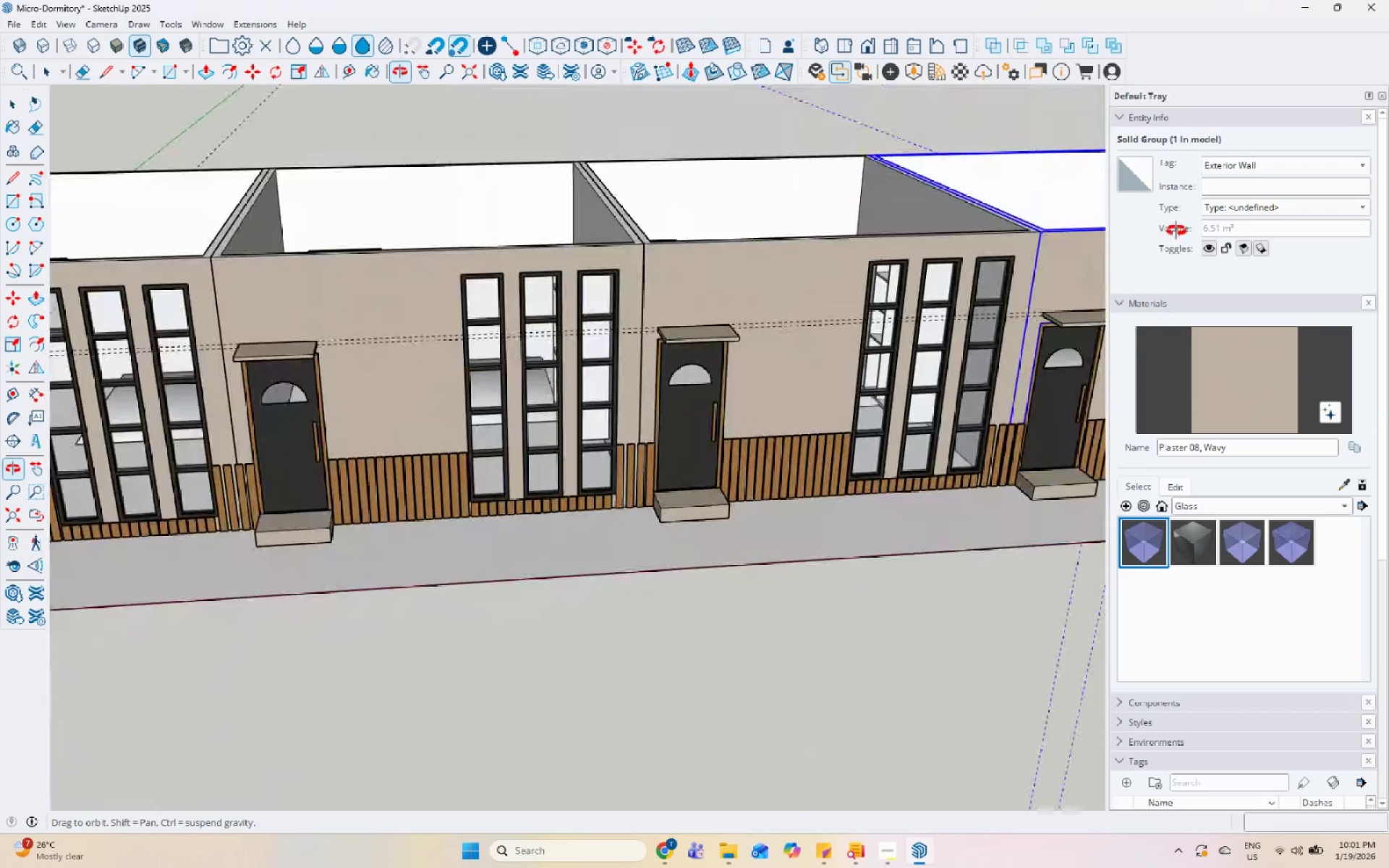 
key(Control+Z)
 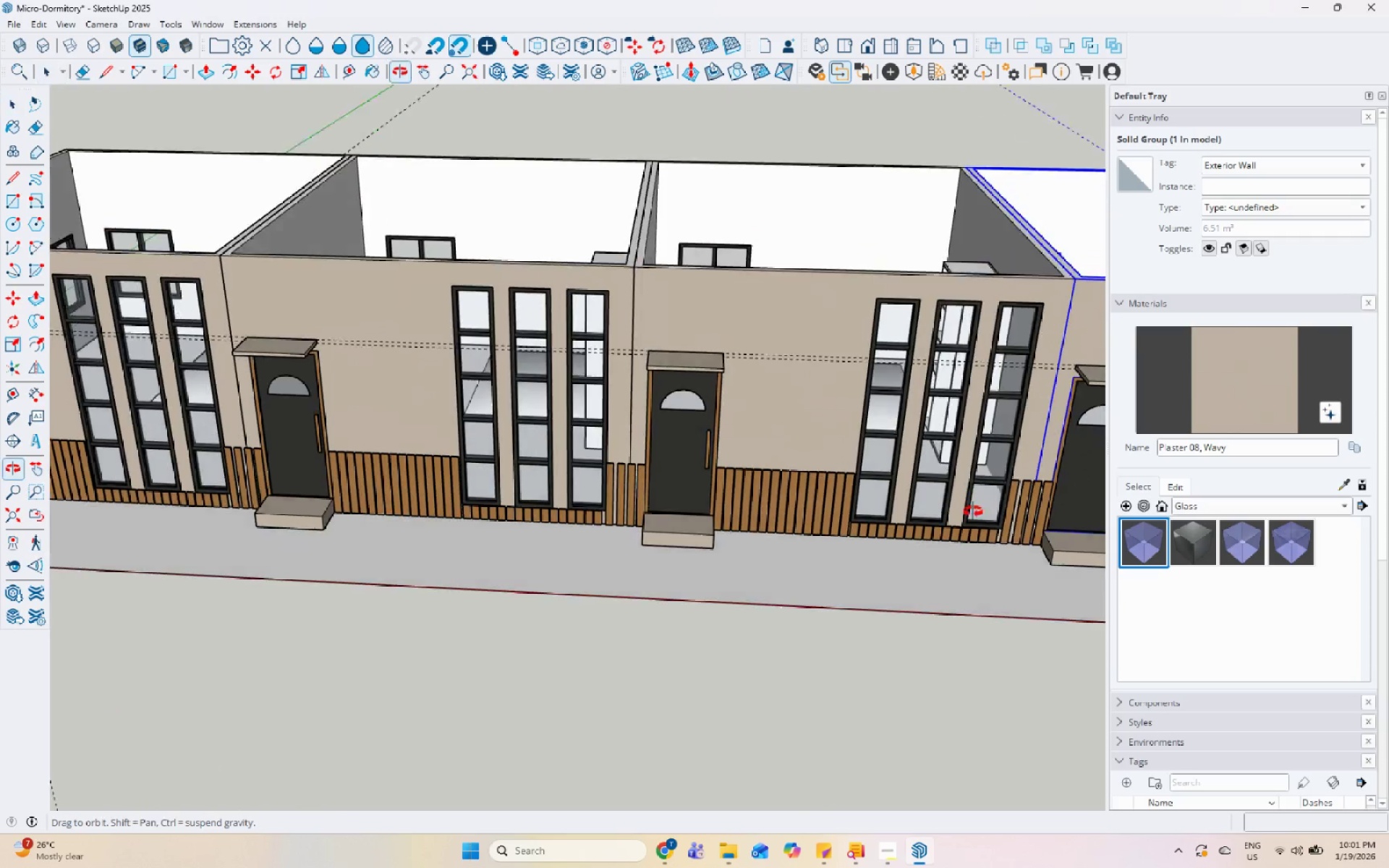 
scroll: coordinate [1199, 550], scroll_direction: down, amount: 7.0
 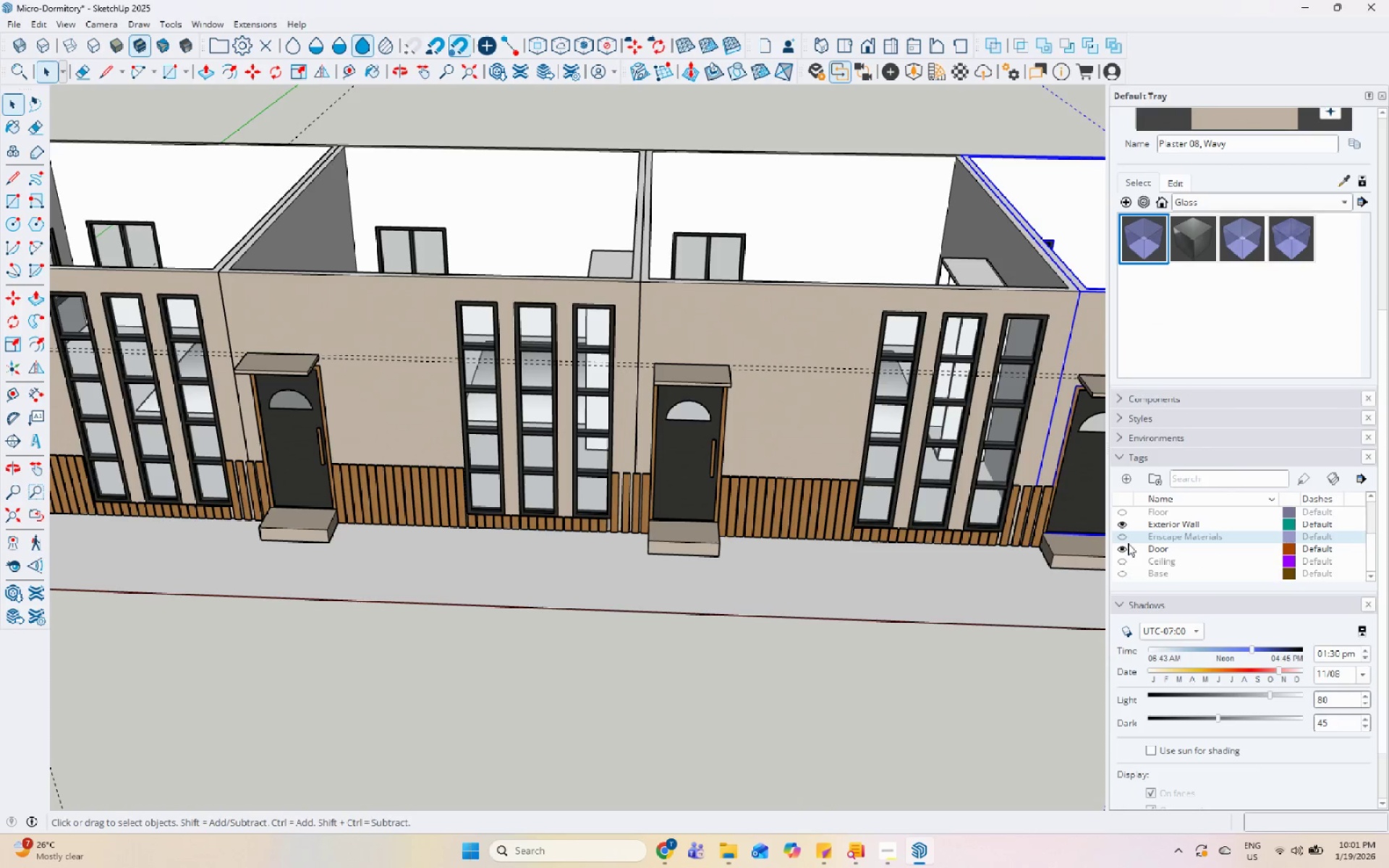 
left_click([1116, 508])
 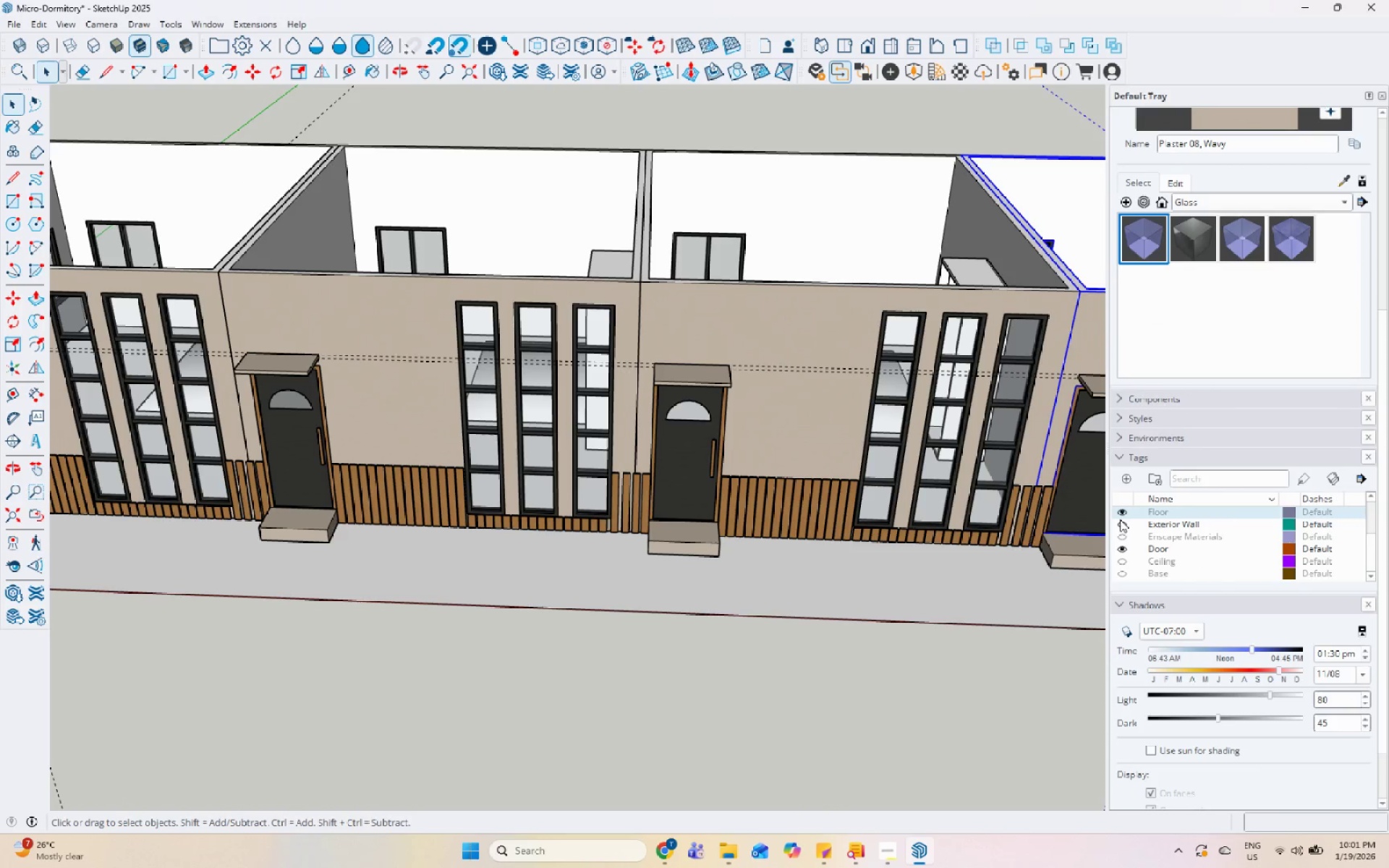 
scroll: coordinate [1085, 568], scroll_direction: up, amount: 5.0
 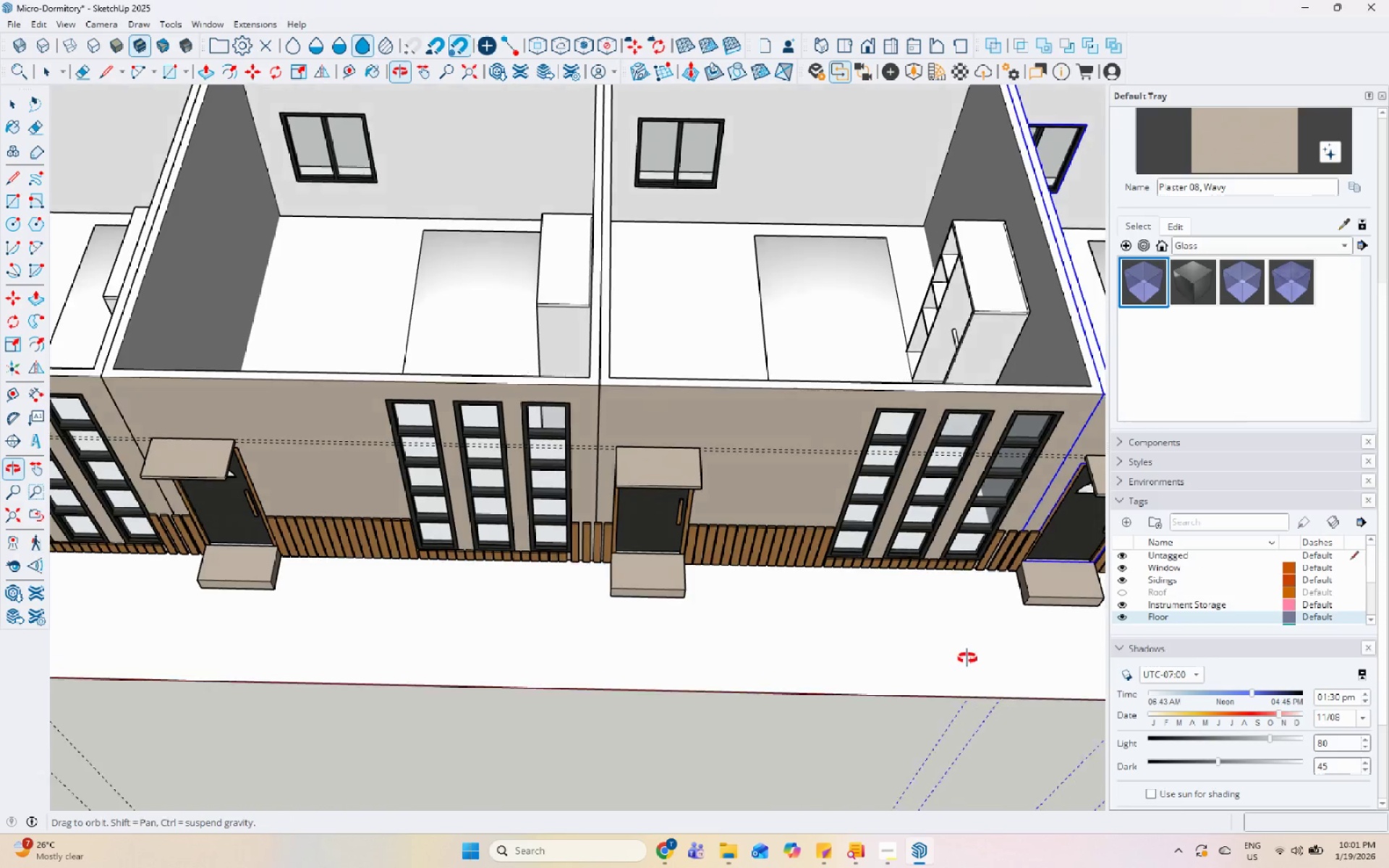 
left_click_drag(start_coordinate=[886, 229], to_coordinate=[893, 231])
 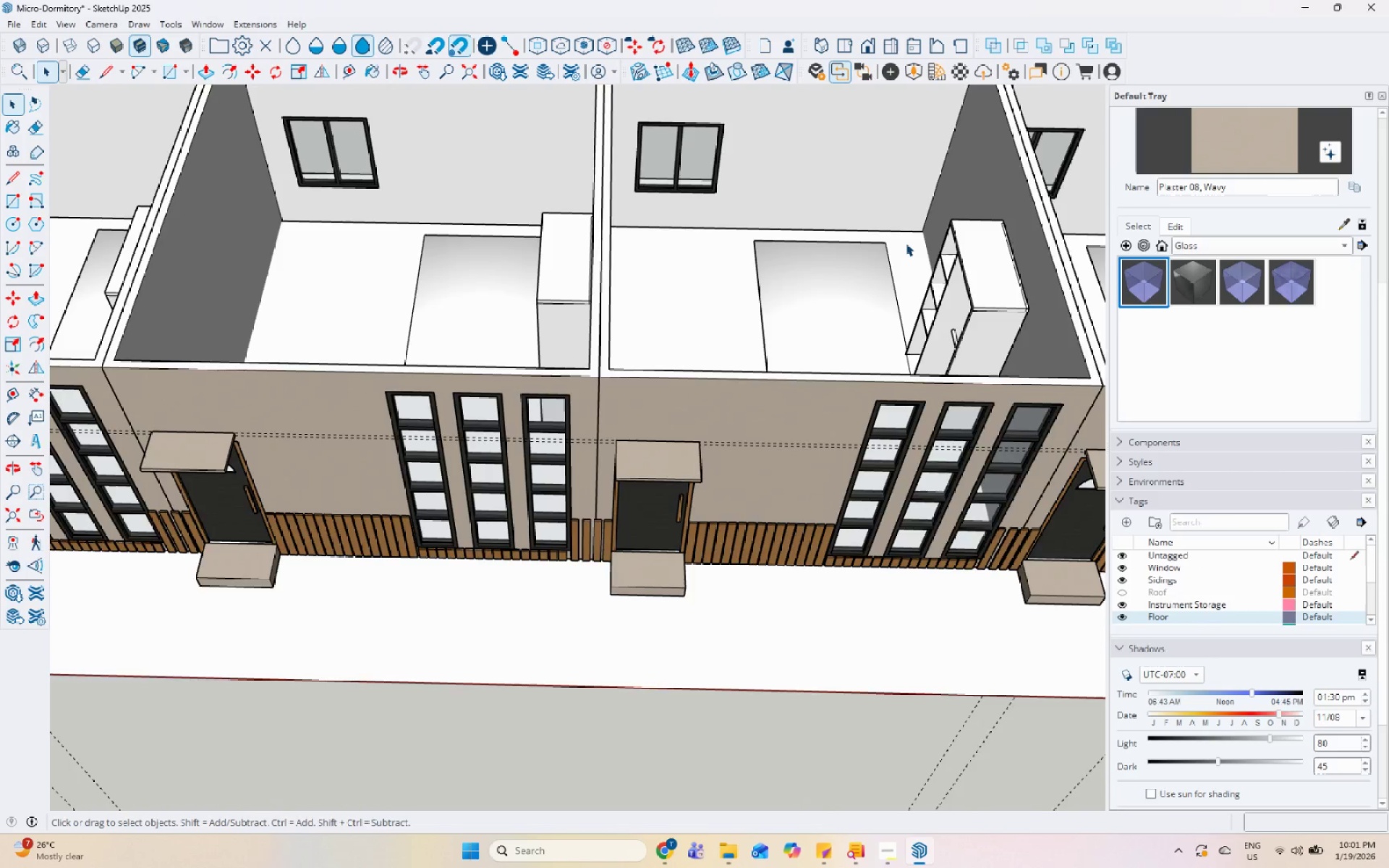 
scroll: coordinate [905, 245], scroll_direction: down, amount: 1.0
 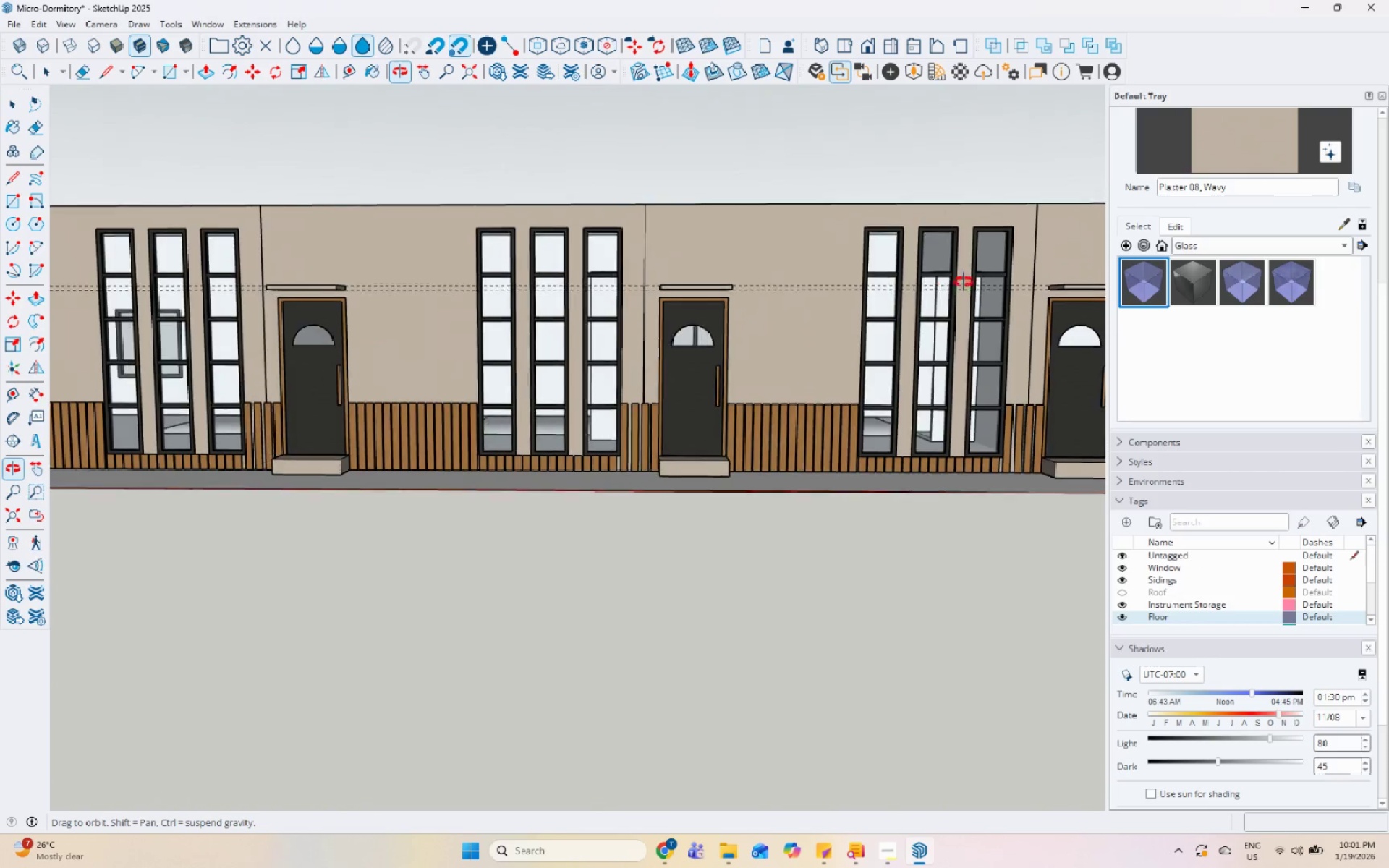 
scroll: coordinate [914, 472], scroll_direction: up, amount: 17.0
 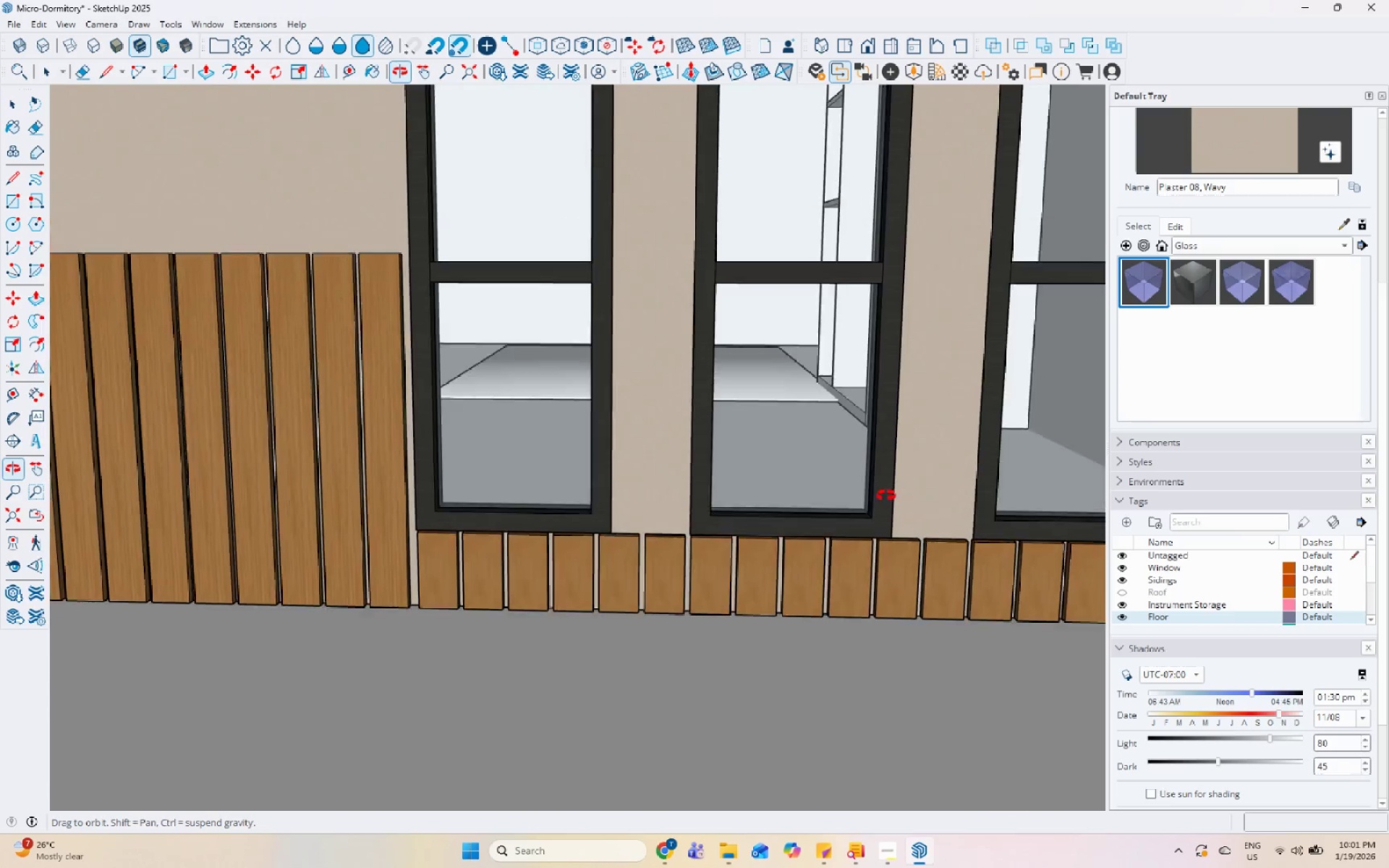 
scroll: coordinate [1137, 590], scroll_direction: down, amount: 9.0
 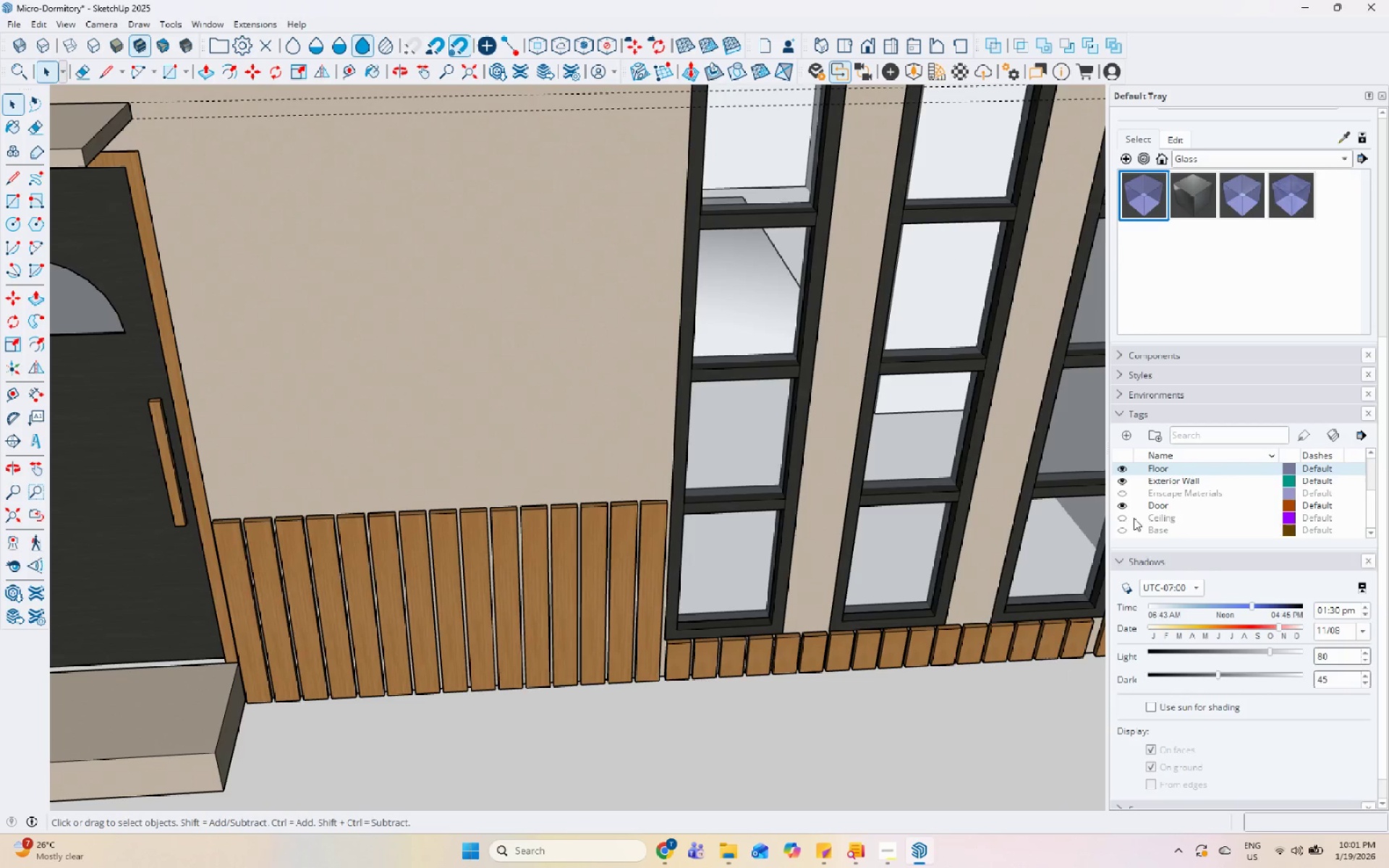 
left_click([1121, 516])
 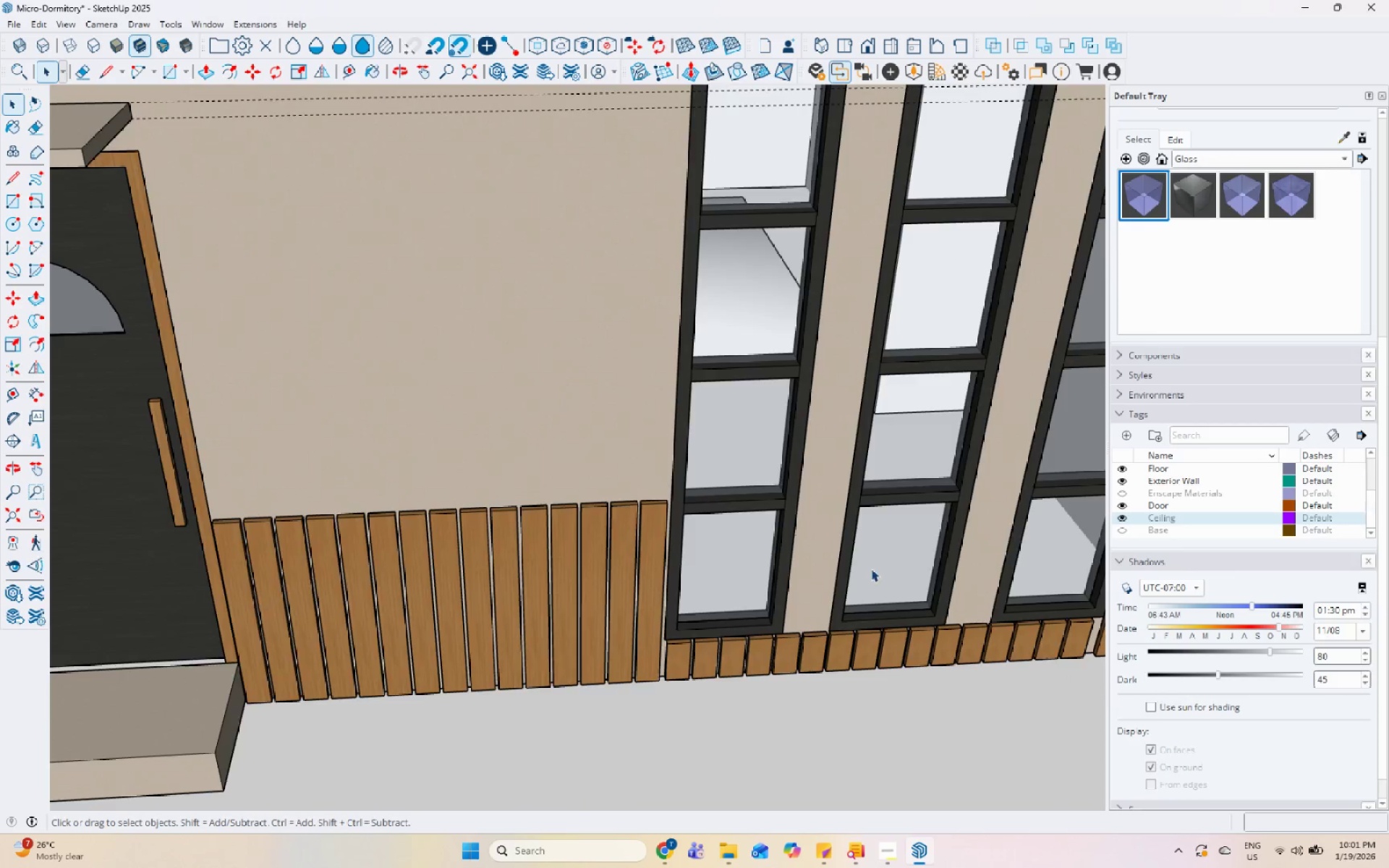 
left_click([258, 451])
 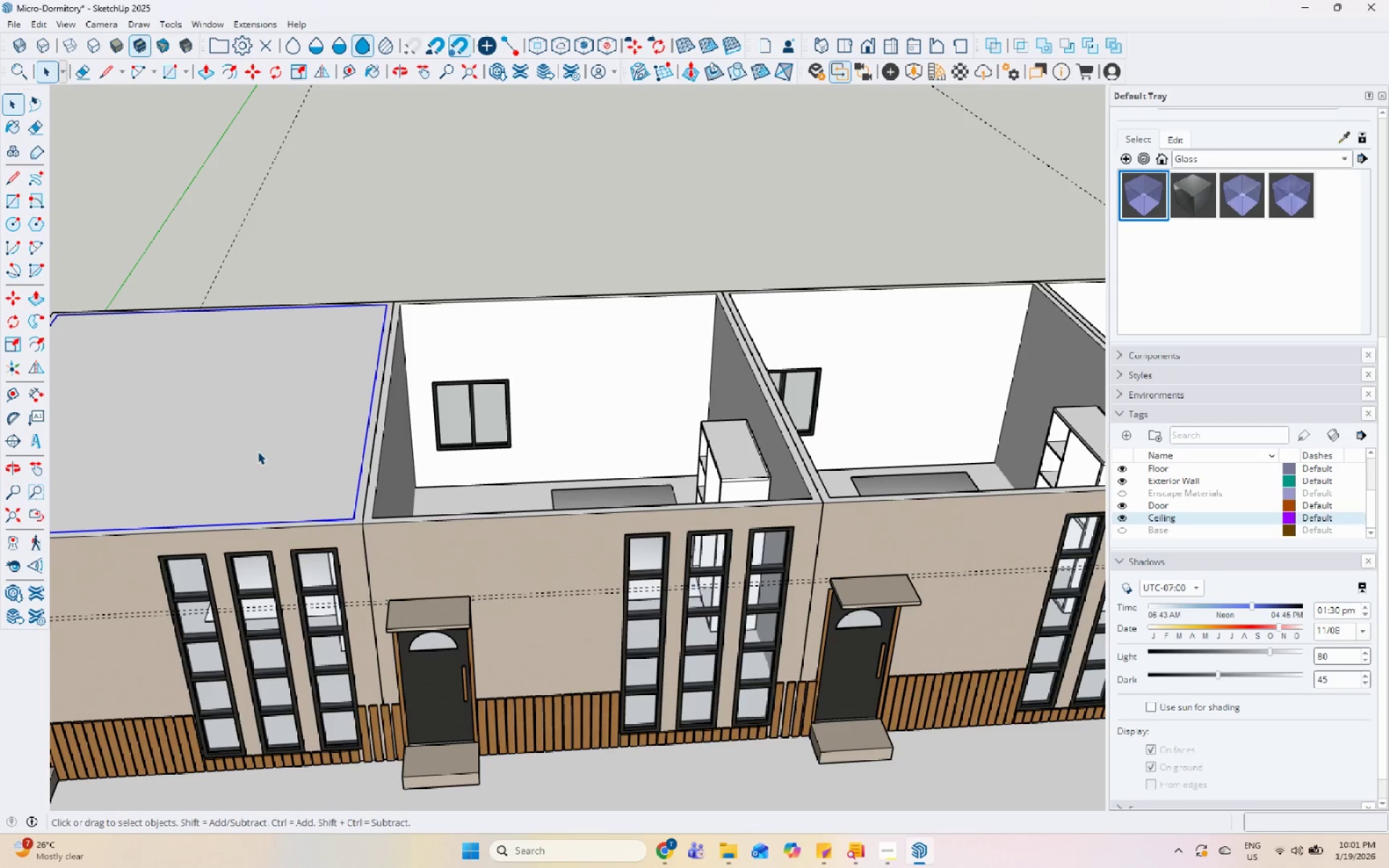 
scroll: coordinate [504, 464], scroll_direction: down, amount: 14.0
 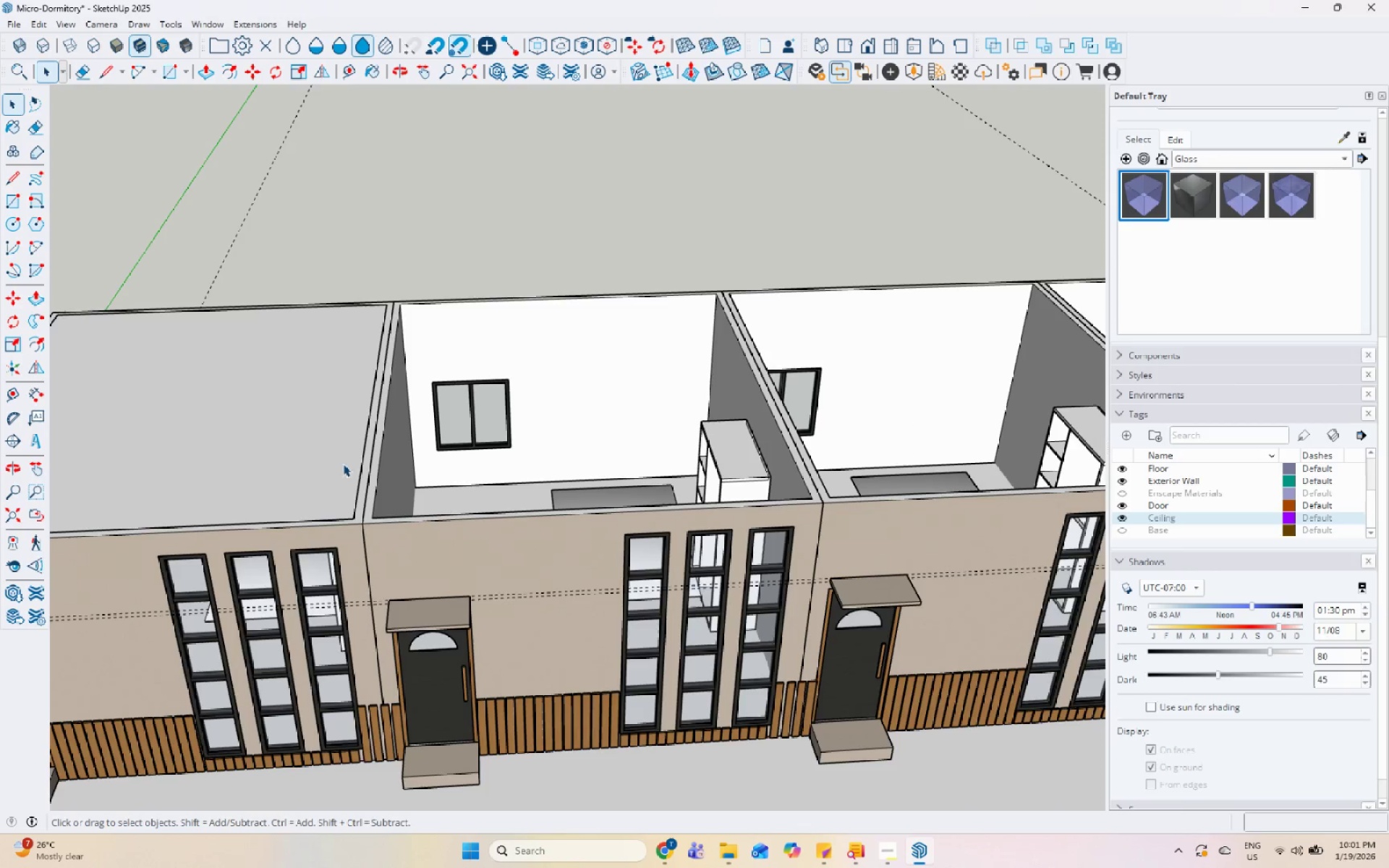 
right_click([256, 451])
 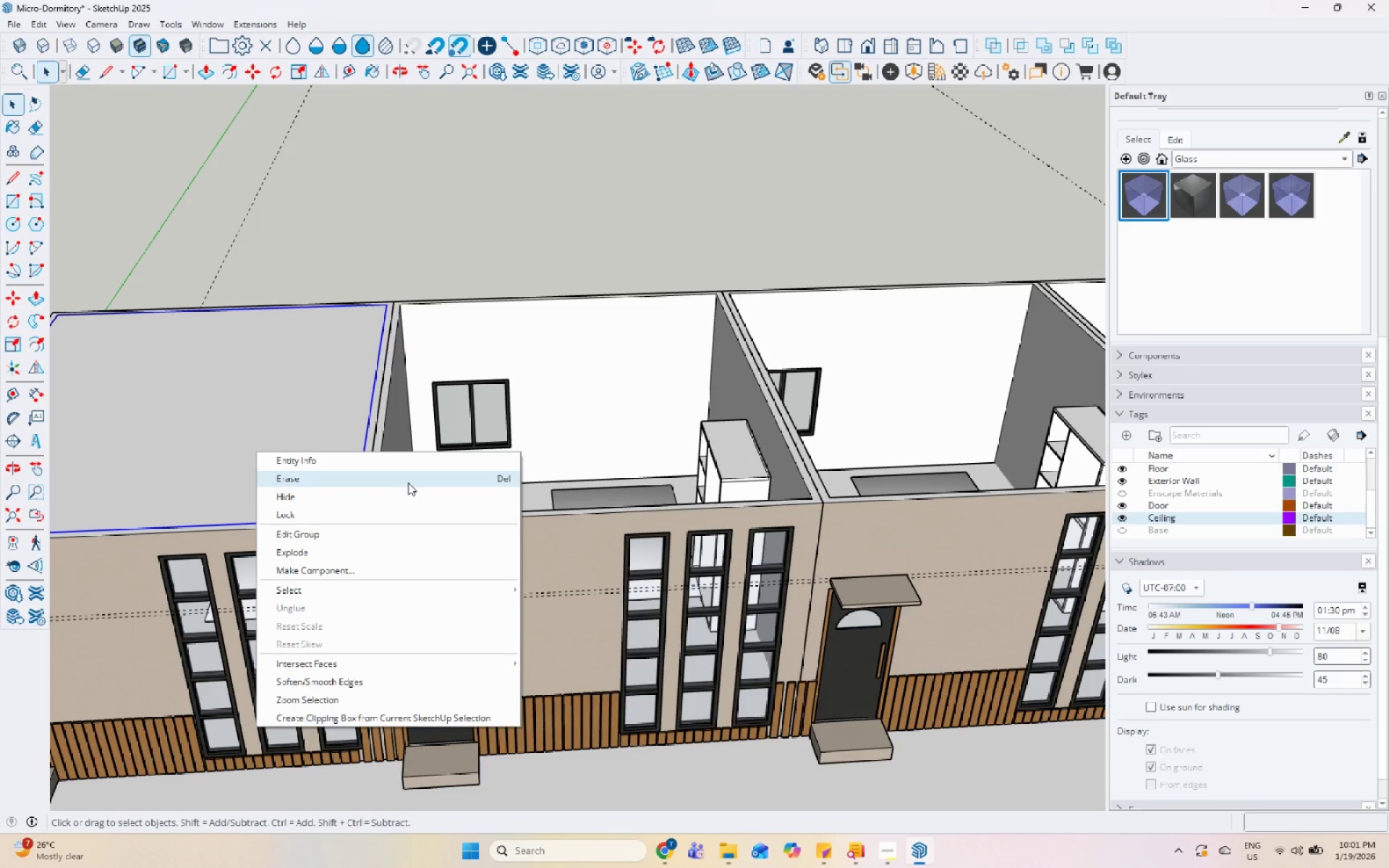 
left_click([408, 482])
 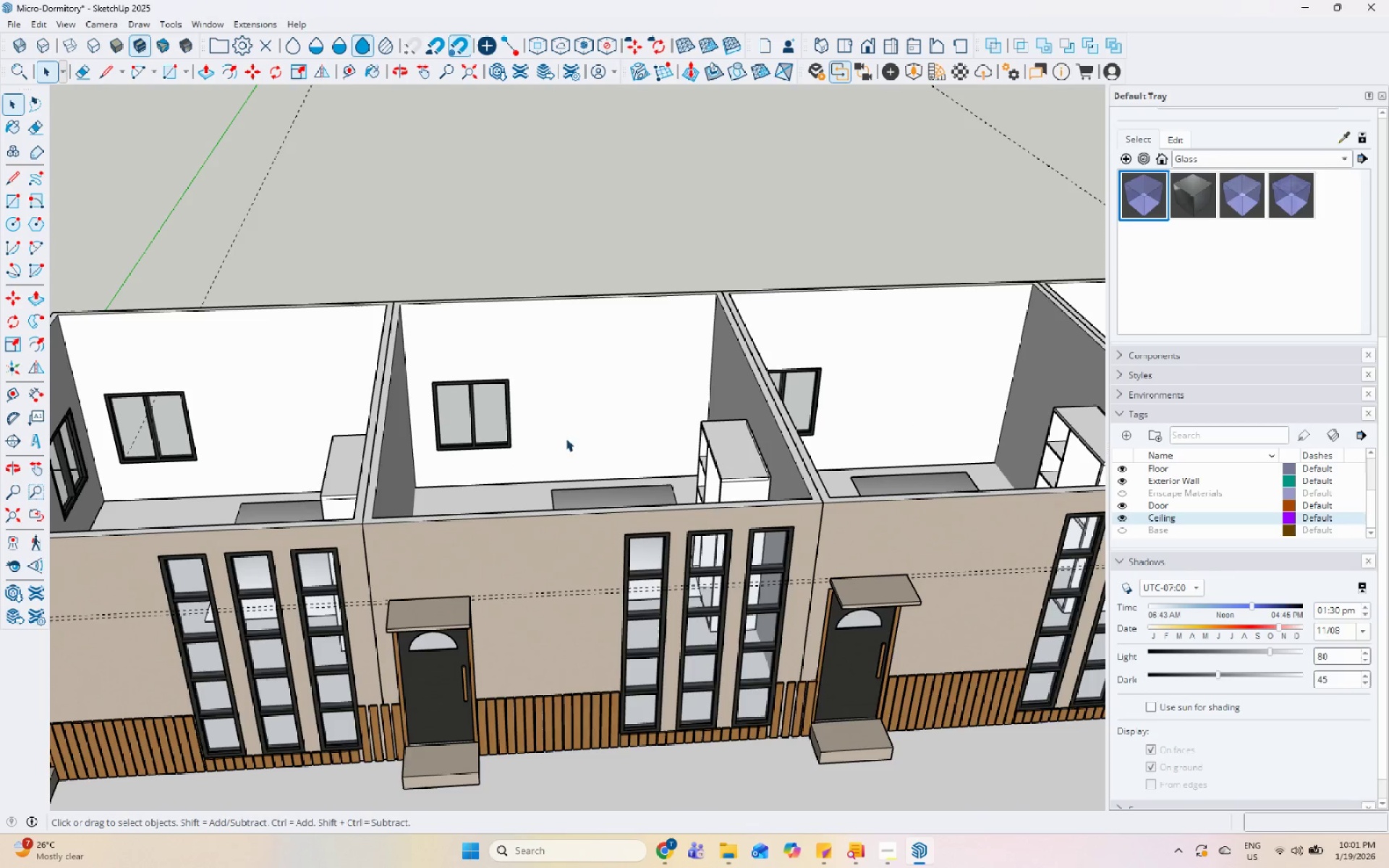 
scroll: coordinate [490, 425], scroll_direction: down, amount: 10.0
 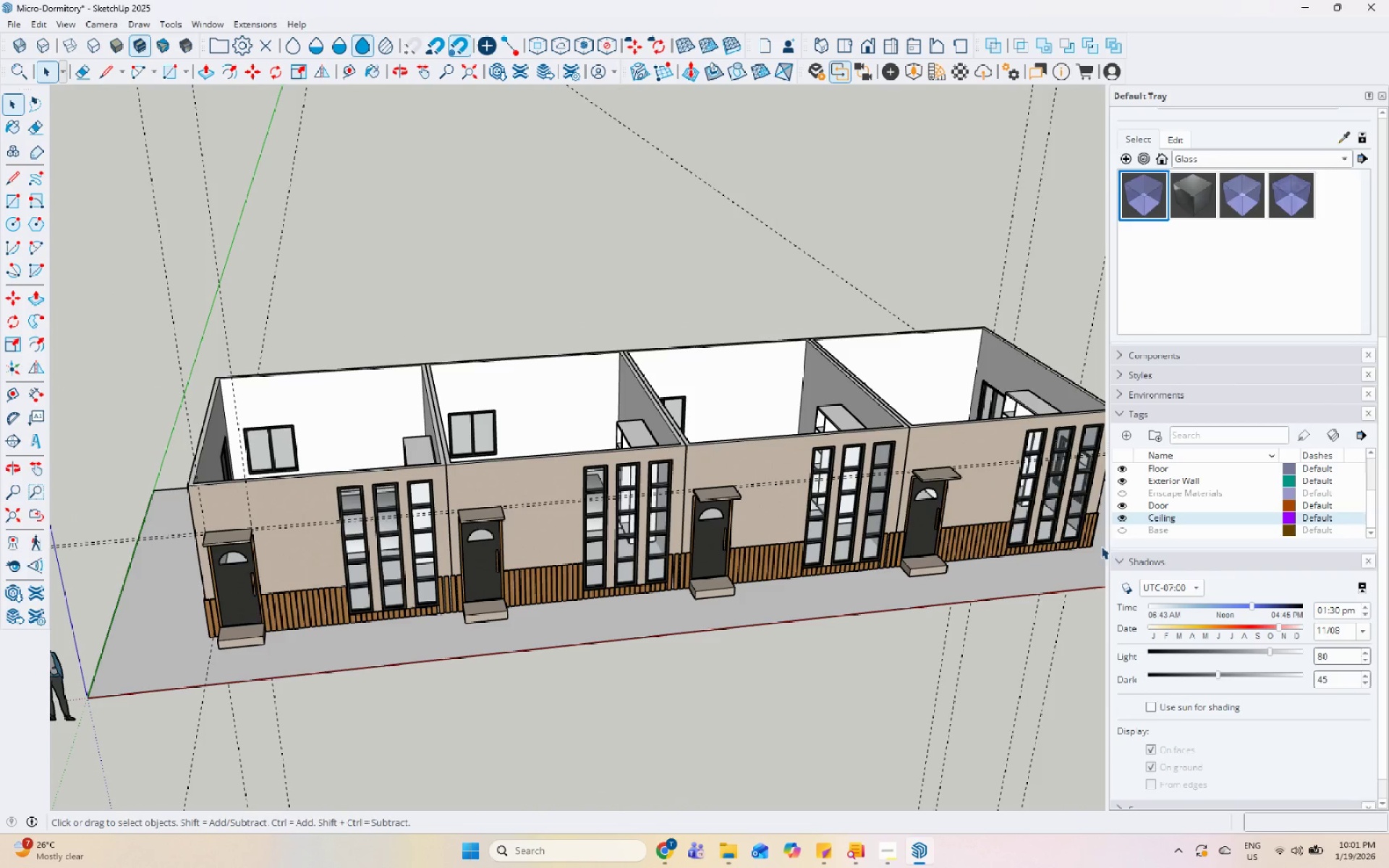 
left_click([1120, 532])
 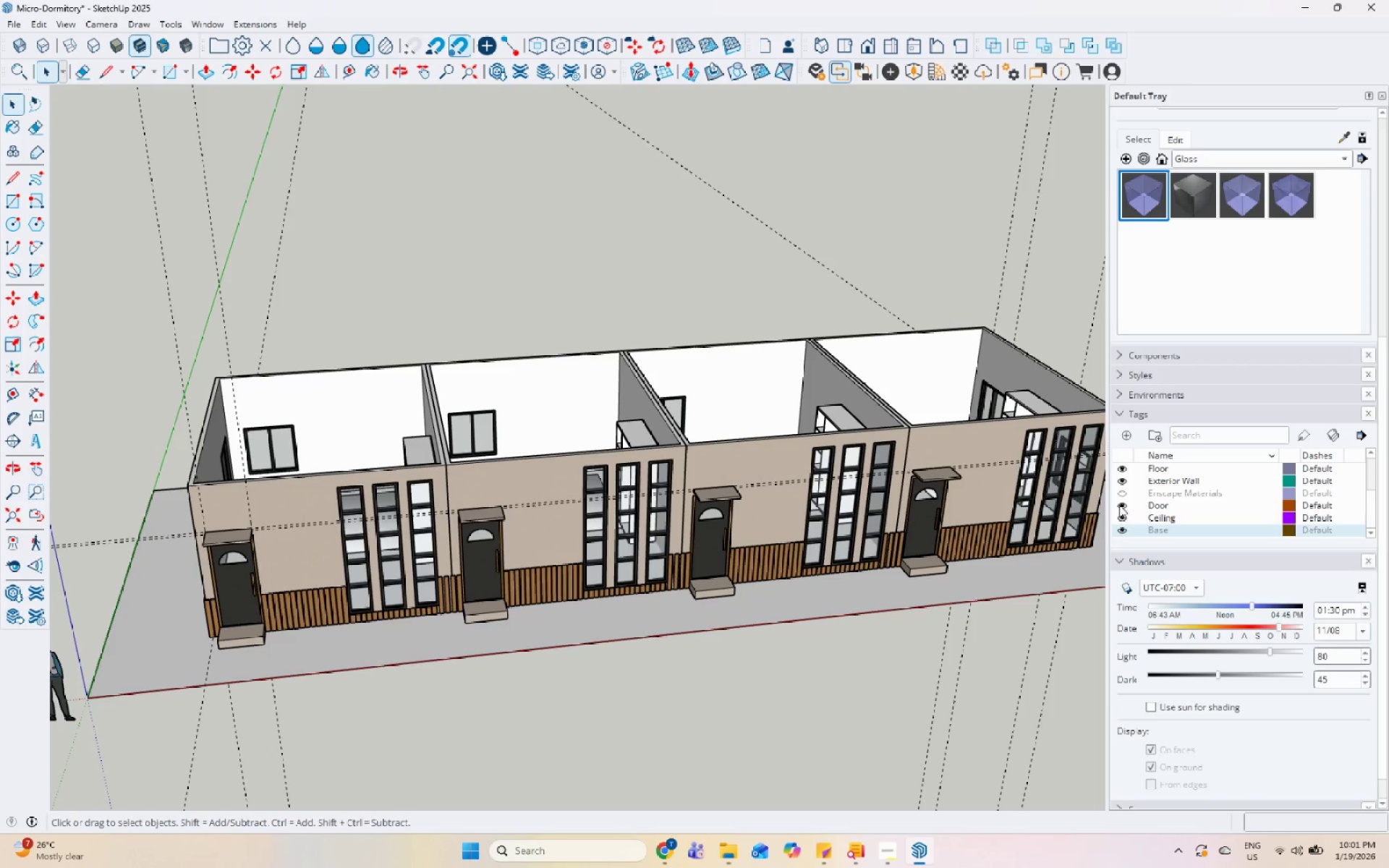 
left_click([1120, 493])
 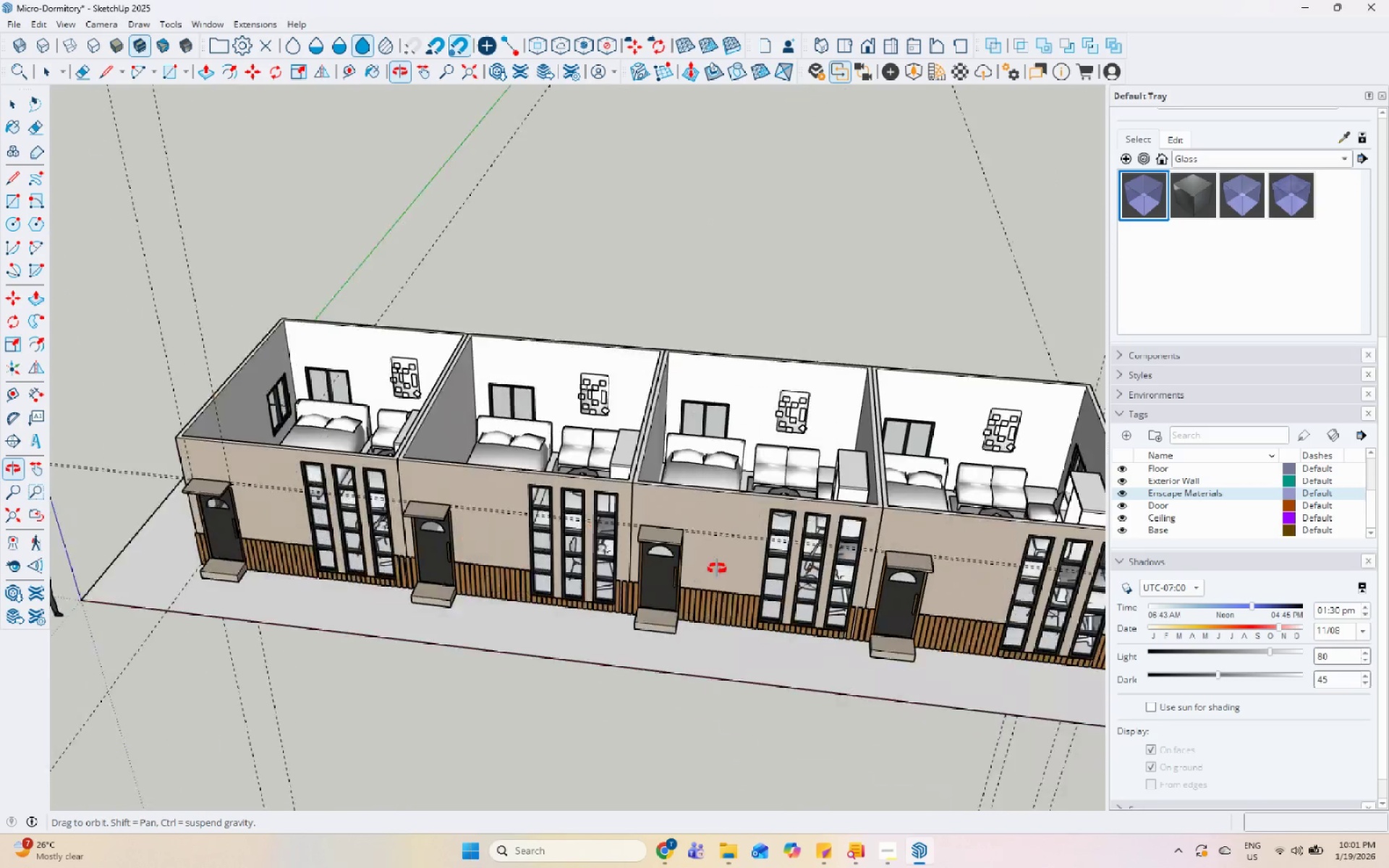 
left_click([475, 514])
 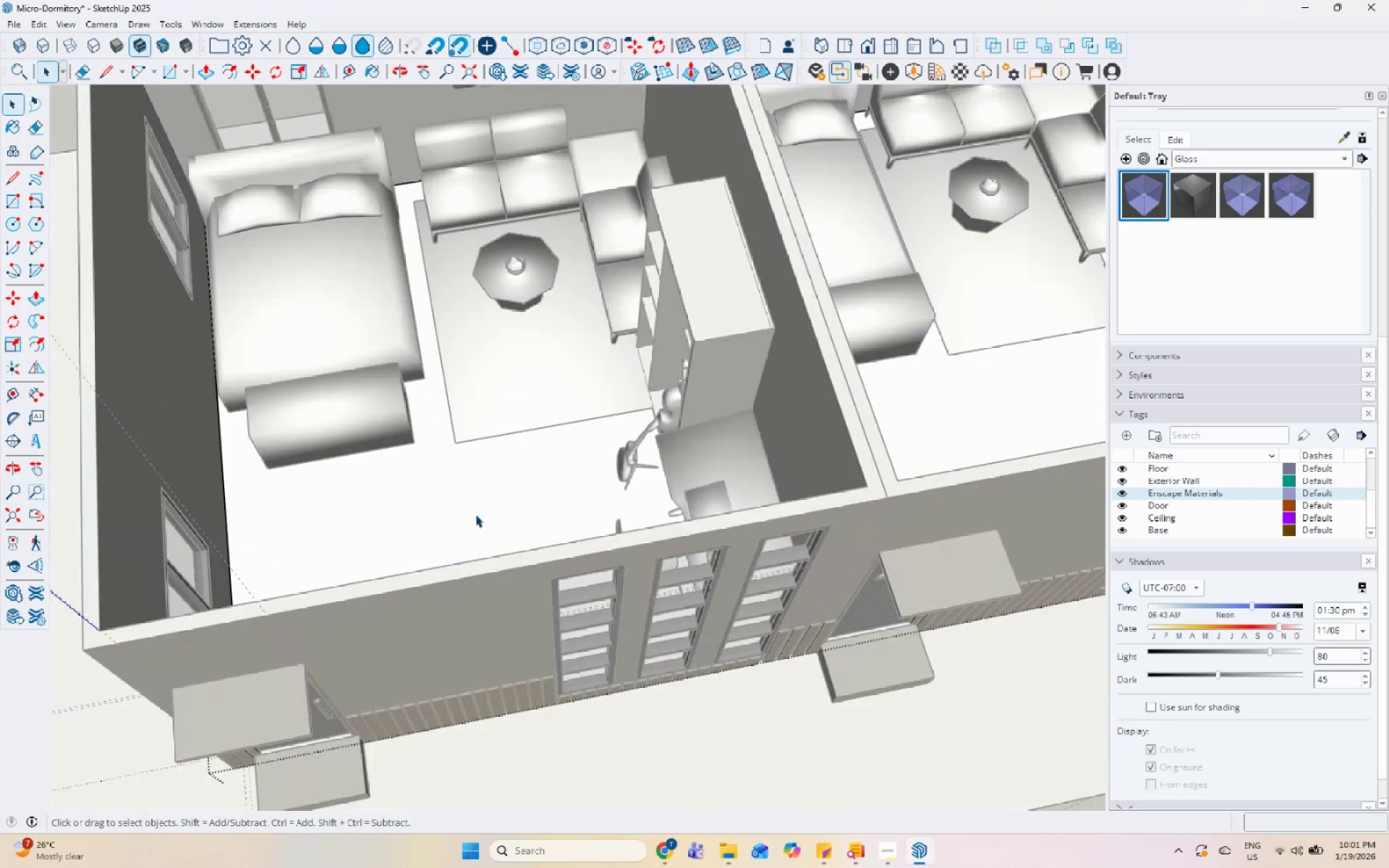 
scroll: coordinate [682, 567], scroll_direction: up, amount: 11.0
 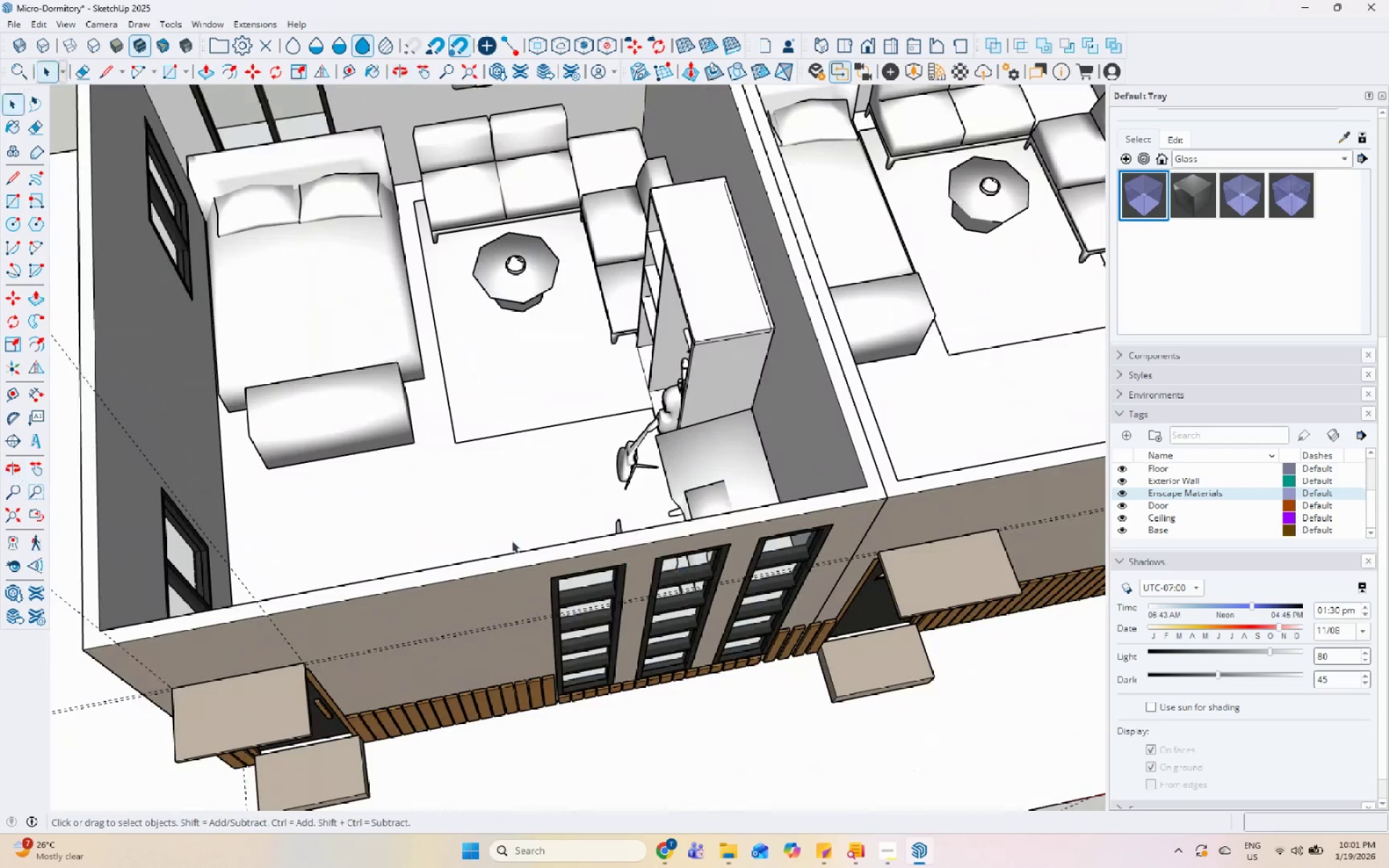 
triple_click([497, 498])
 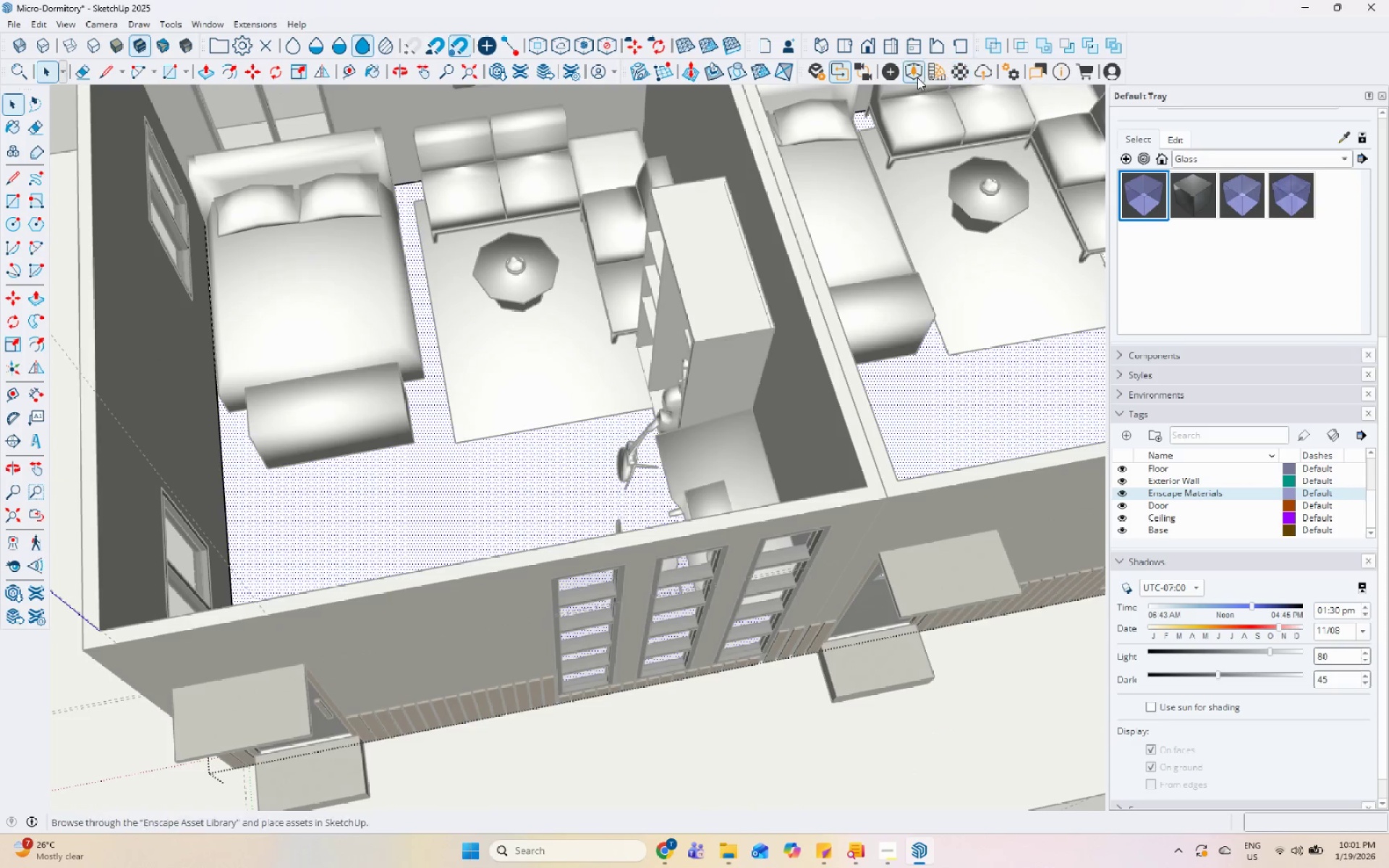 
left_click([930, 72])
 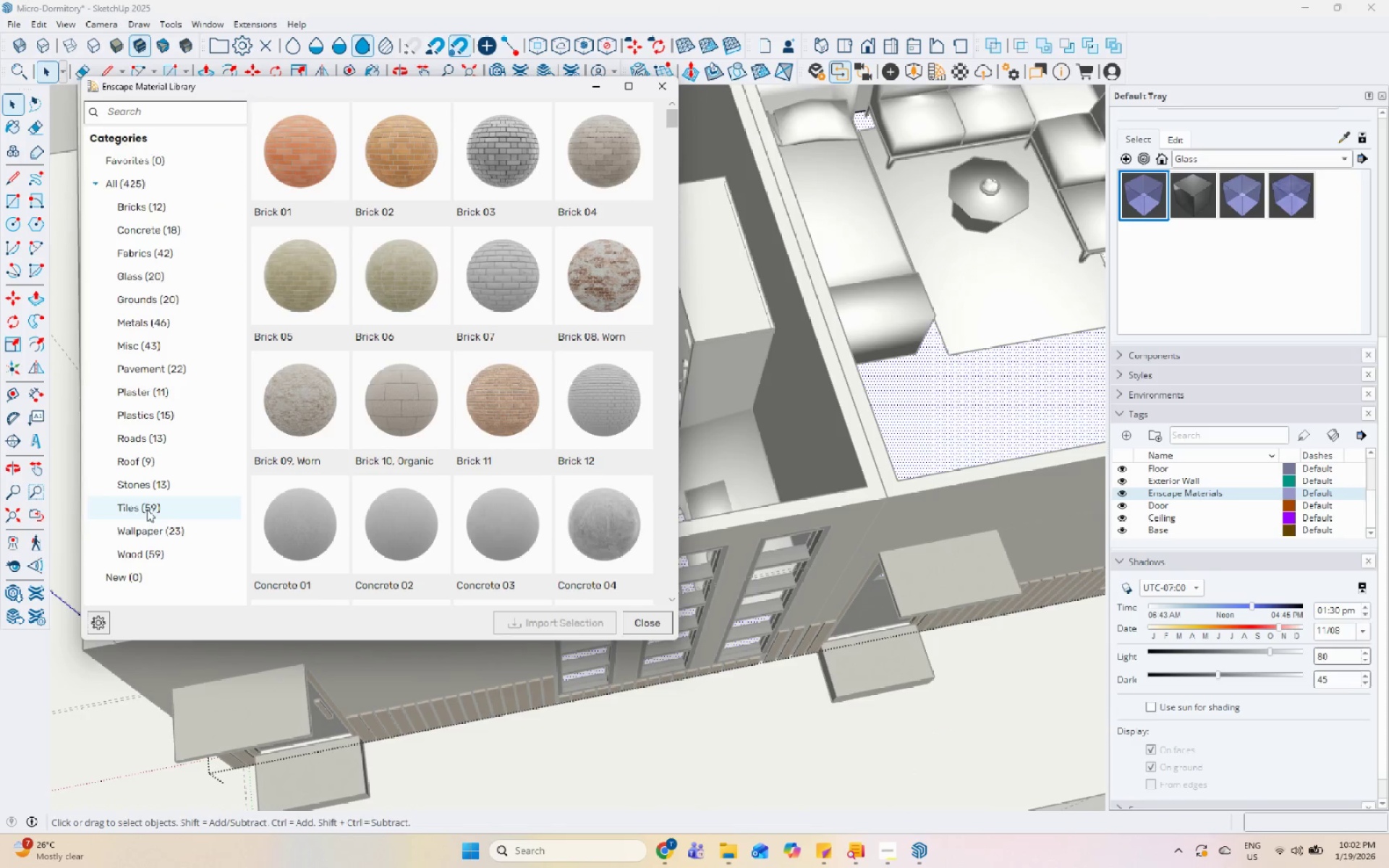 
left_click([143, 548])
 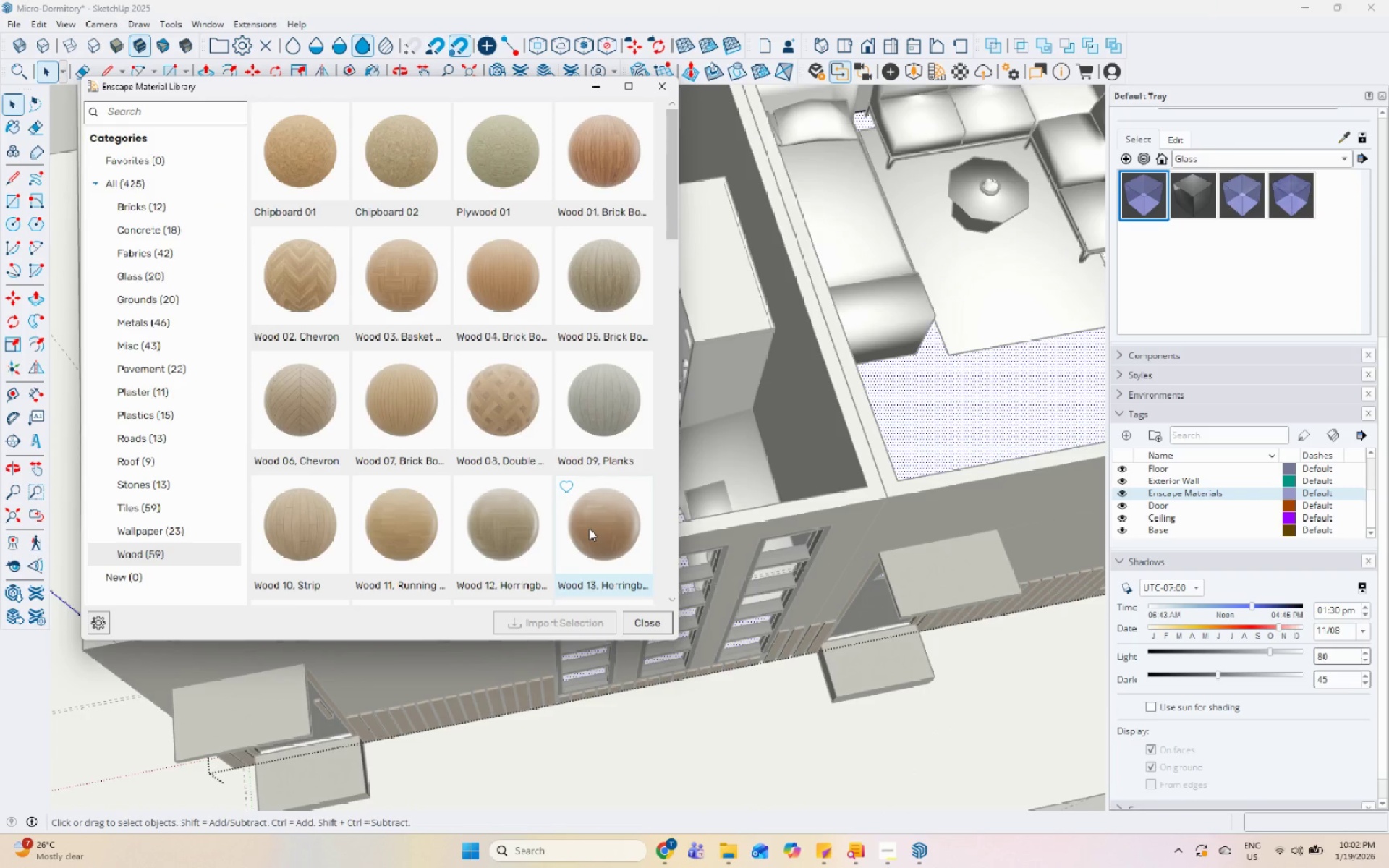 
scroll: coordinate [589, 528], scroll_direction: down, amount: 1.0
 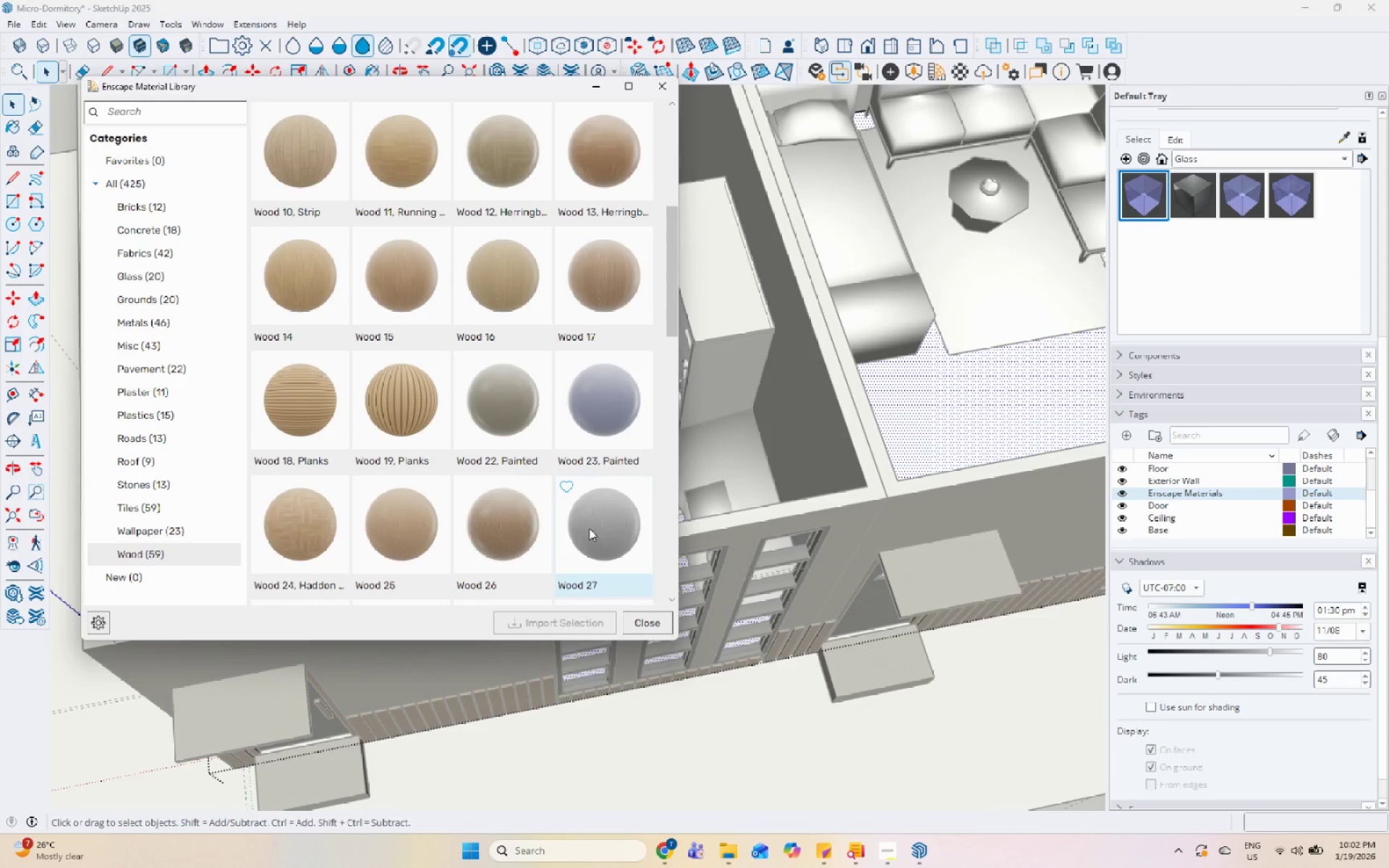 
scroll: coordinate [590, 528], scroll_direction: up, amount: 12.0
 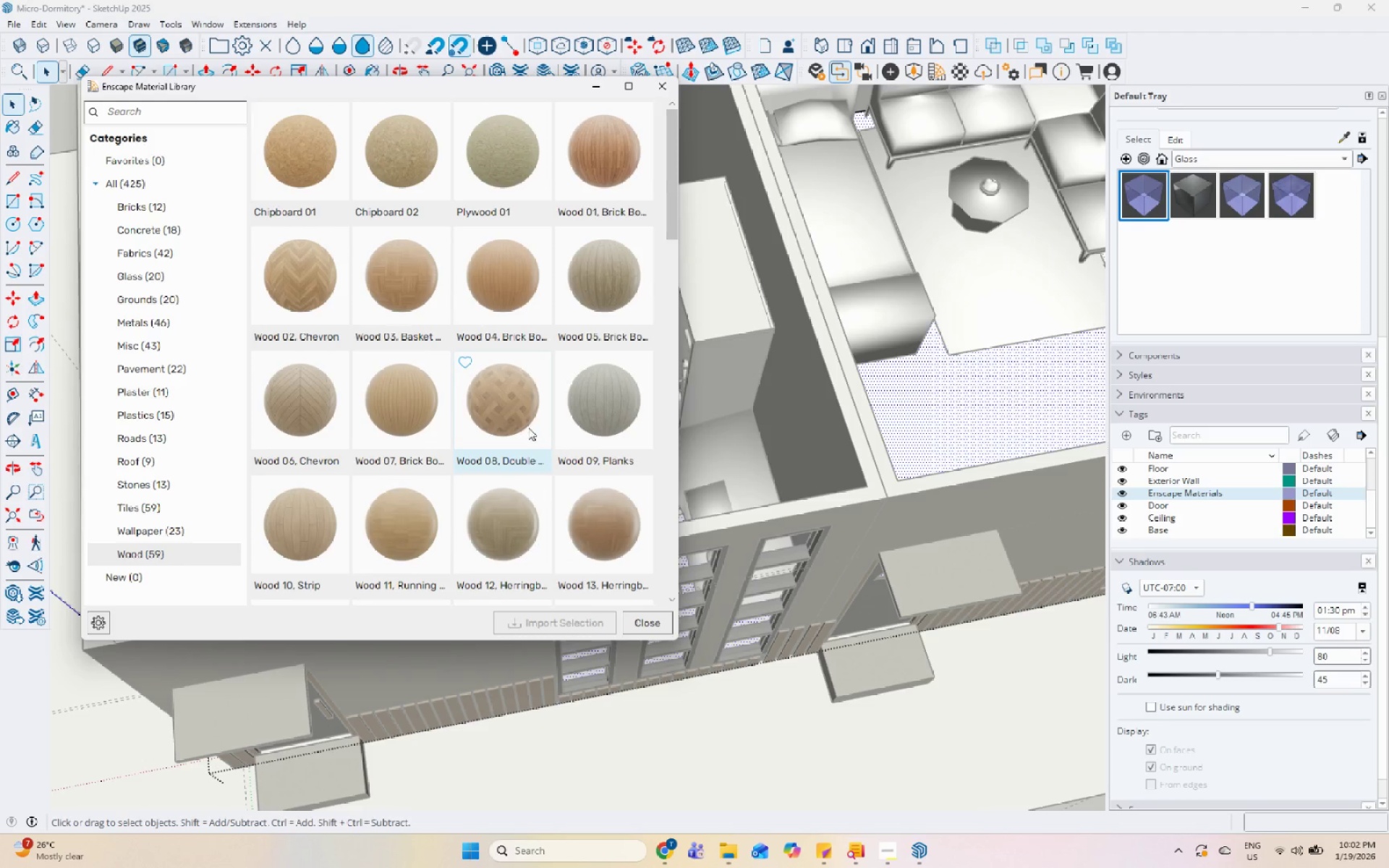 
left_click([528, 427])
 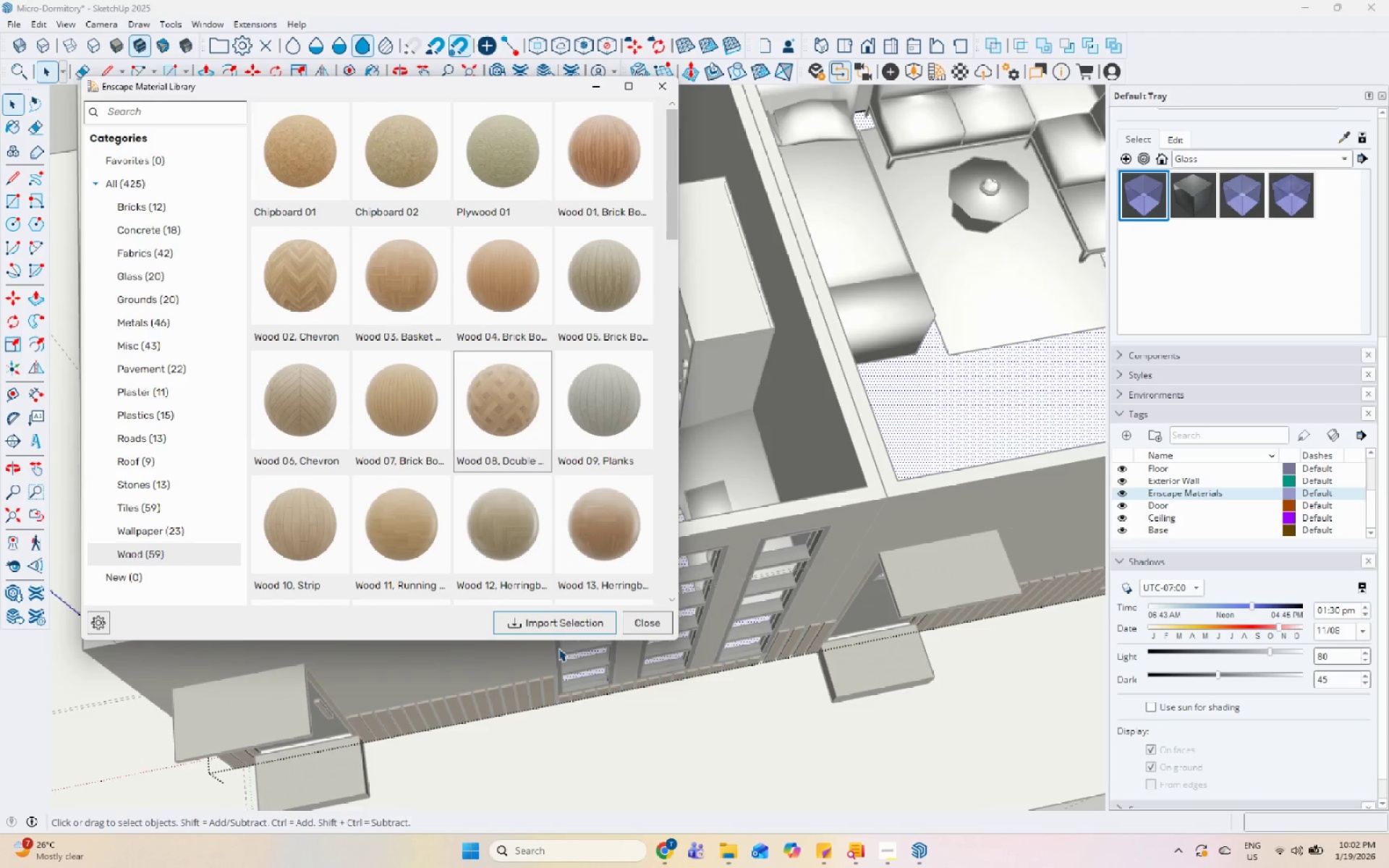 
left_click([568, 632])
 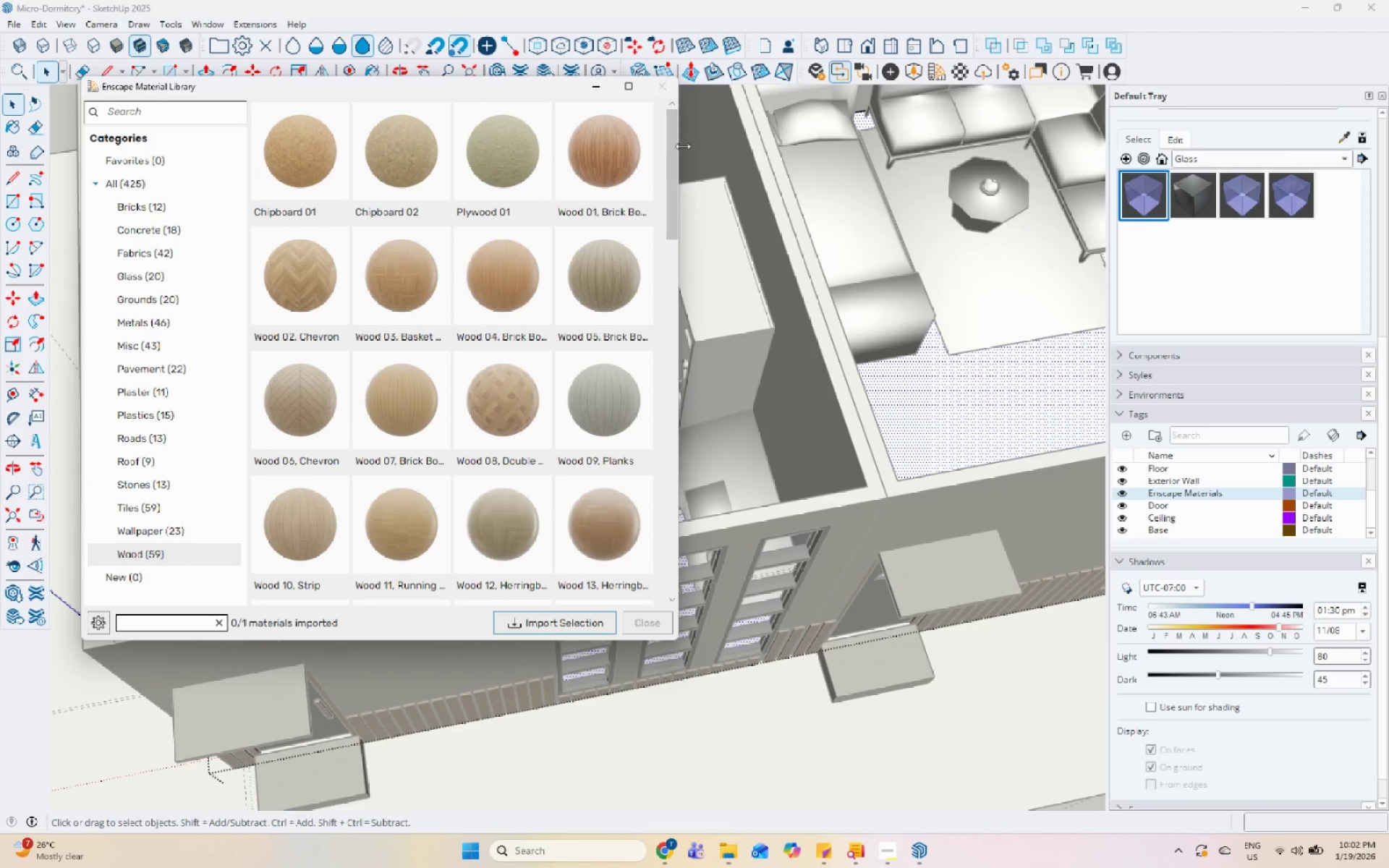 
left_click([1227, 373])
 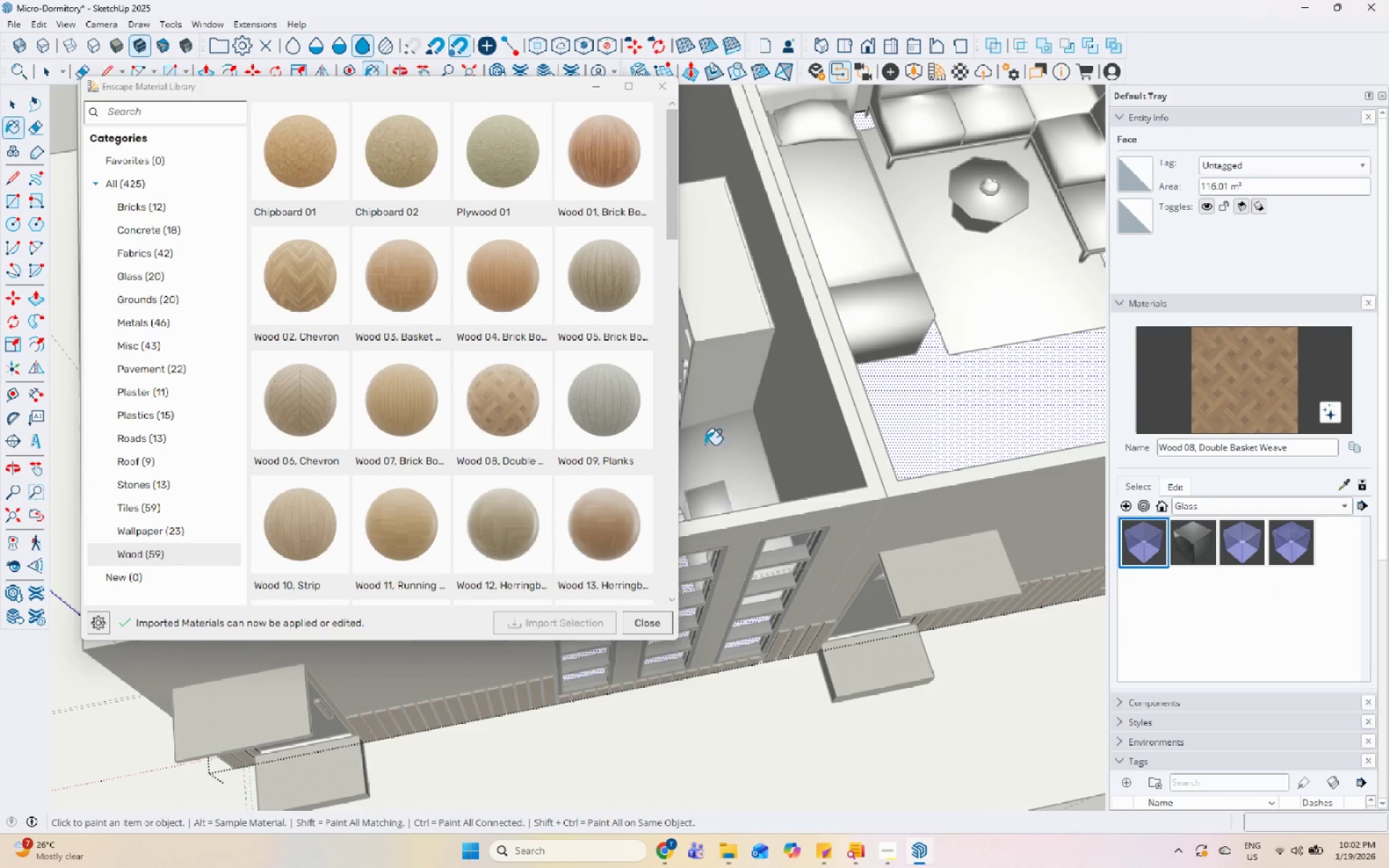 
scroll: coordinate [1260, 266], scroll_direction: up, amount: 9.0
 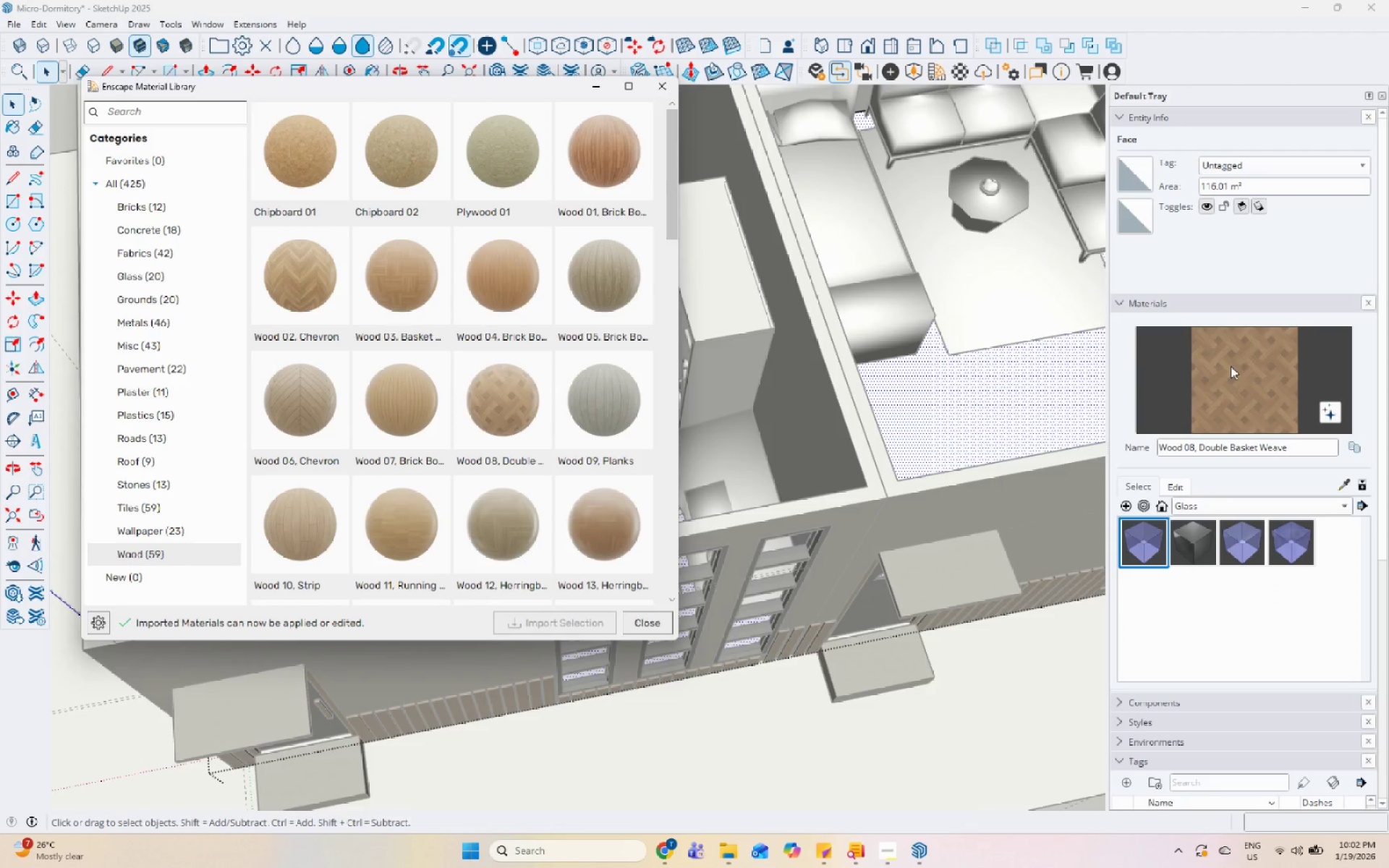 
left_click([927, 430])
 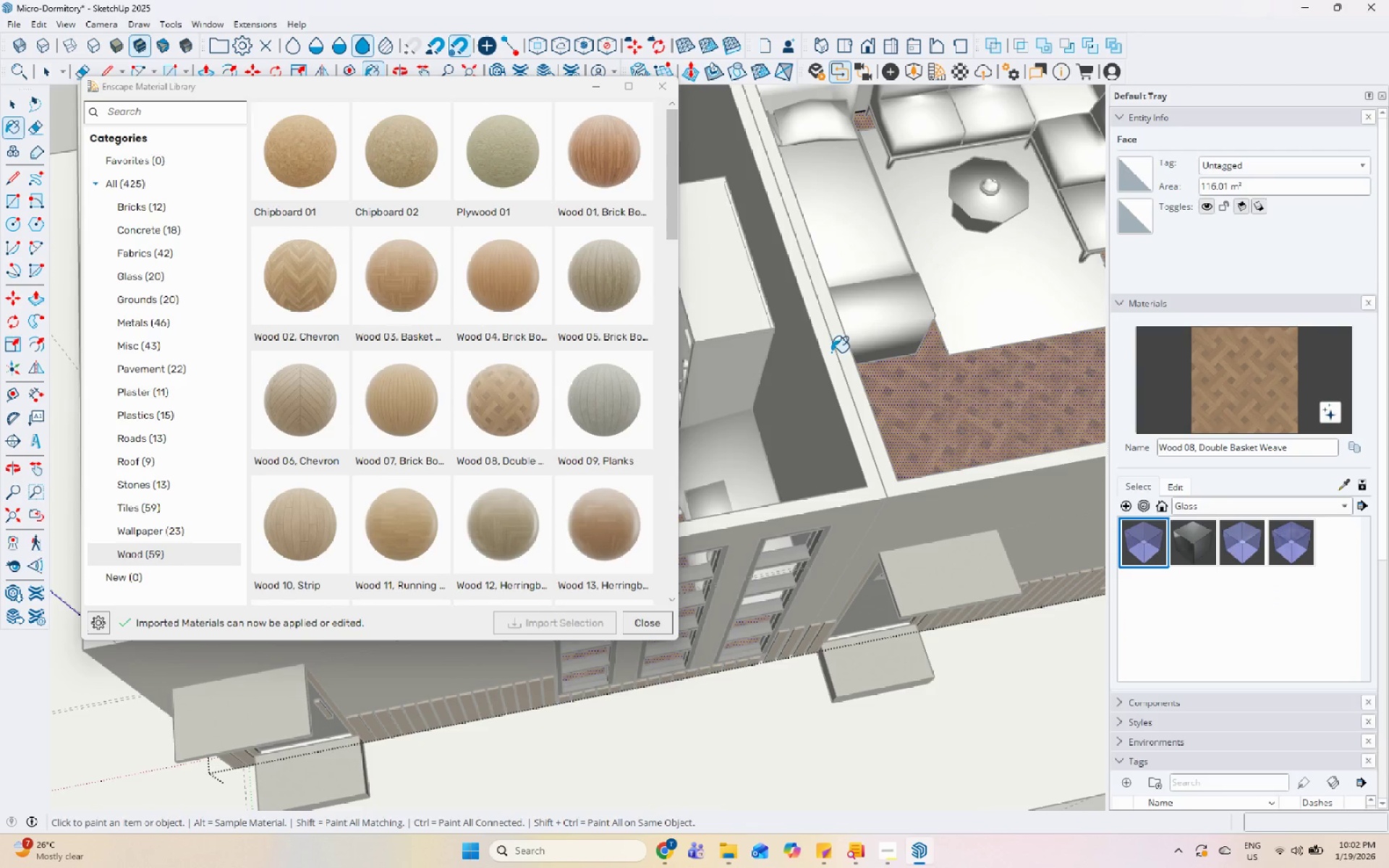 
key(Space)
 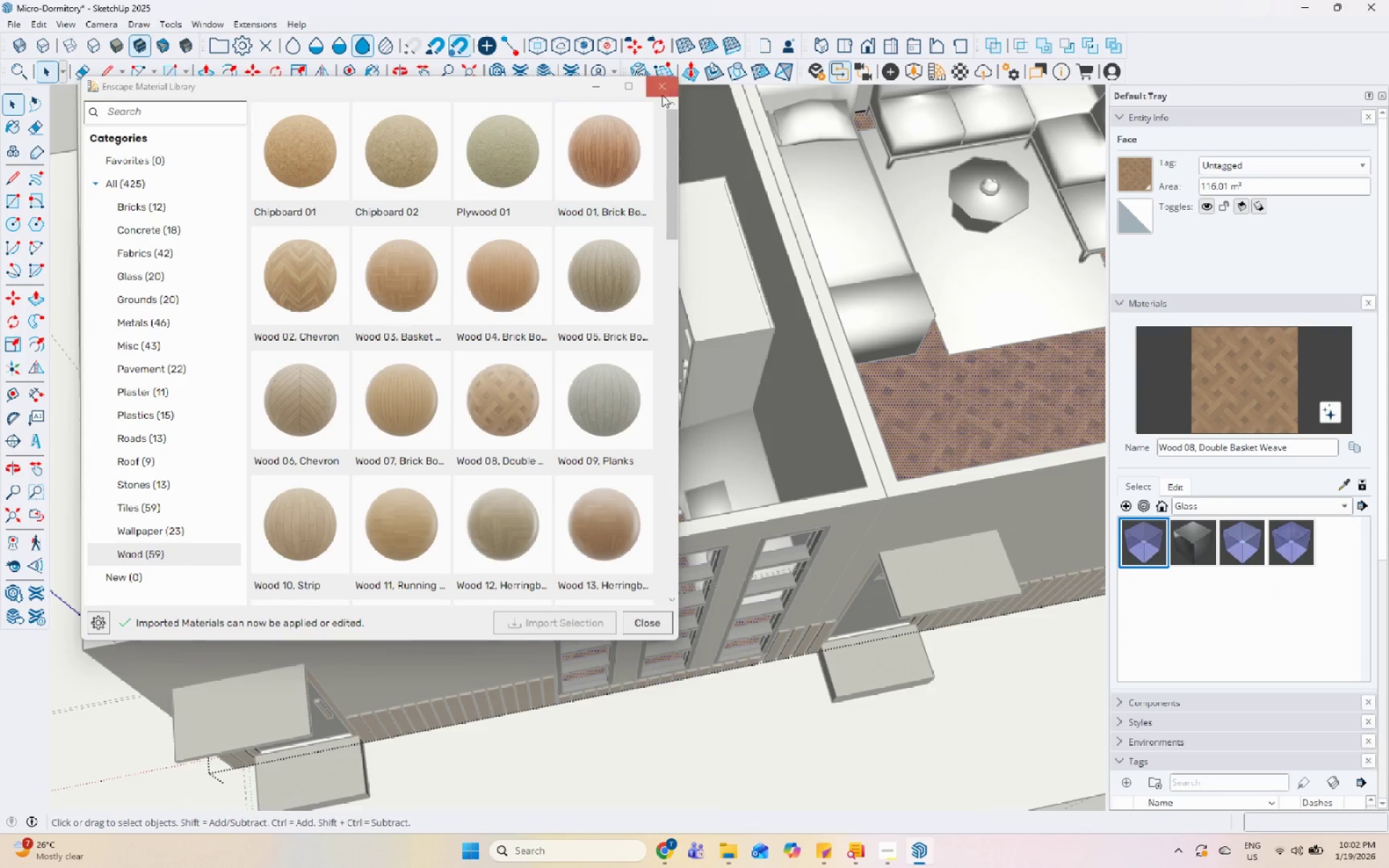 
key(Escape)
 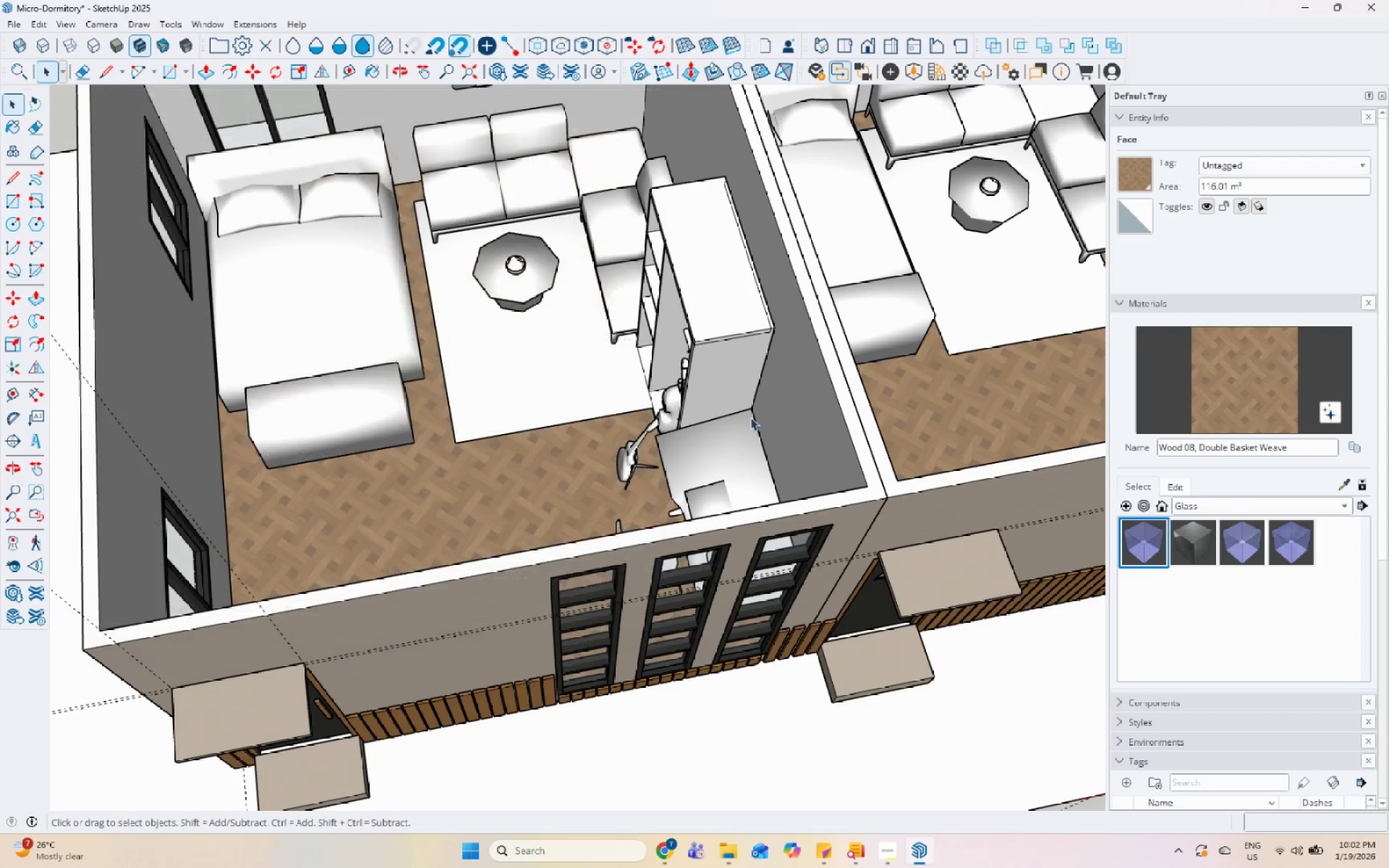 
key(Escape)
 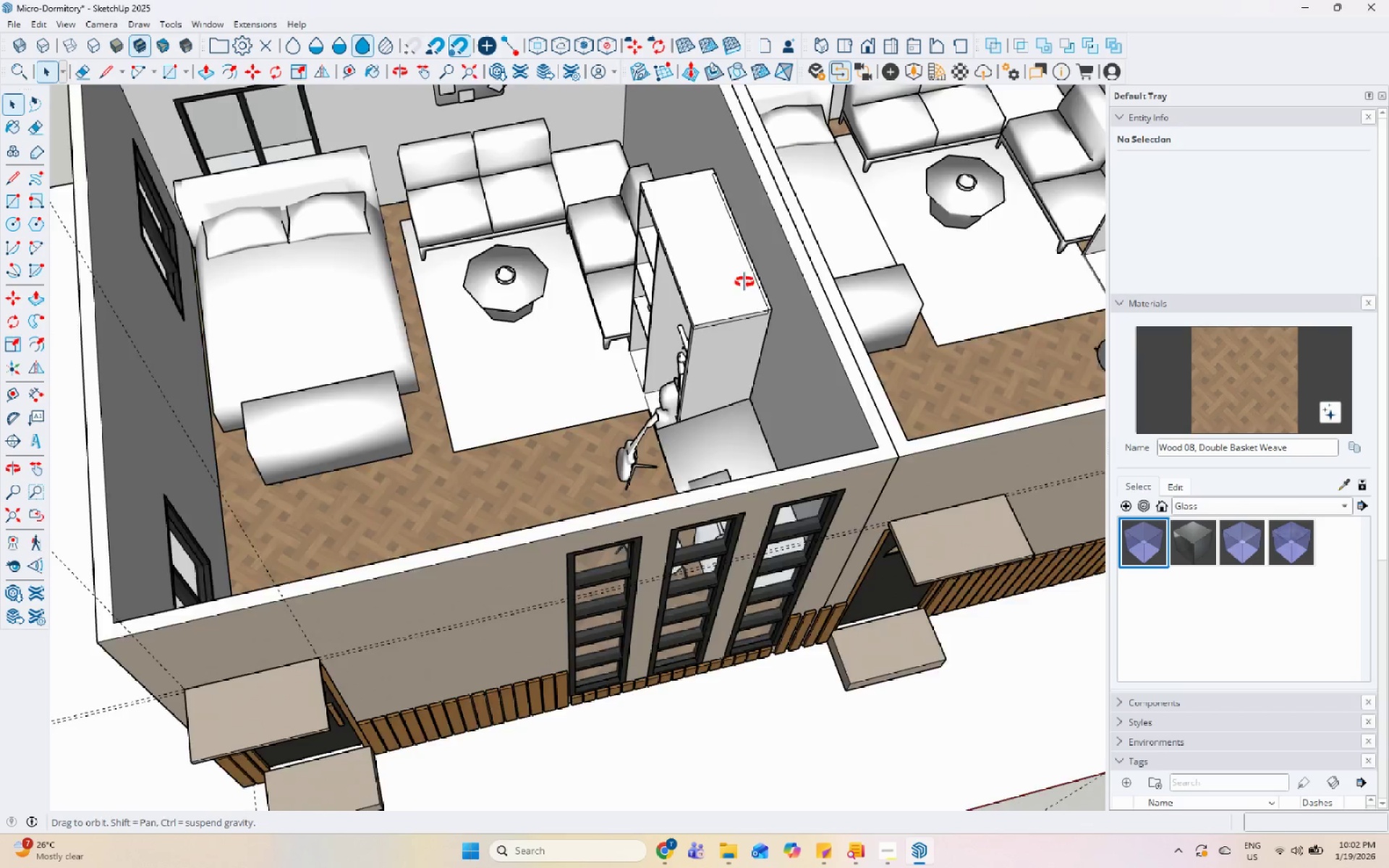 
double_click([657, 264])
 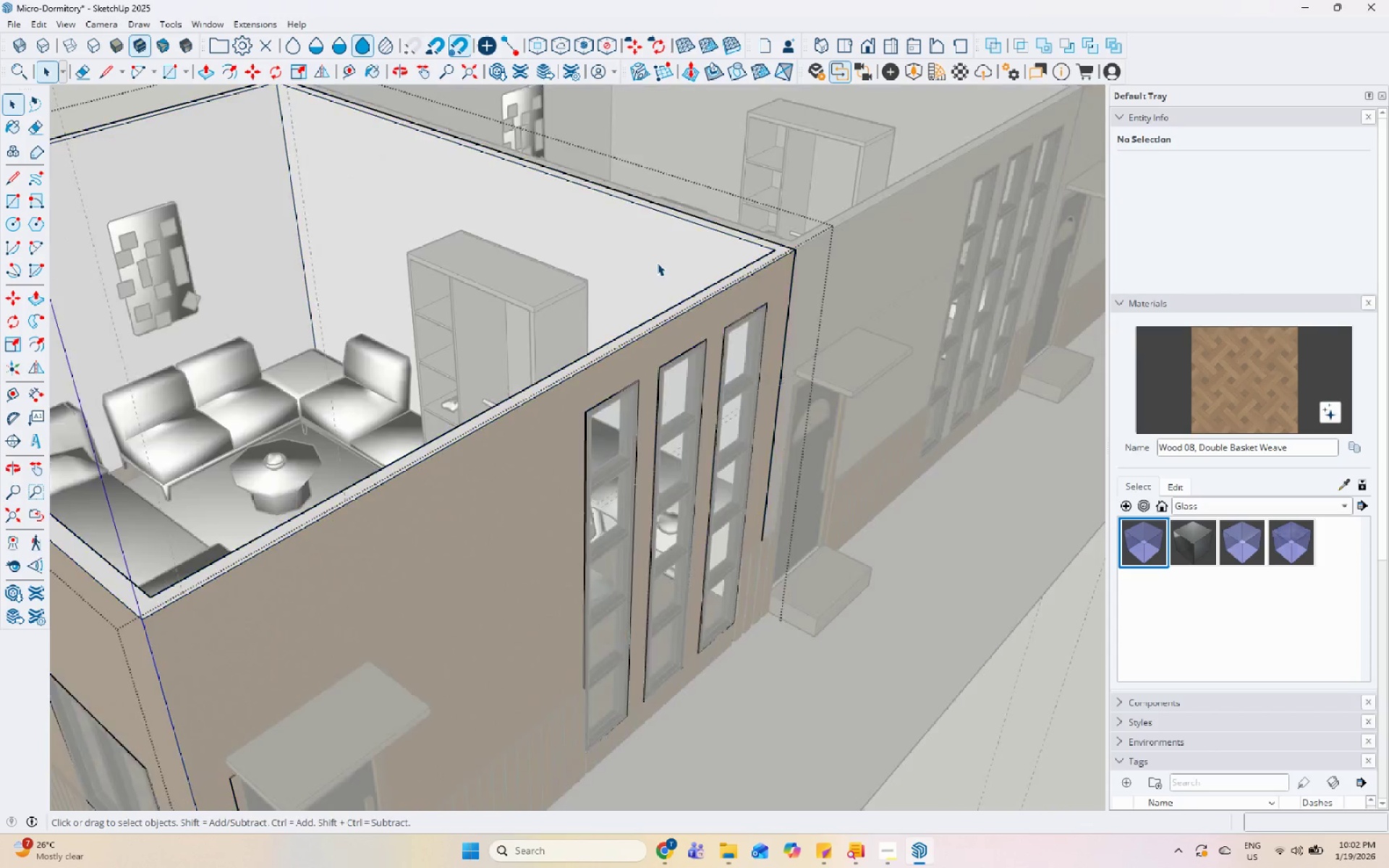 
scroll: coordinate [681, 343], scroll_direction: down, amount: 1.0
 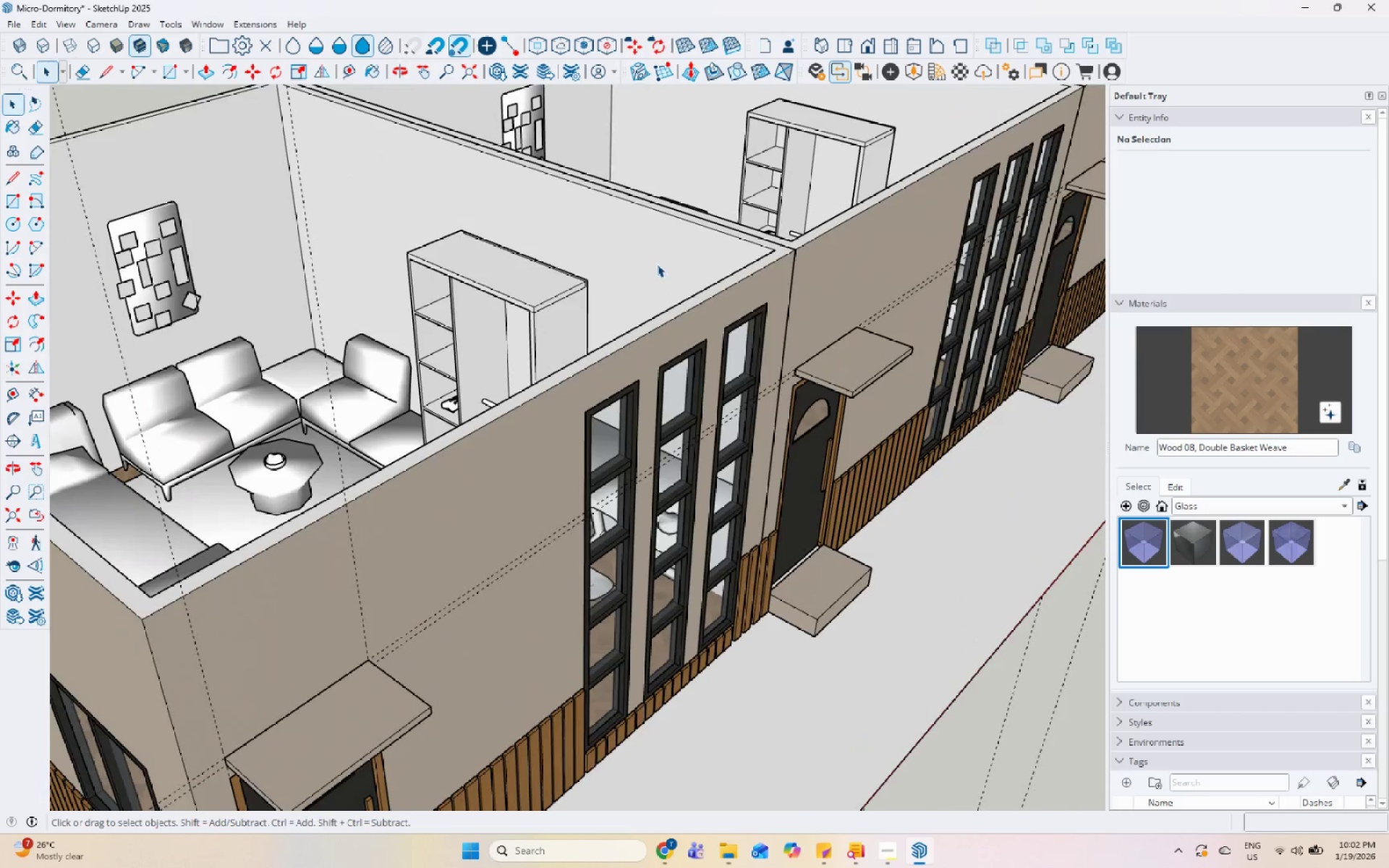 
triple_click([658, 260])
 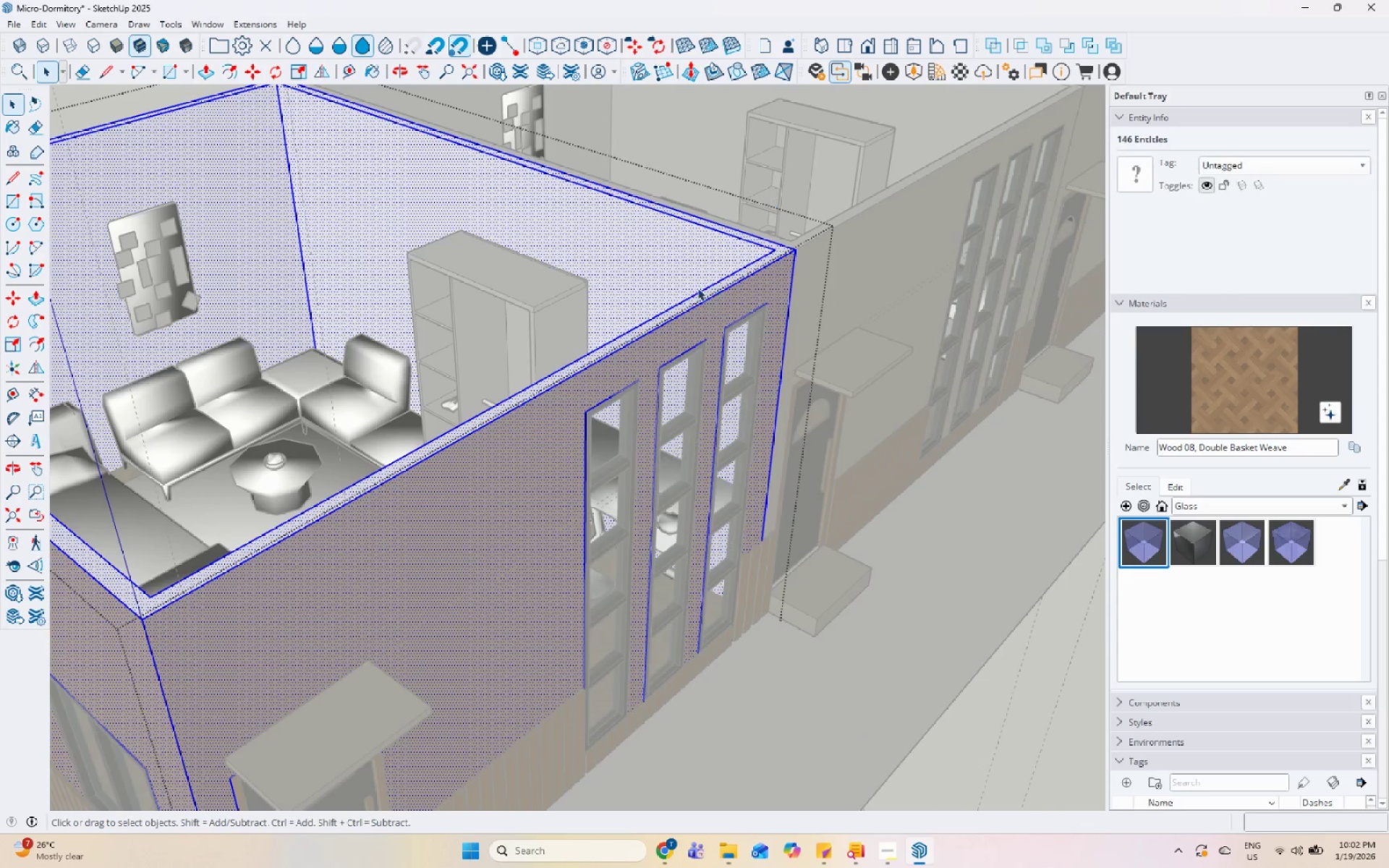 
left_click([677, 271])
 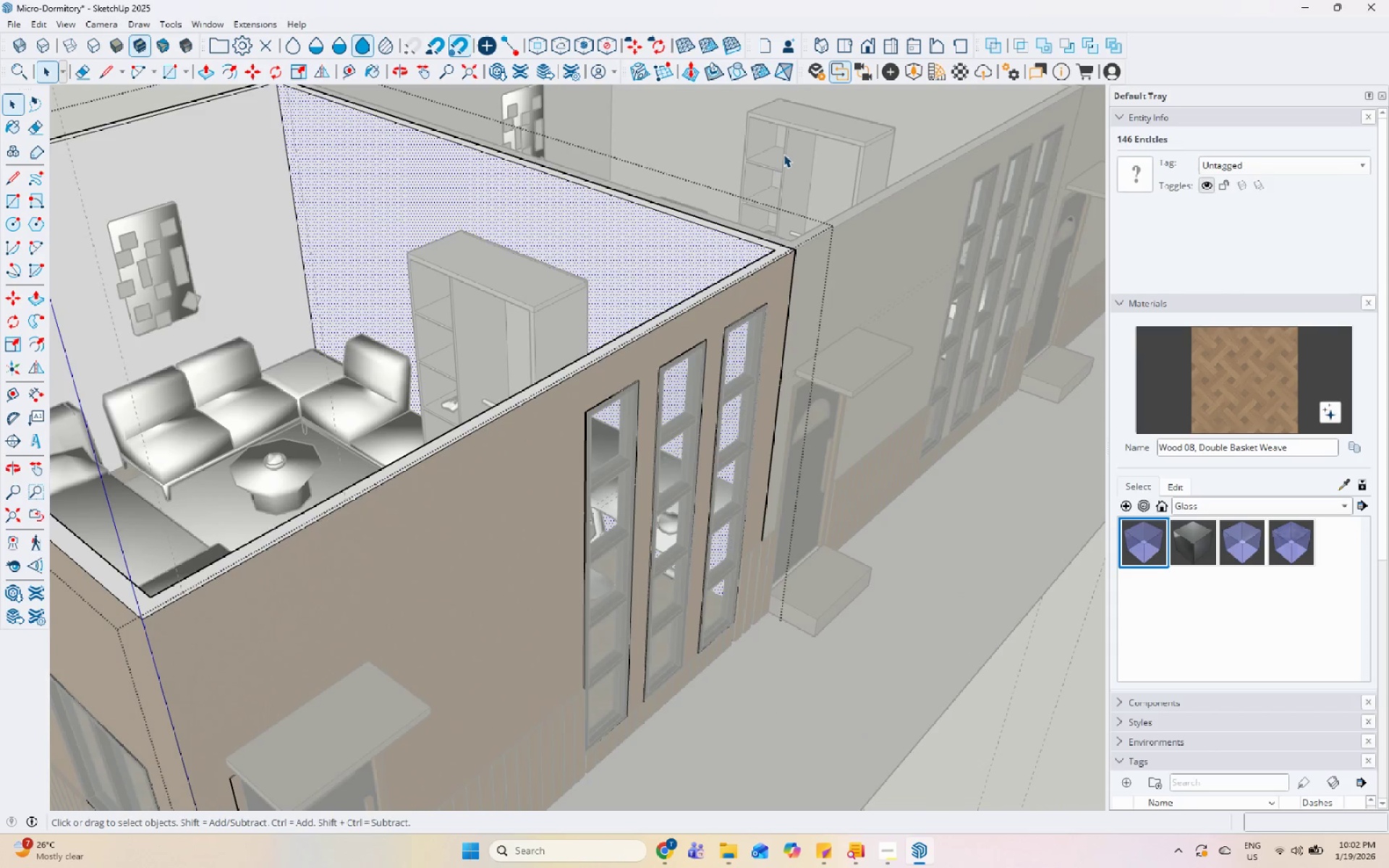 
key(Escape)
 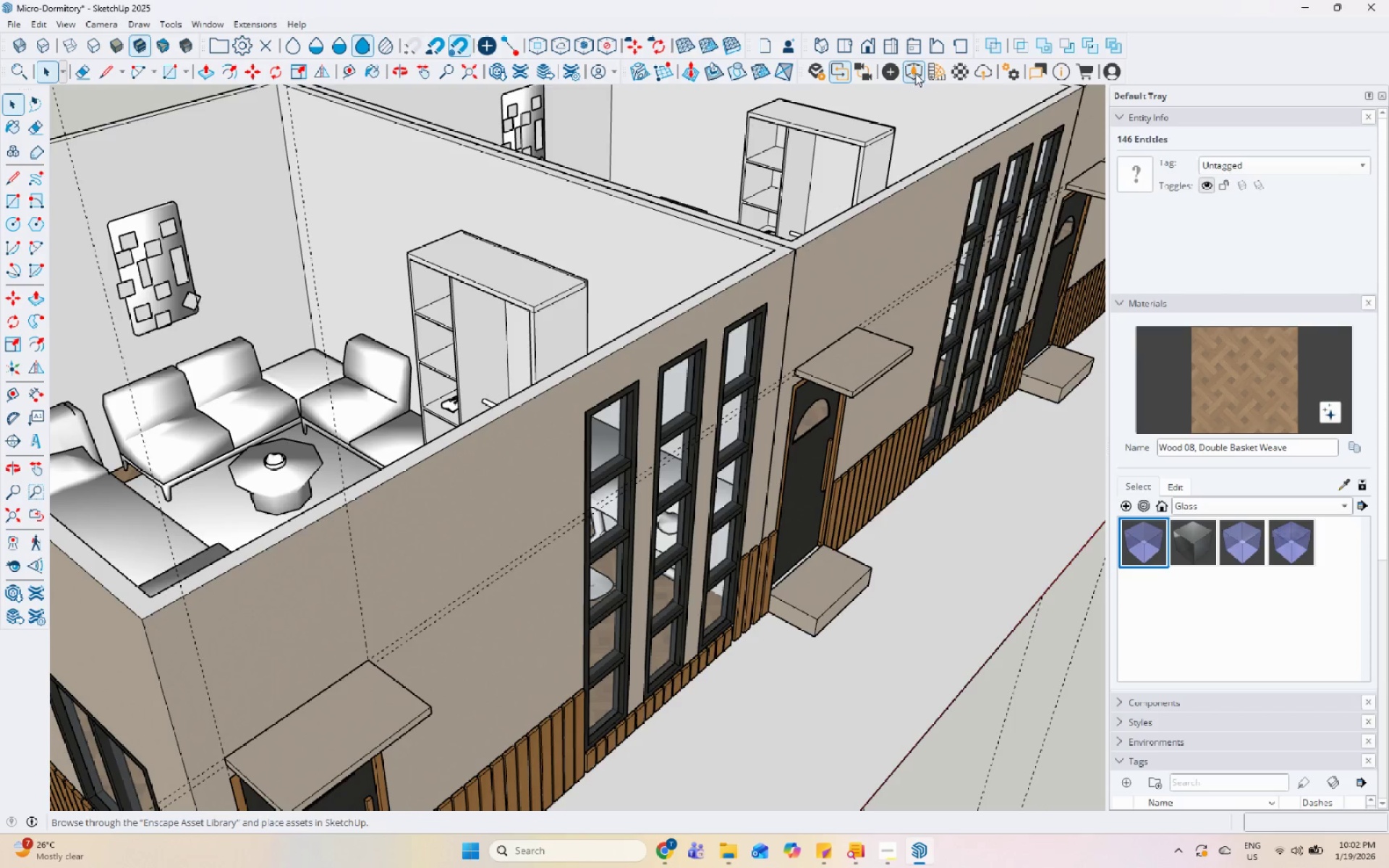 
left_click([928, 73])
 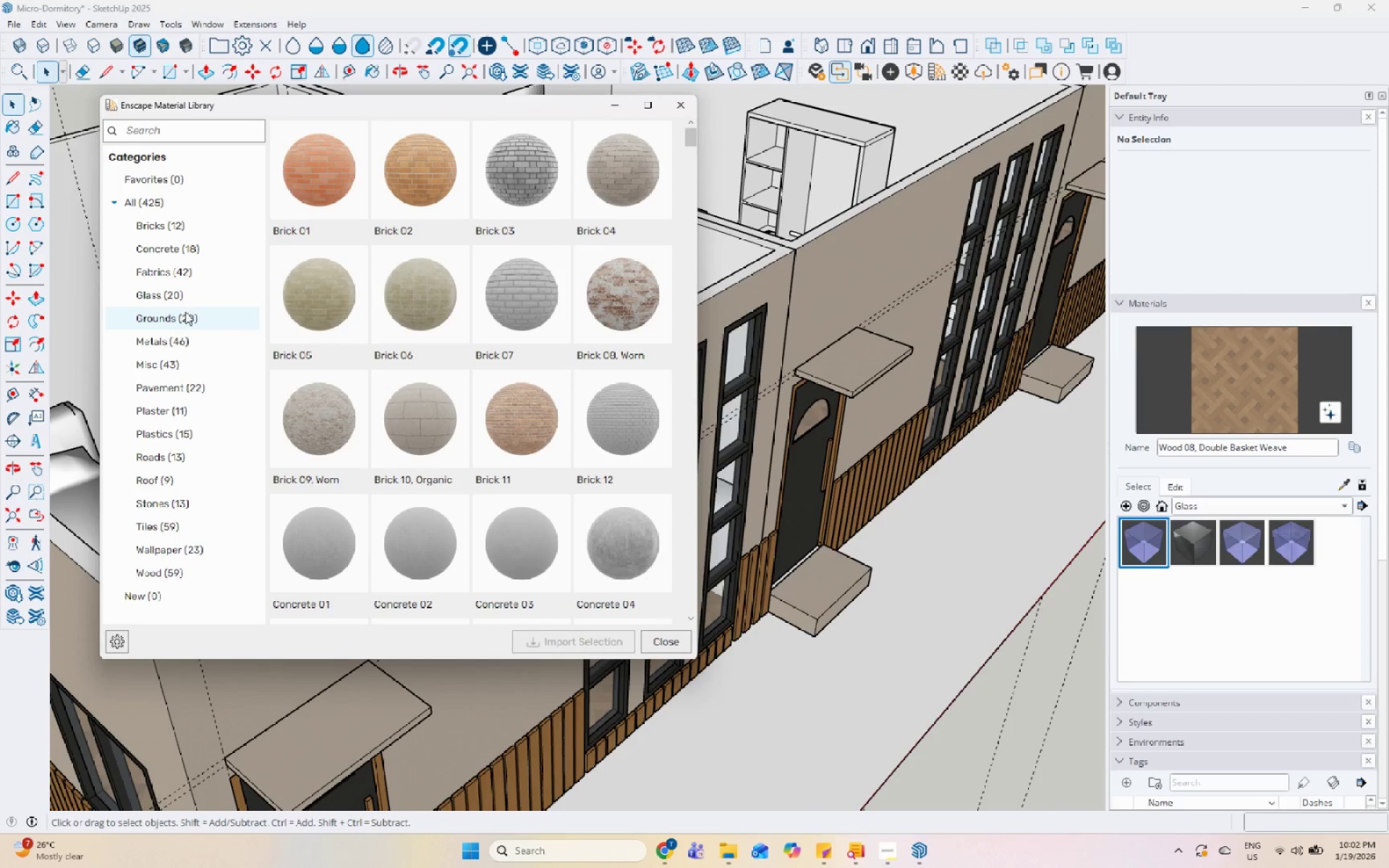 
left_click([174, 362])
 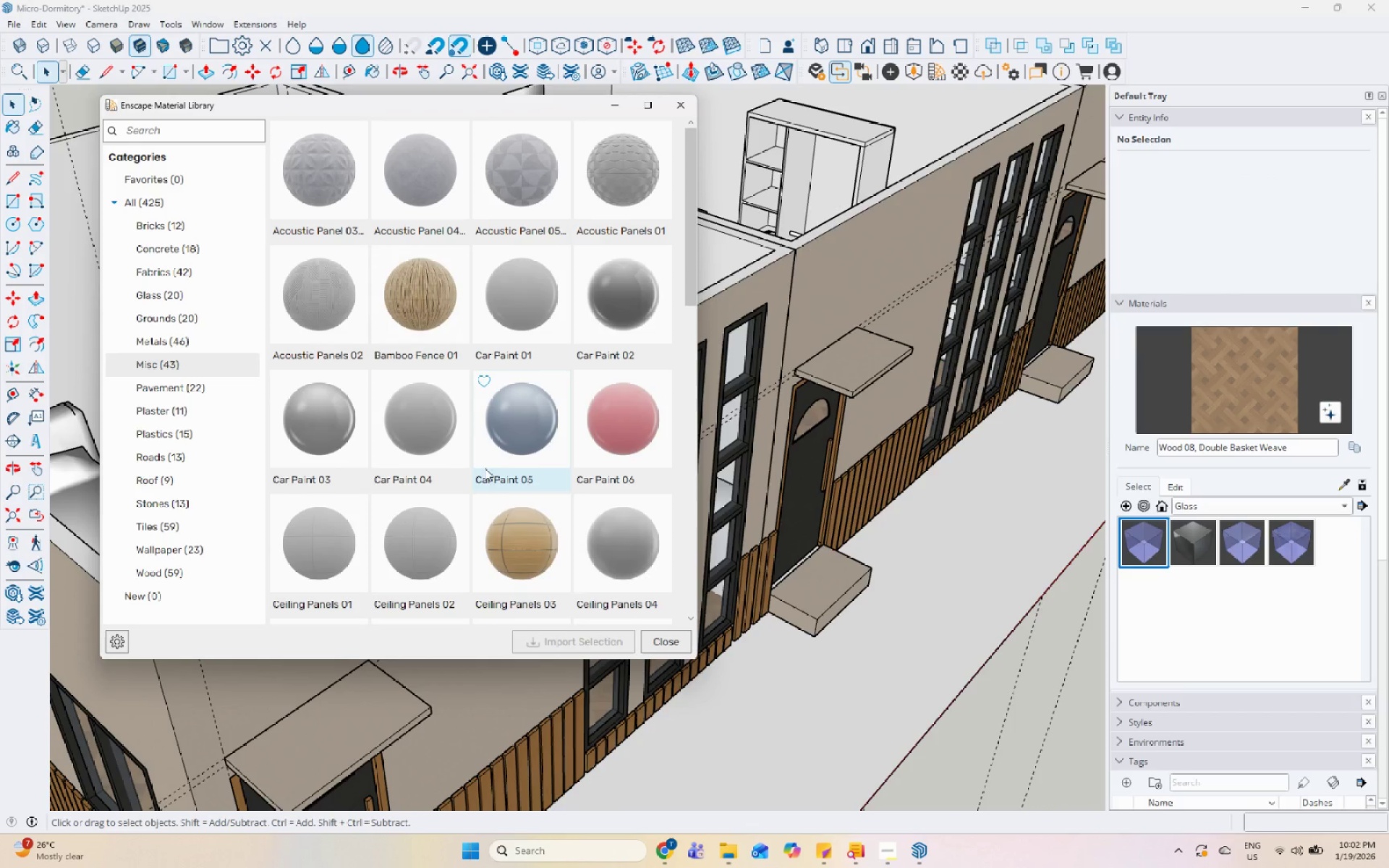 
scroll: coordinate [485, 468], scroll_direction: down, amount: 5.0
 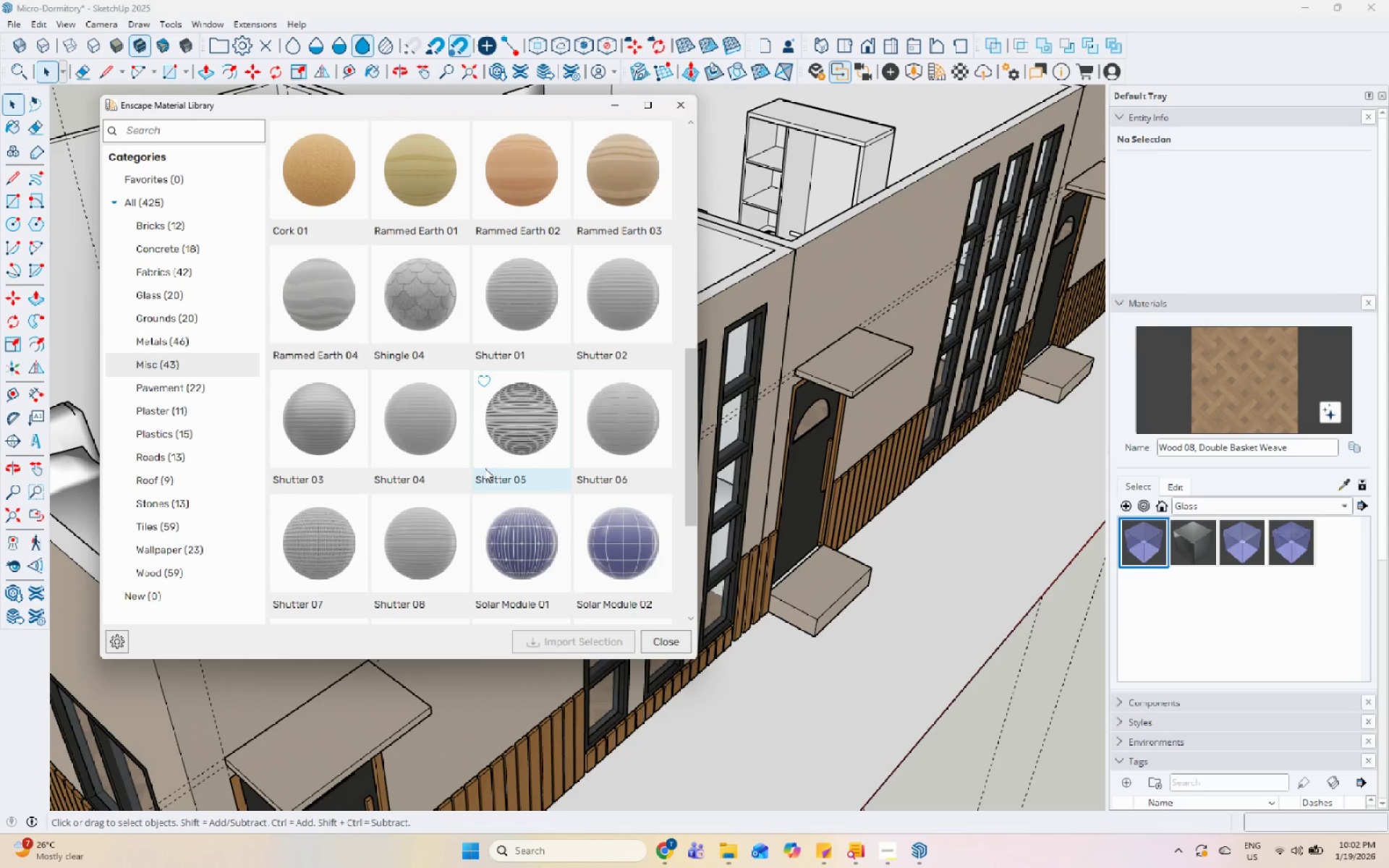 
scroll: coordinate [485, 468], scroll_direction: none, amount: 0.0
 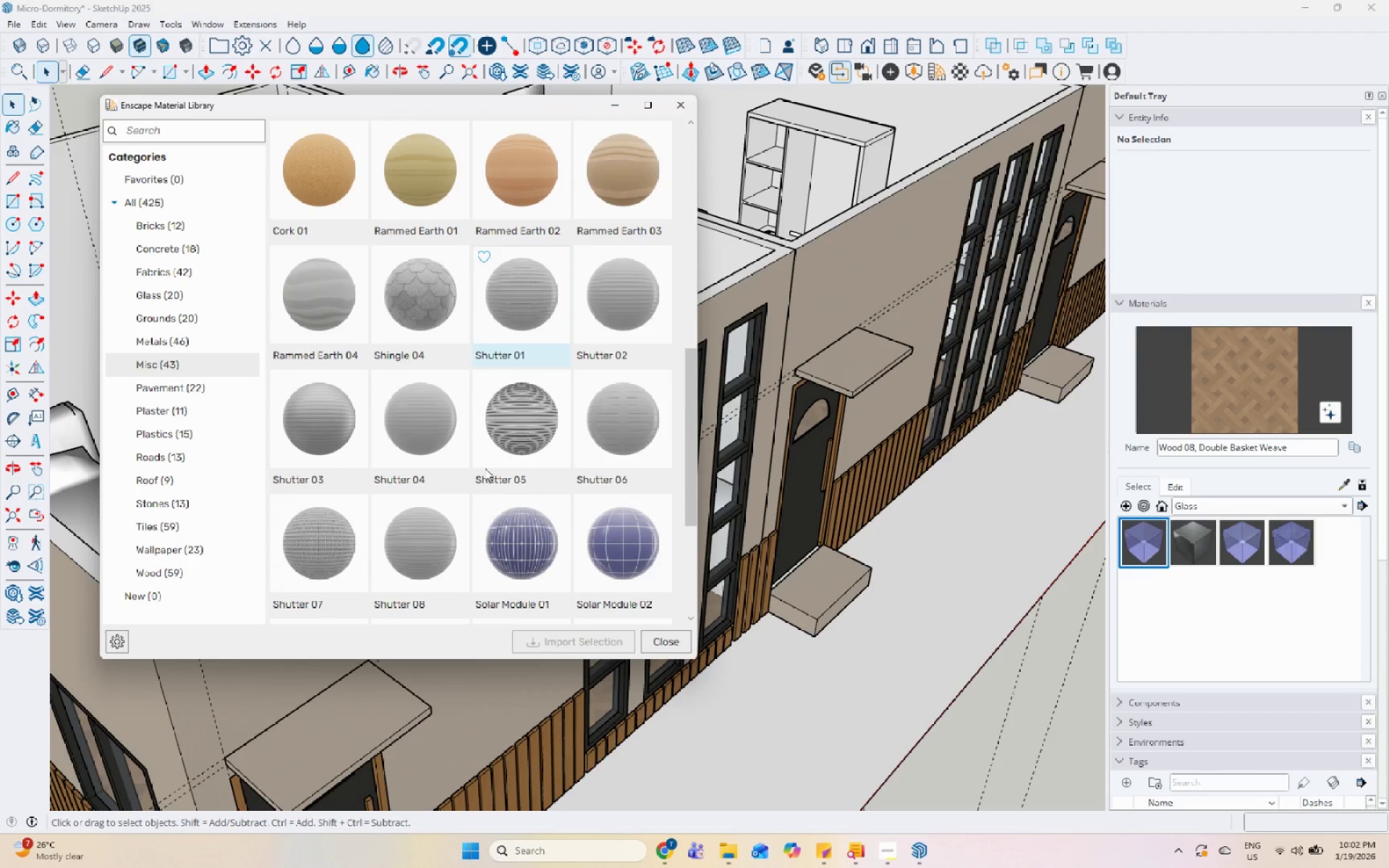 
scroll: coordinate [485, 468], scroll_direction: down, amount: 2.0
 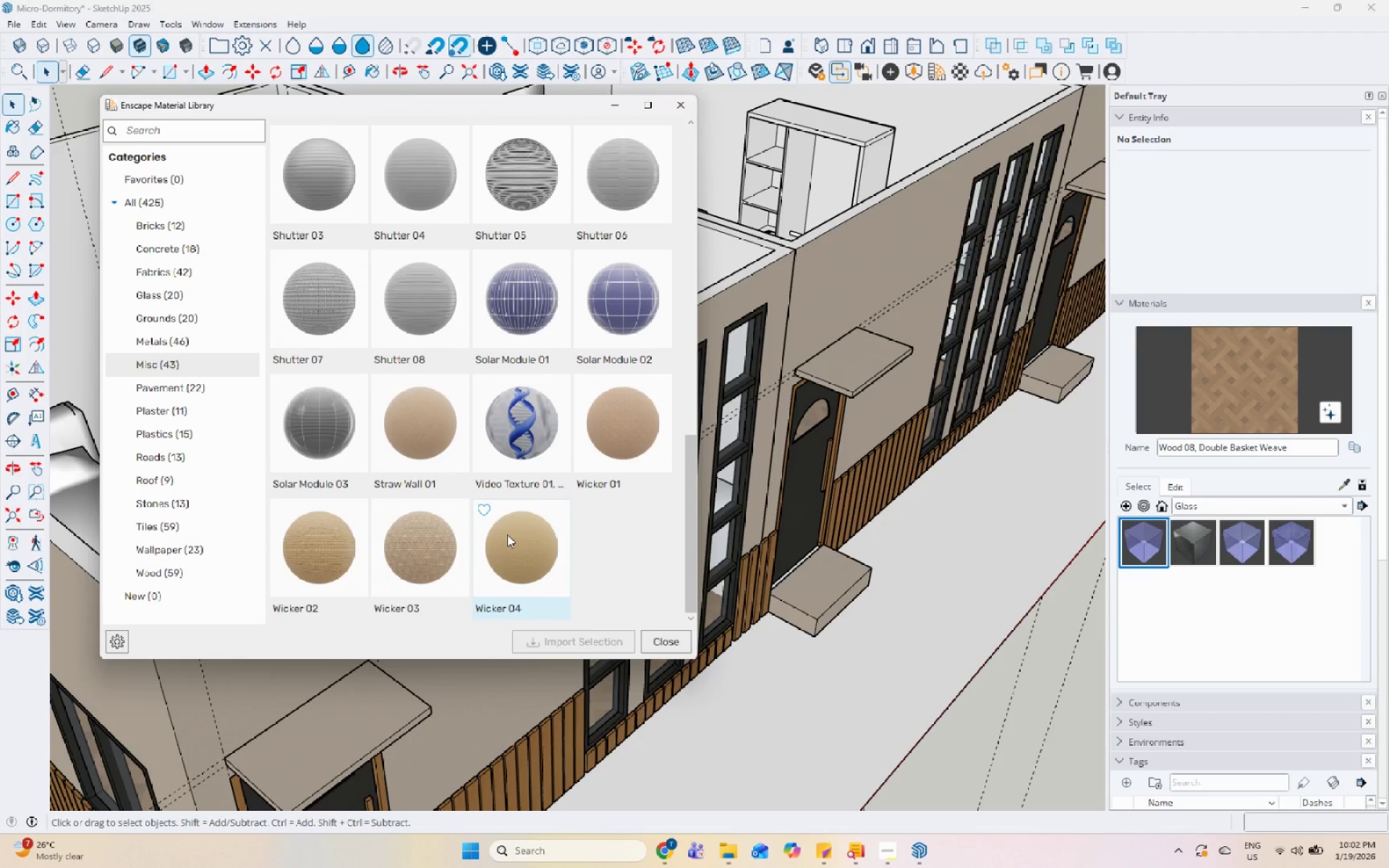 
scroll: coordinate [511, 529], scroll_direction: up, amount: 6.0
 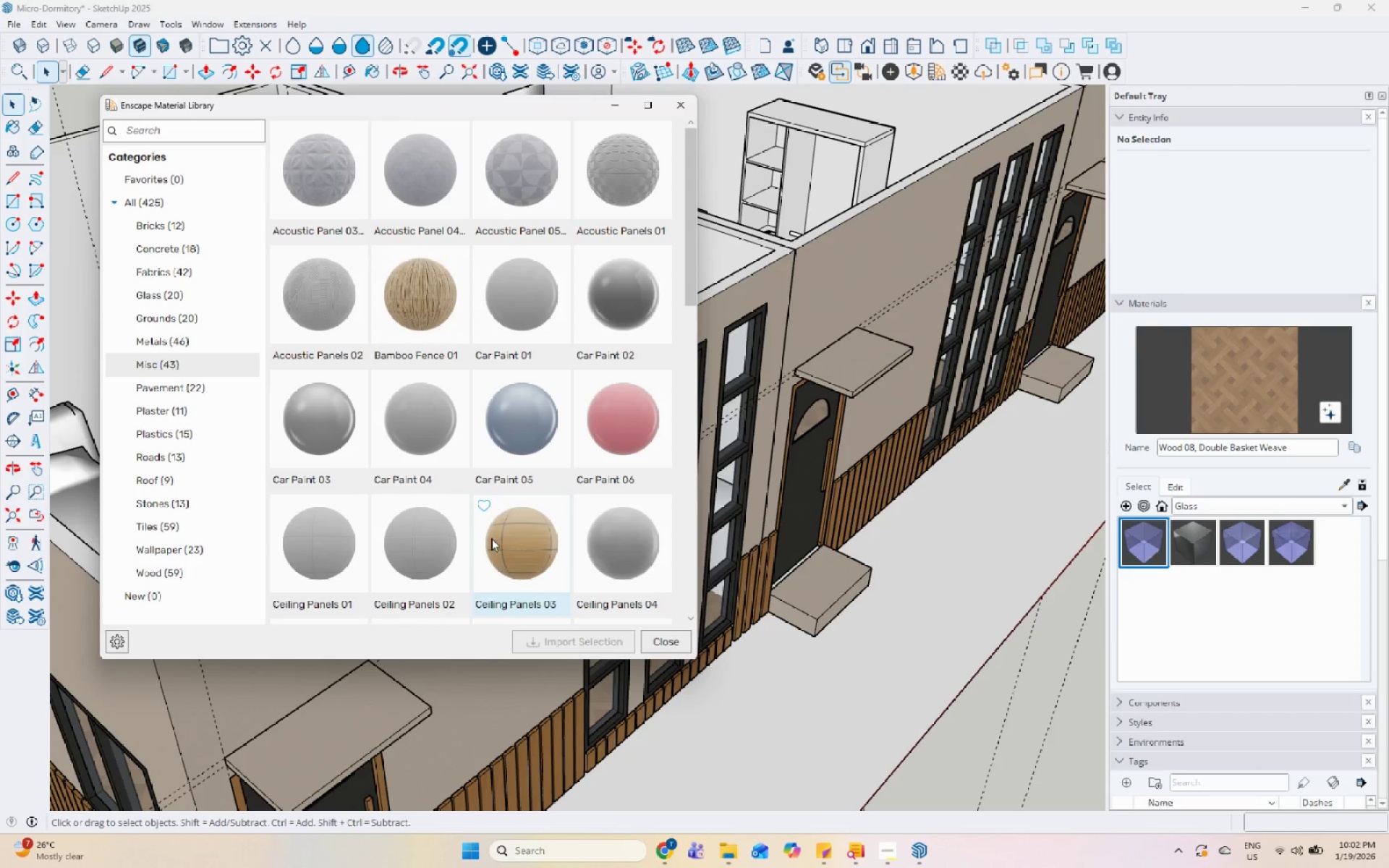 
wait(6.23)
 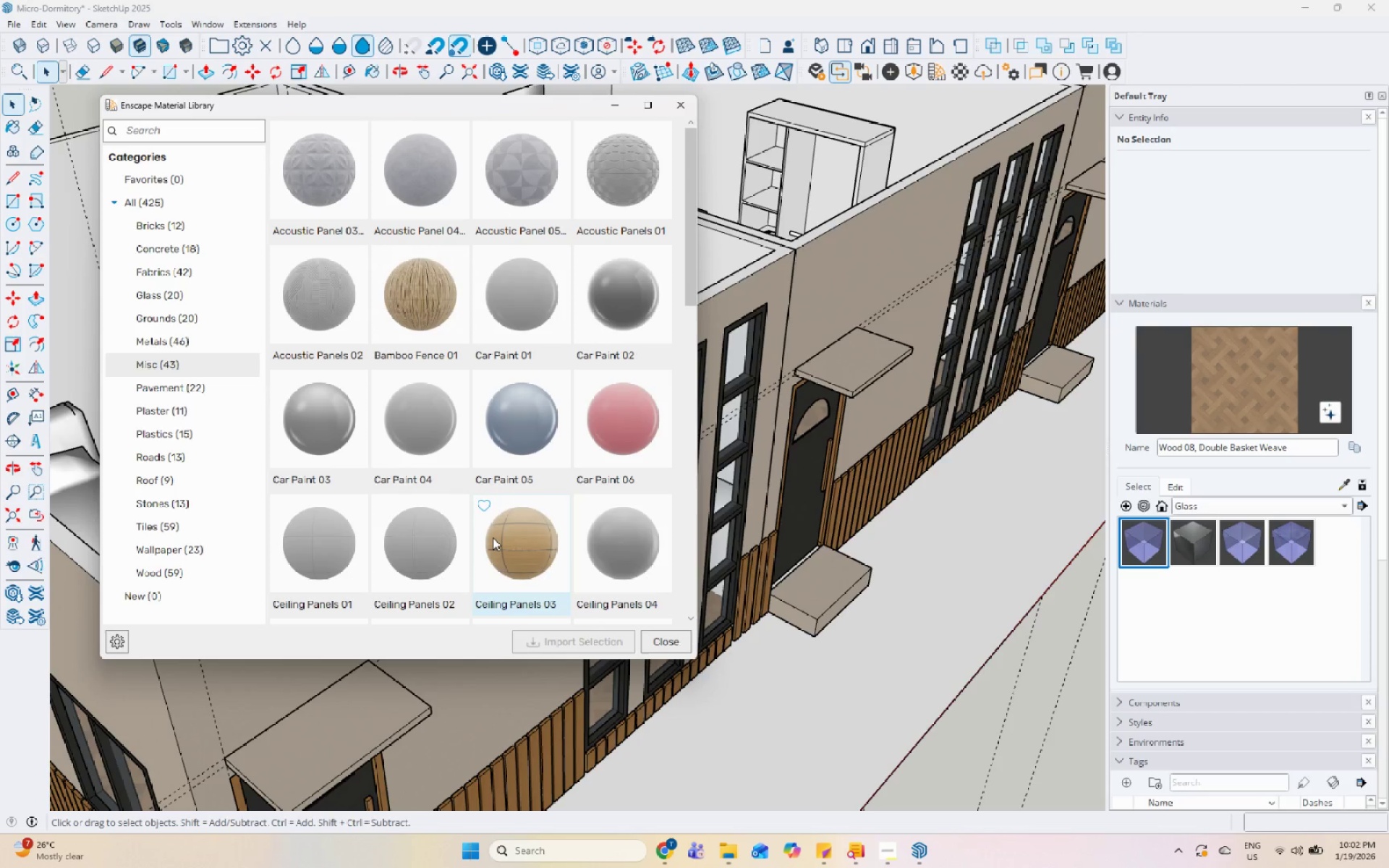 
left_click([201, 417])
 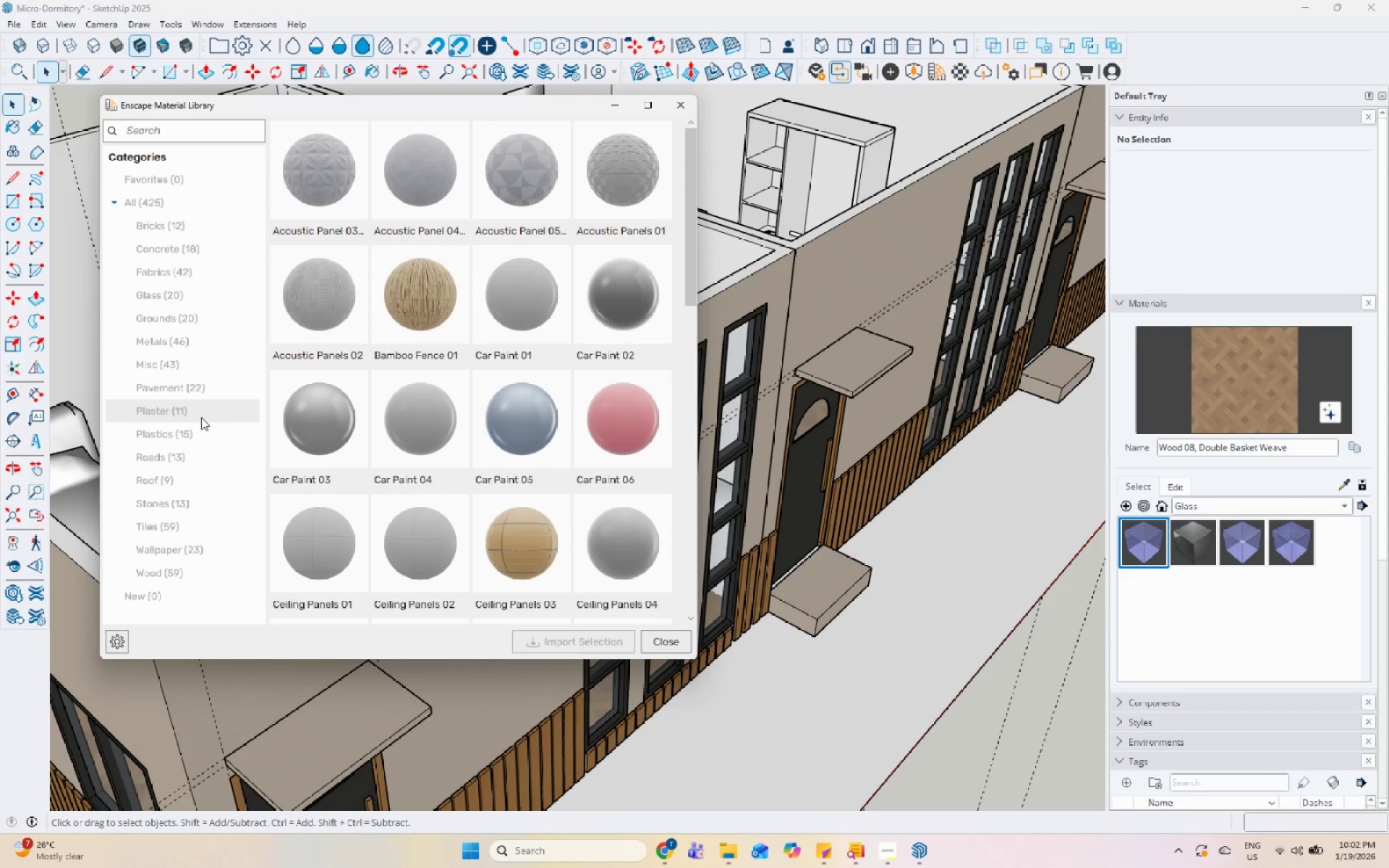 
mouse_move([229, 420])
 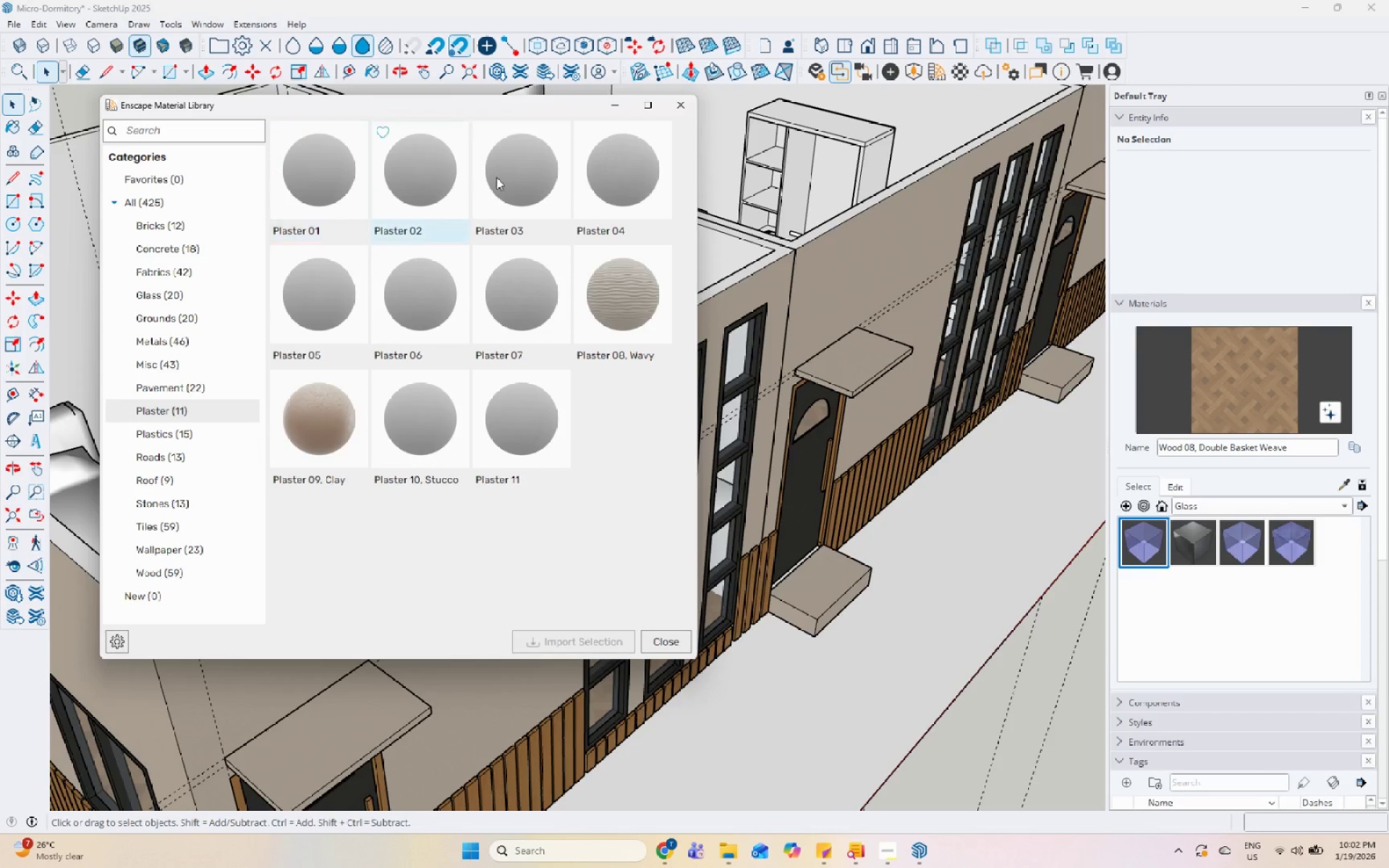 
left_click([546, 280])
 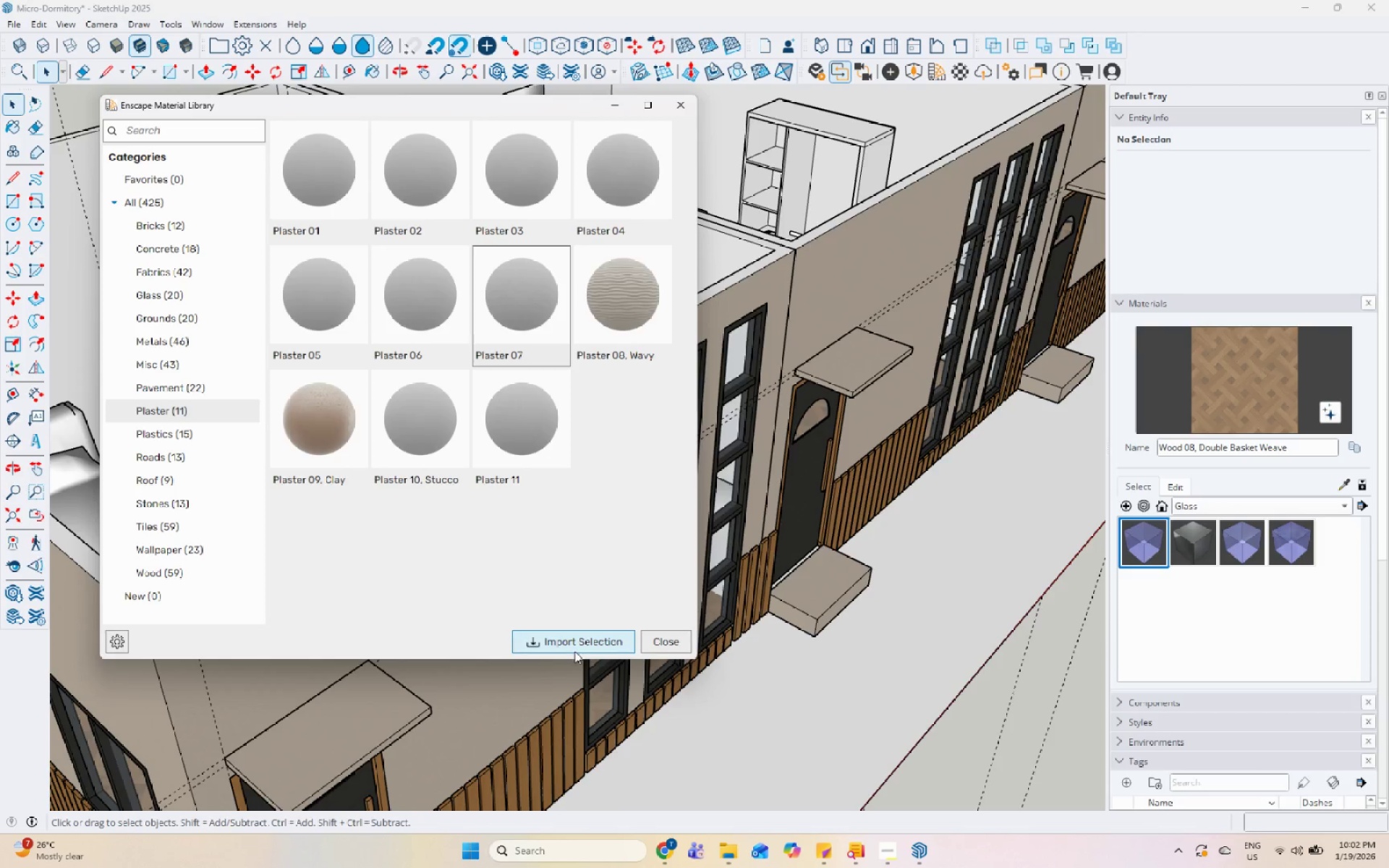 
left_click([577, 645])
 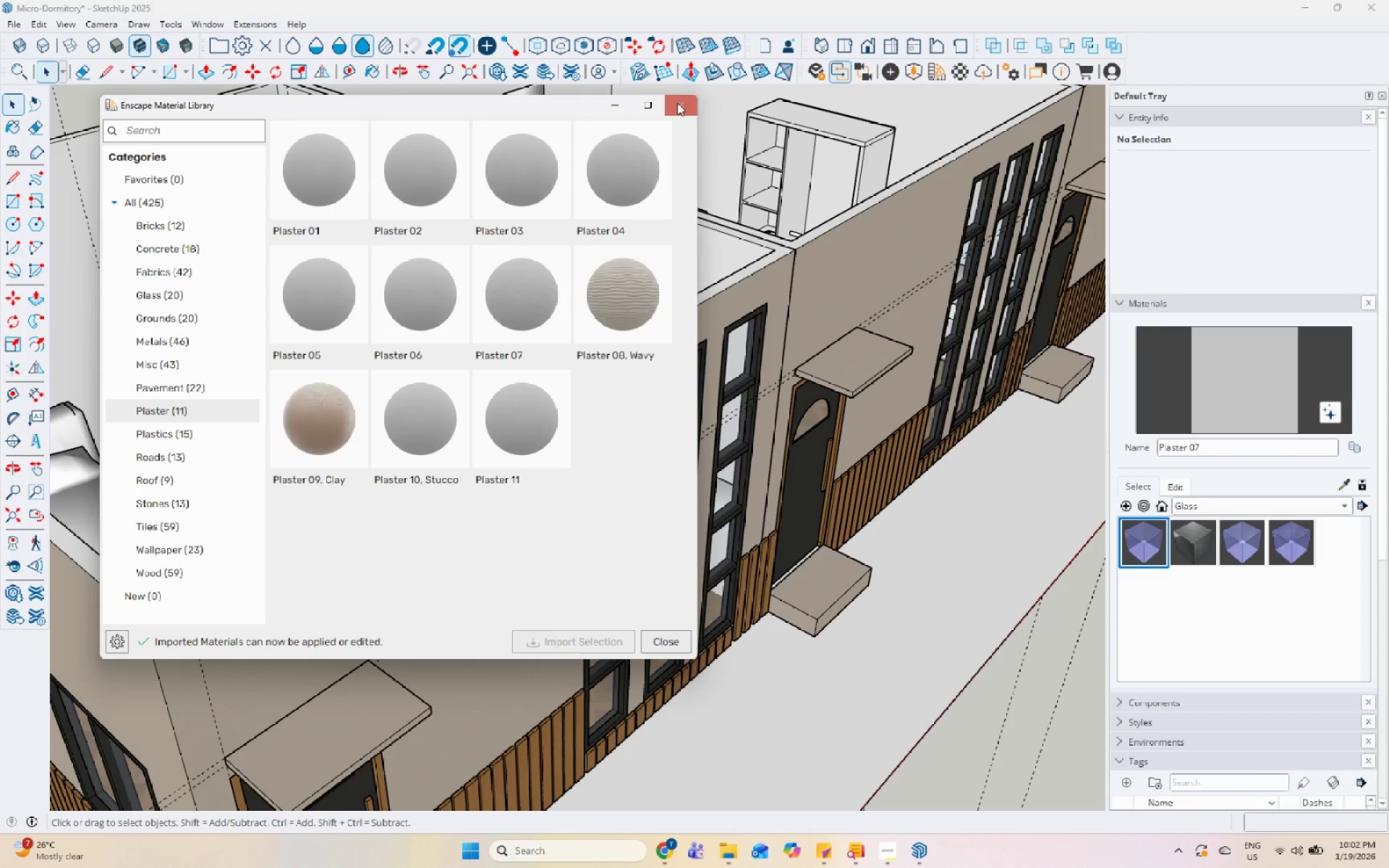 
left_click([684, 101])
 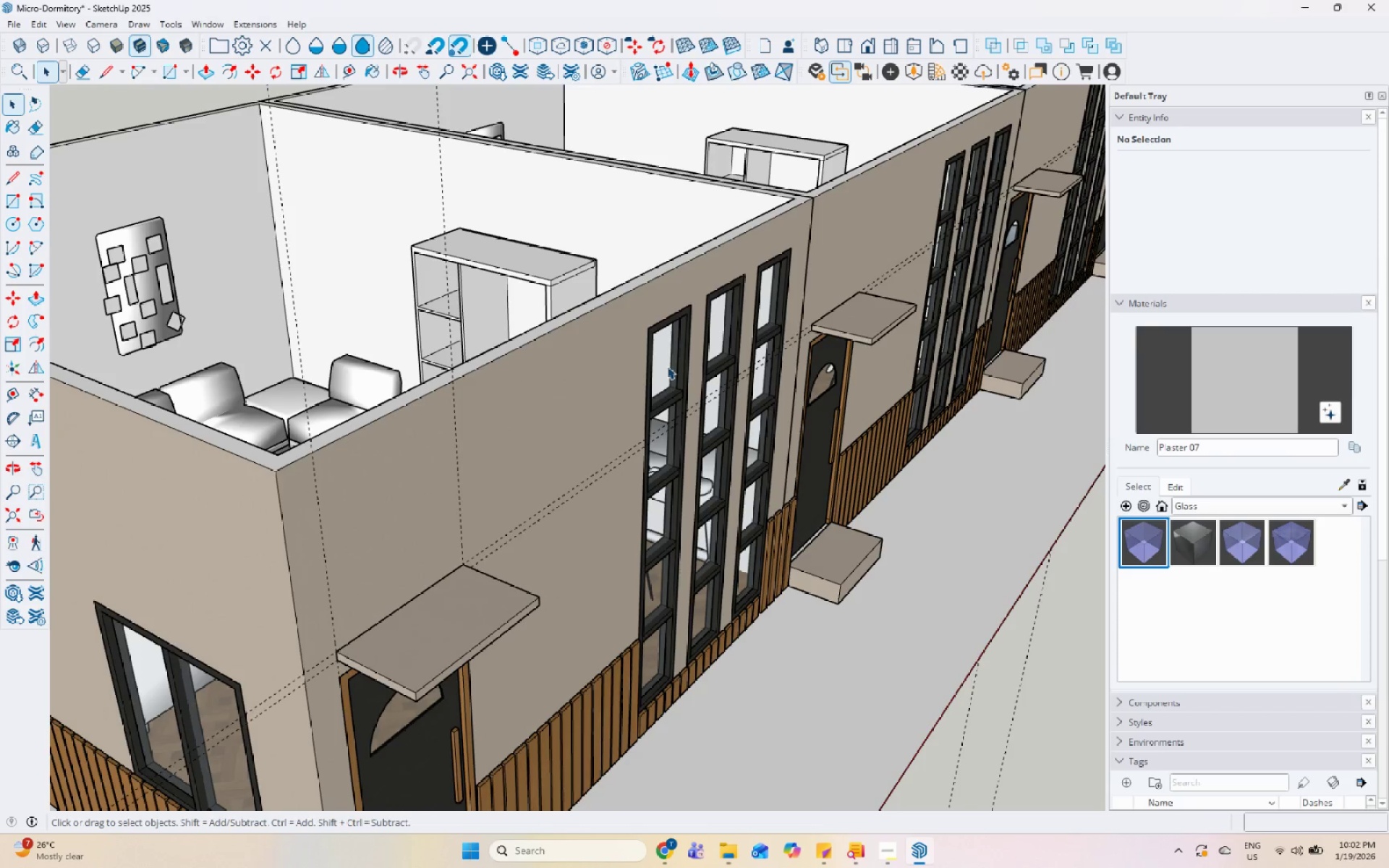 
left_click([618, 233])
 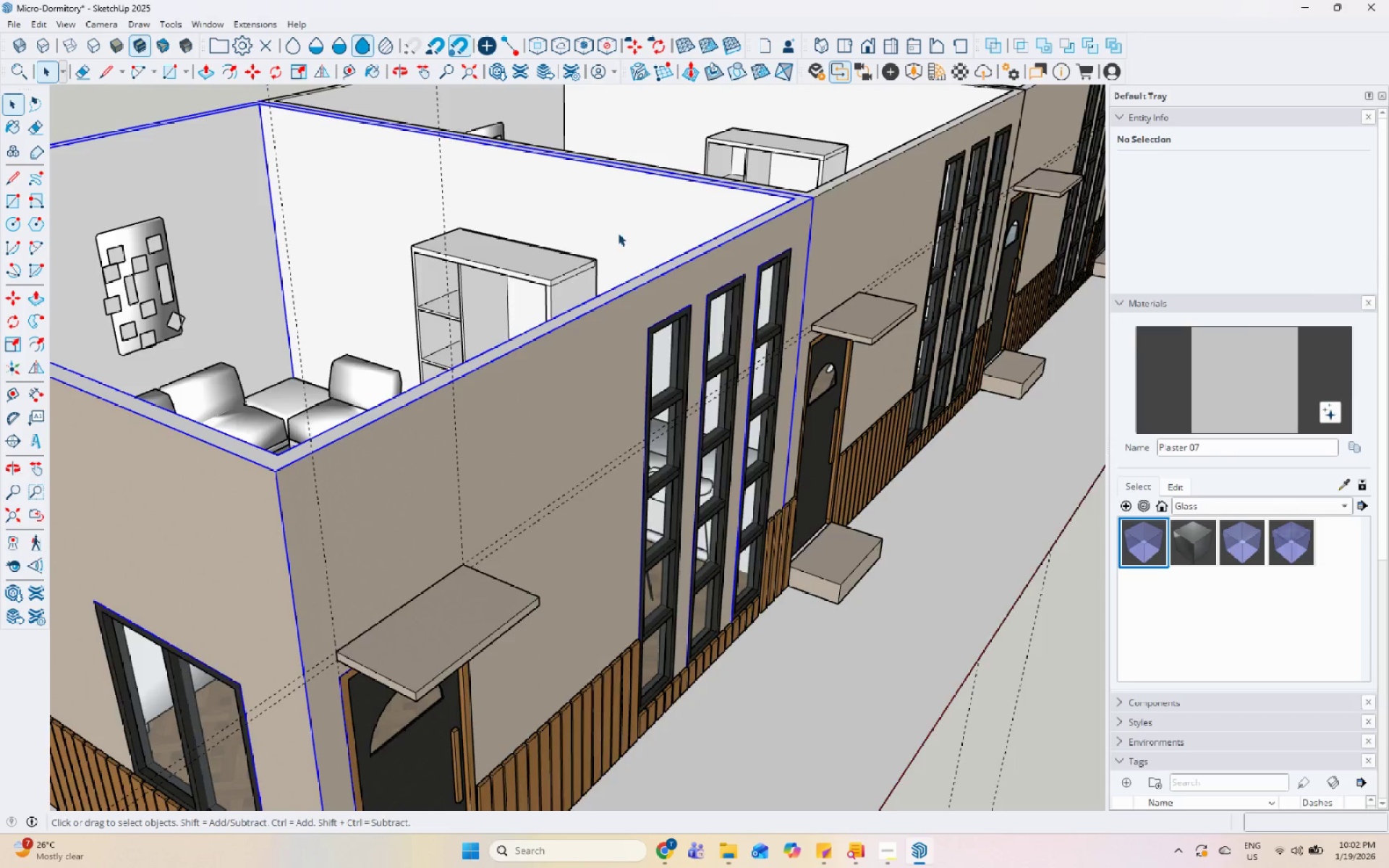 
left_click_drag(start_coordinate=[618, 233], to_coordinate=[624, 231])
 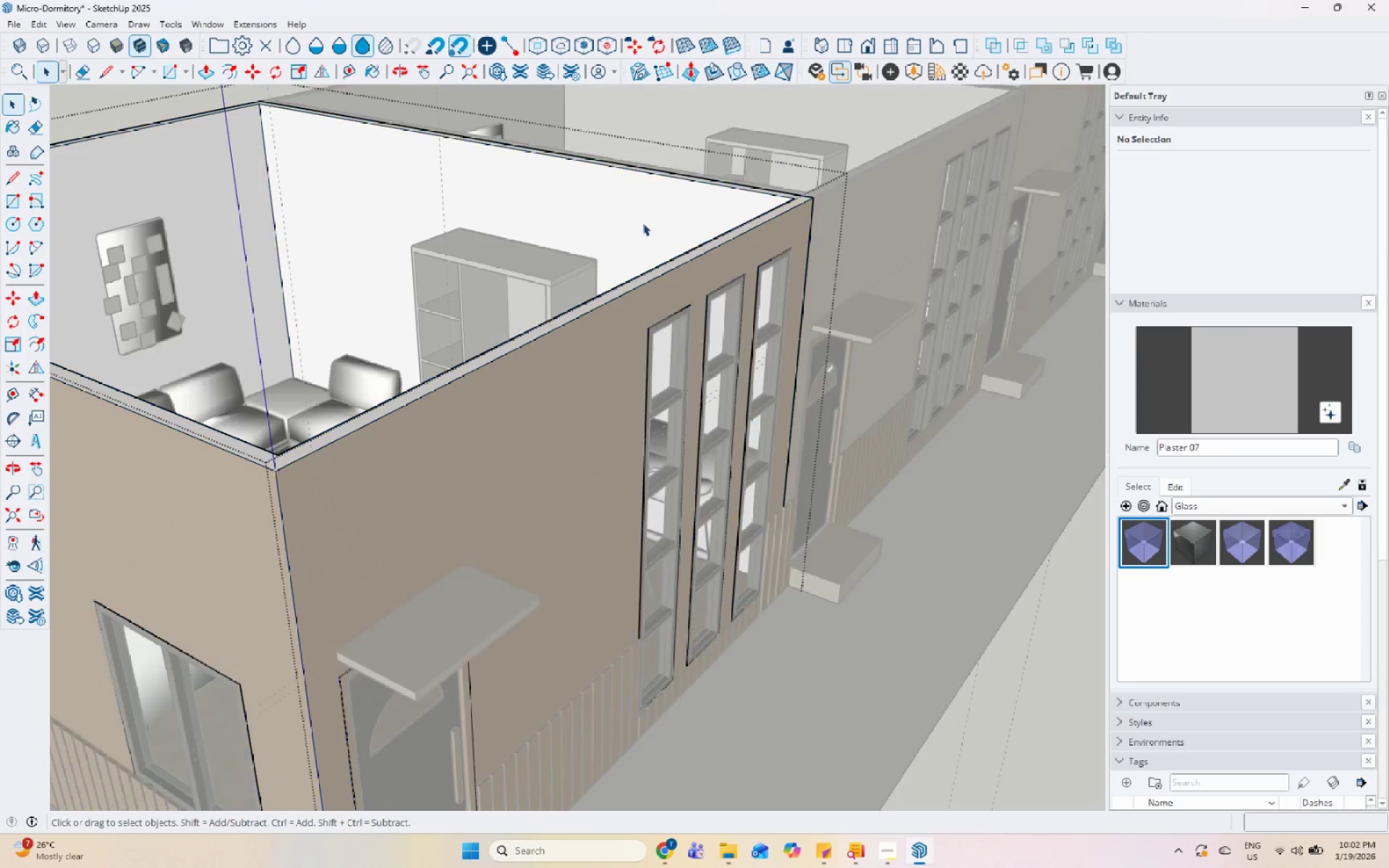 
triple_click([653, 218])
 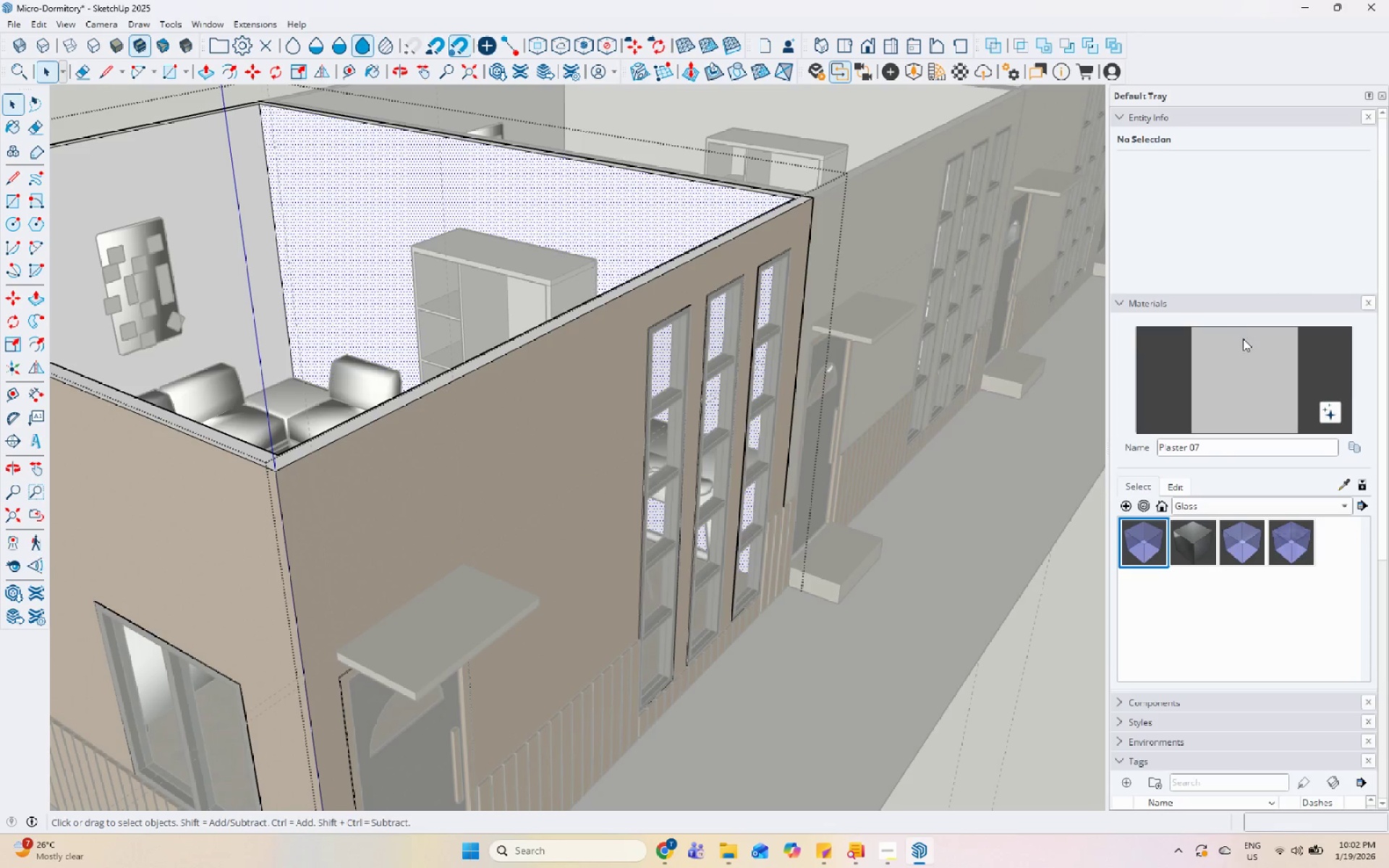 
left_click_drag(start_coordinate=[1257, 347], to_coordinate=[1244, 349])
 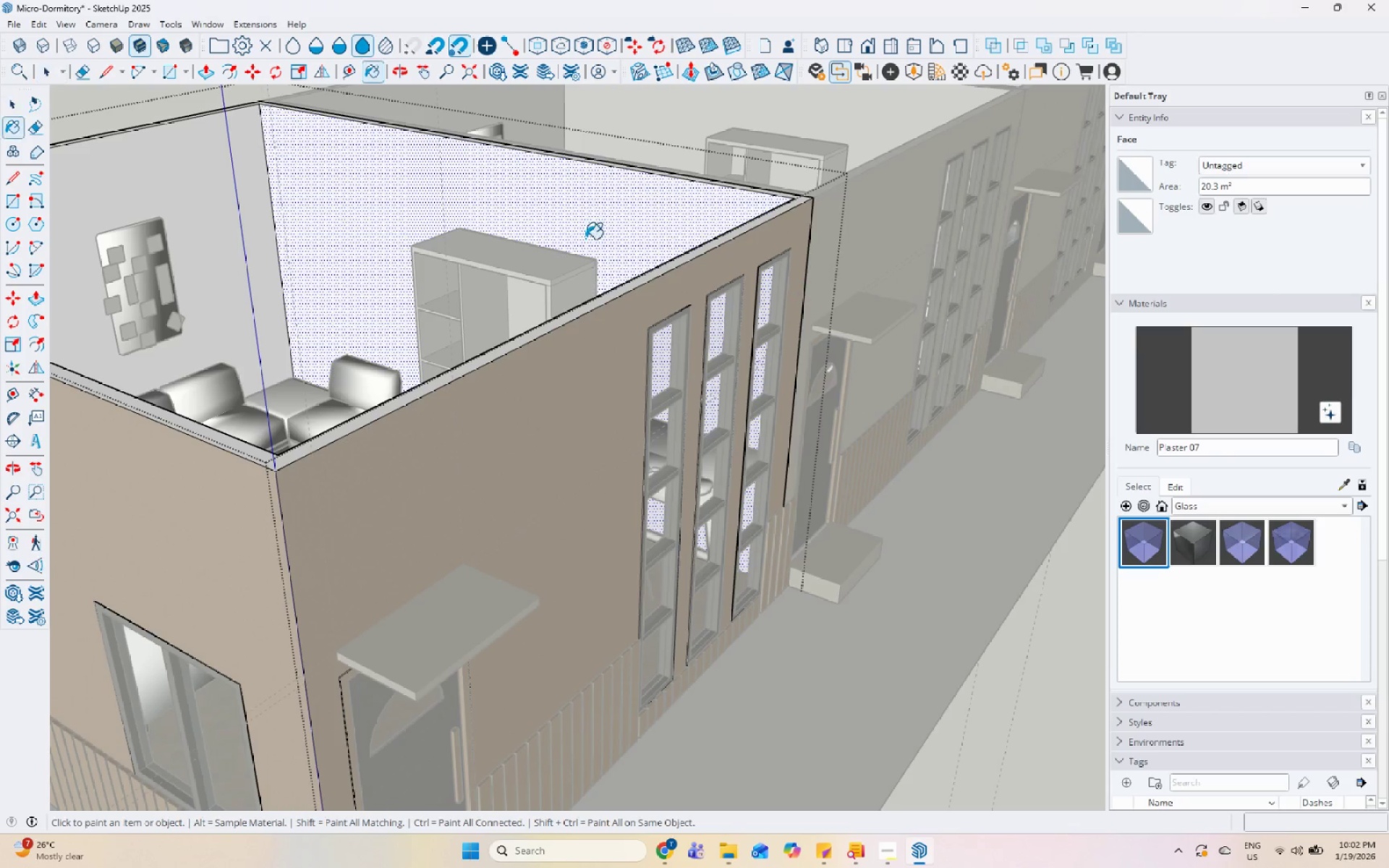 
double_click([585, 238])
 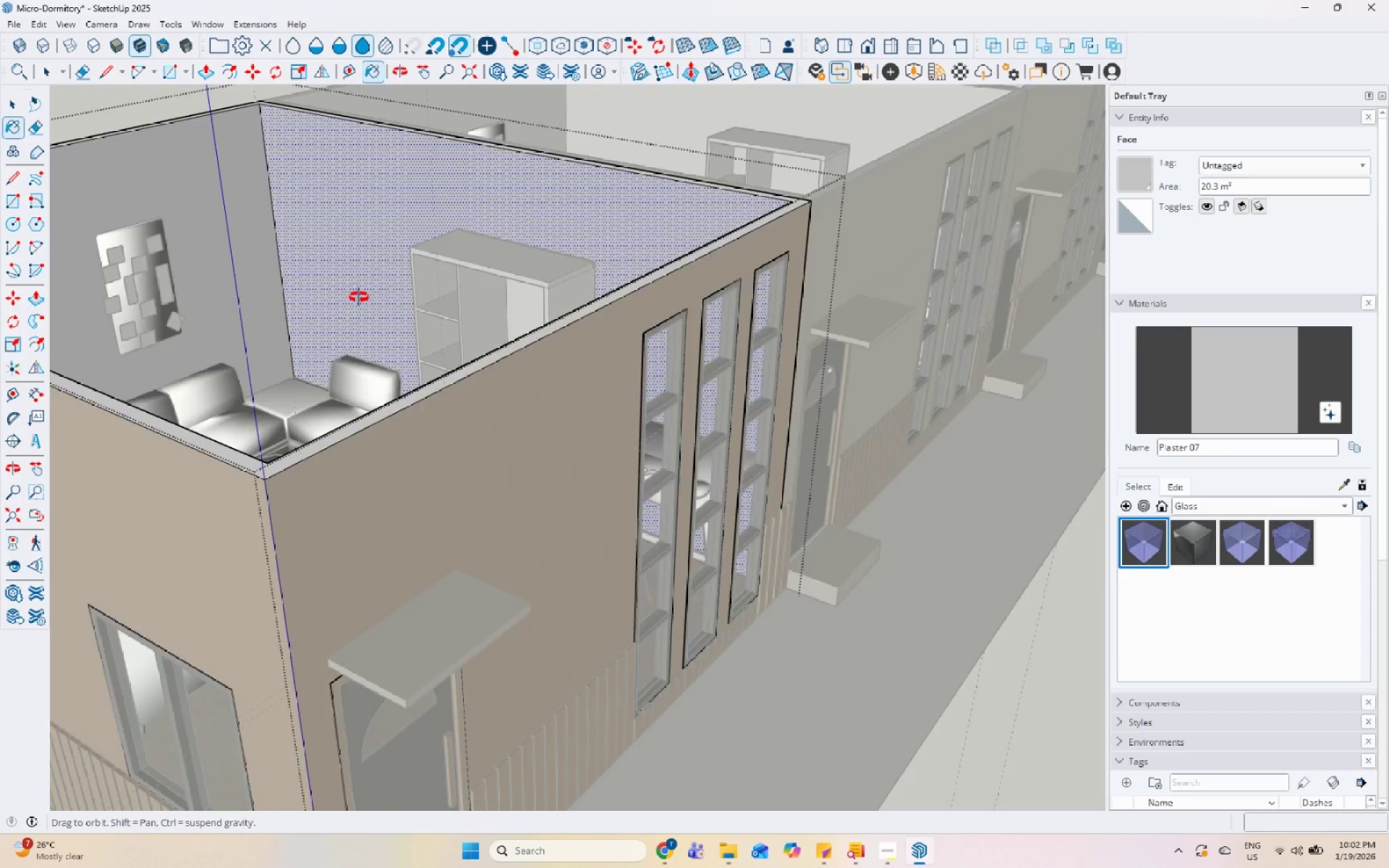 
scroll: coordinate [689, 503], scroll_direction: down, amount: 6.0
 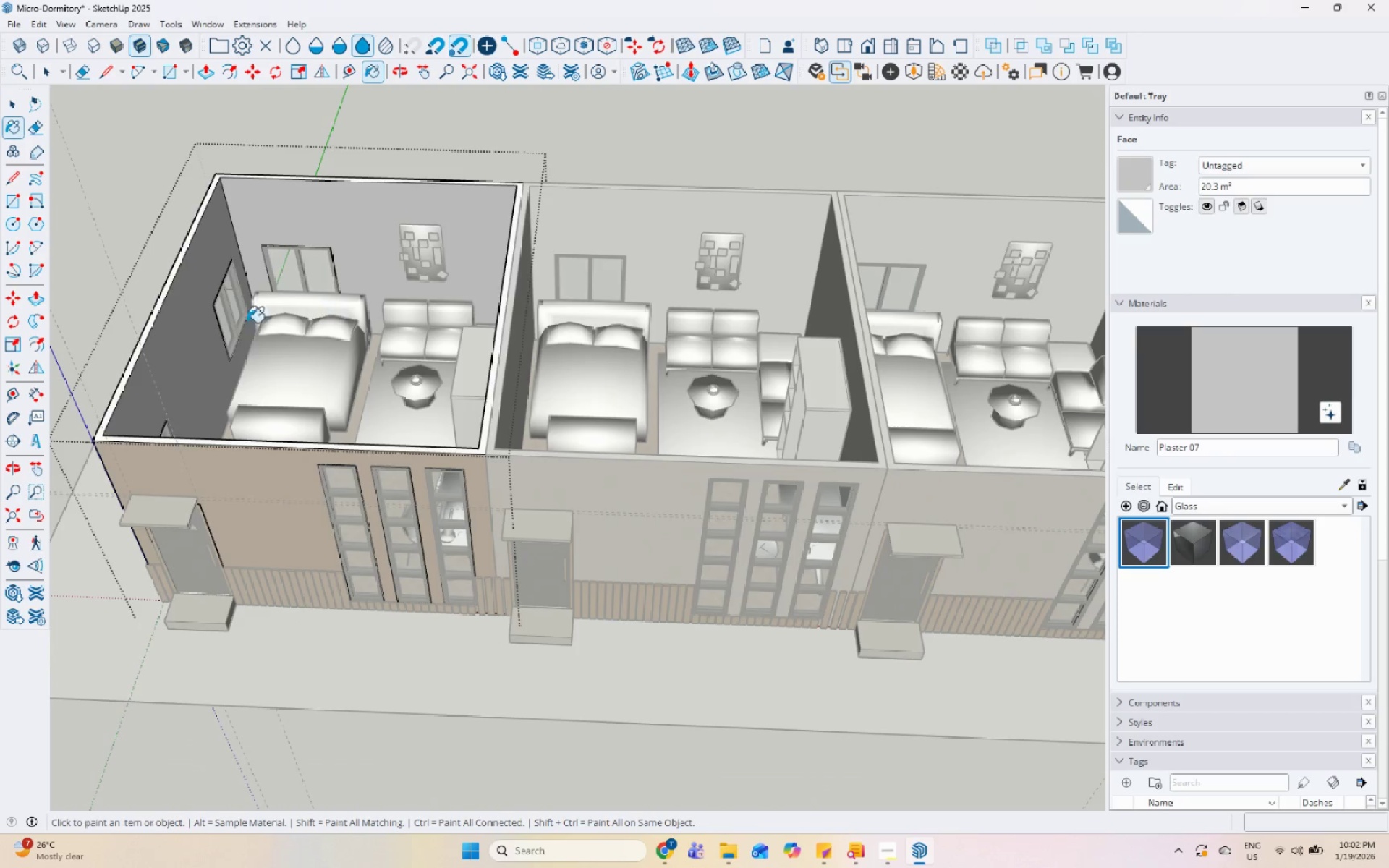 
left_click([201, 324])
 